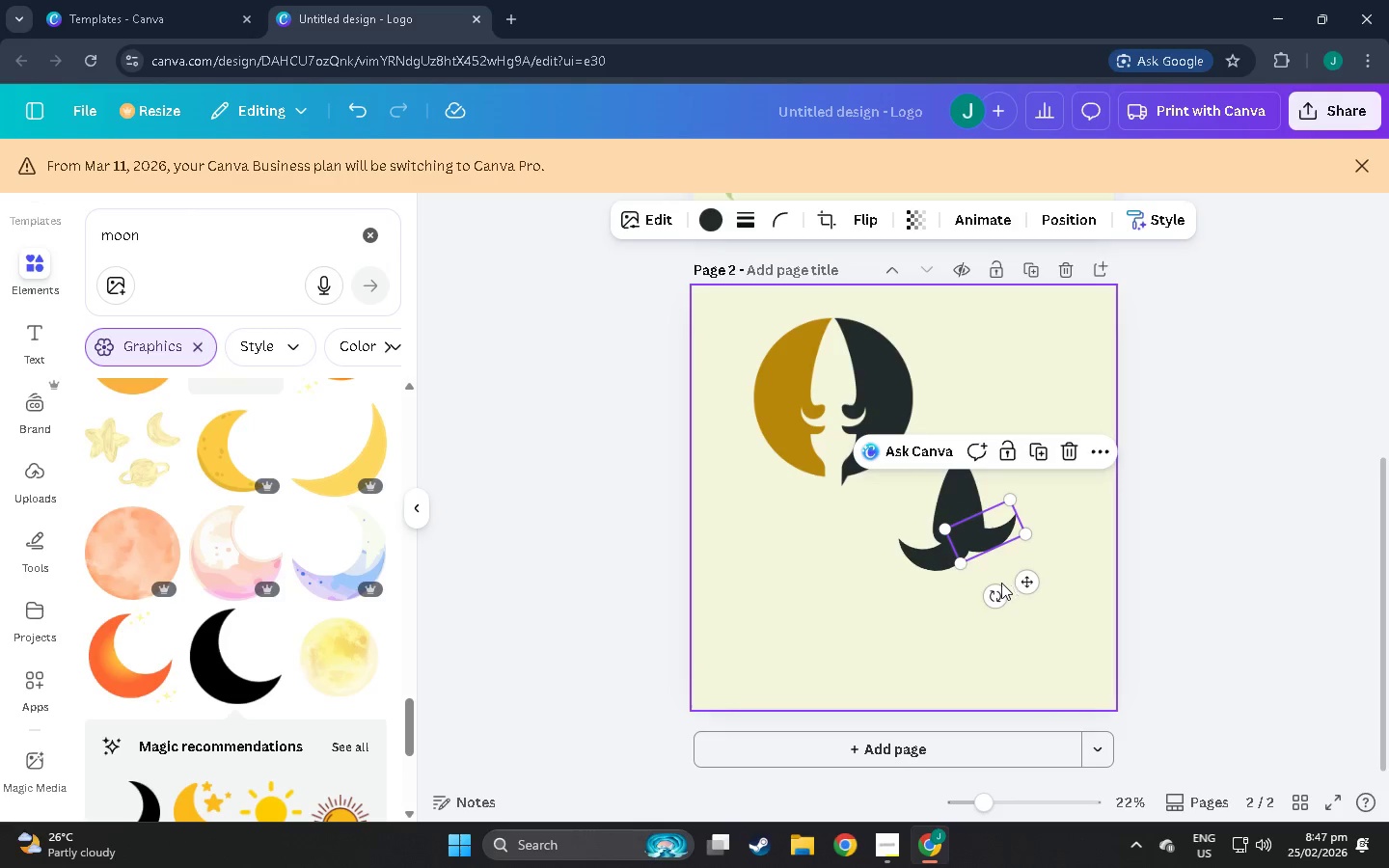 
left_click_drag(start_coordinate=[997, 593], to_coordinate=[973, 597])
 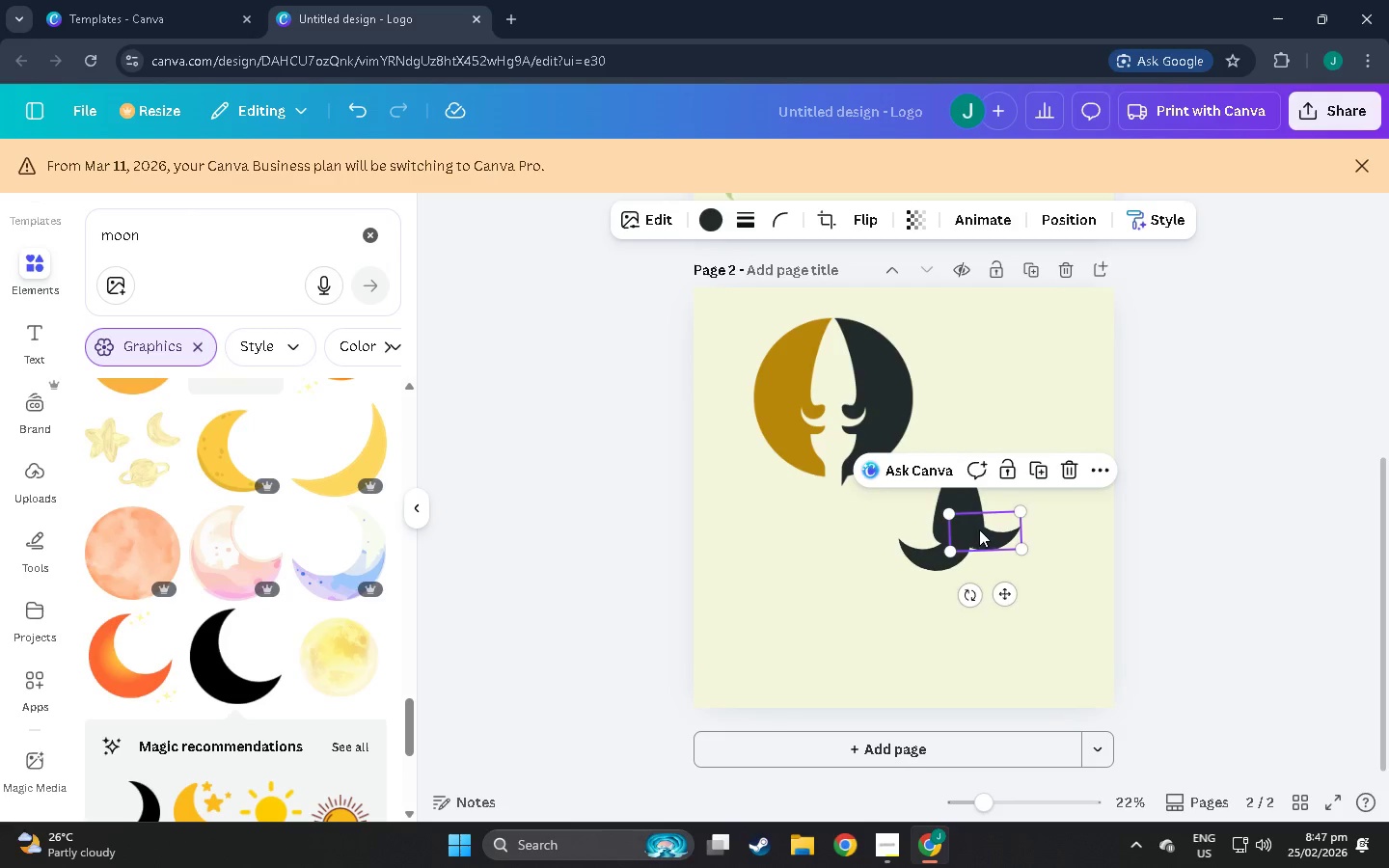 
left_click_drag(start_coordinate=[979, 529], to_coordinate=[978, 551])
 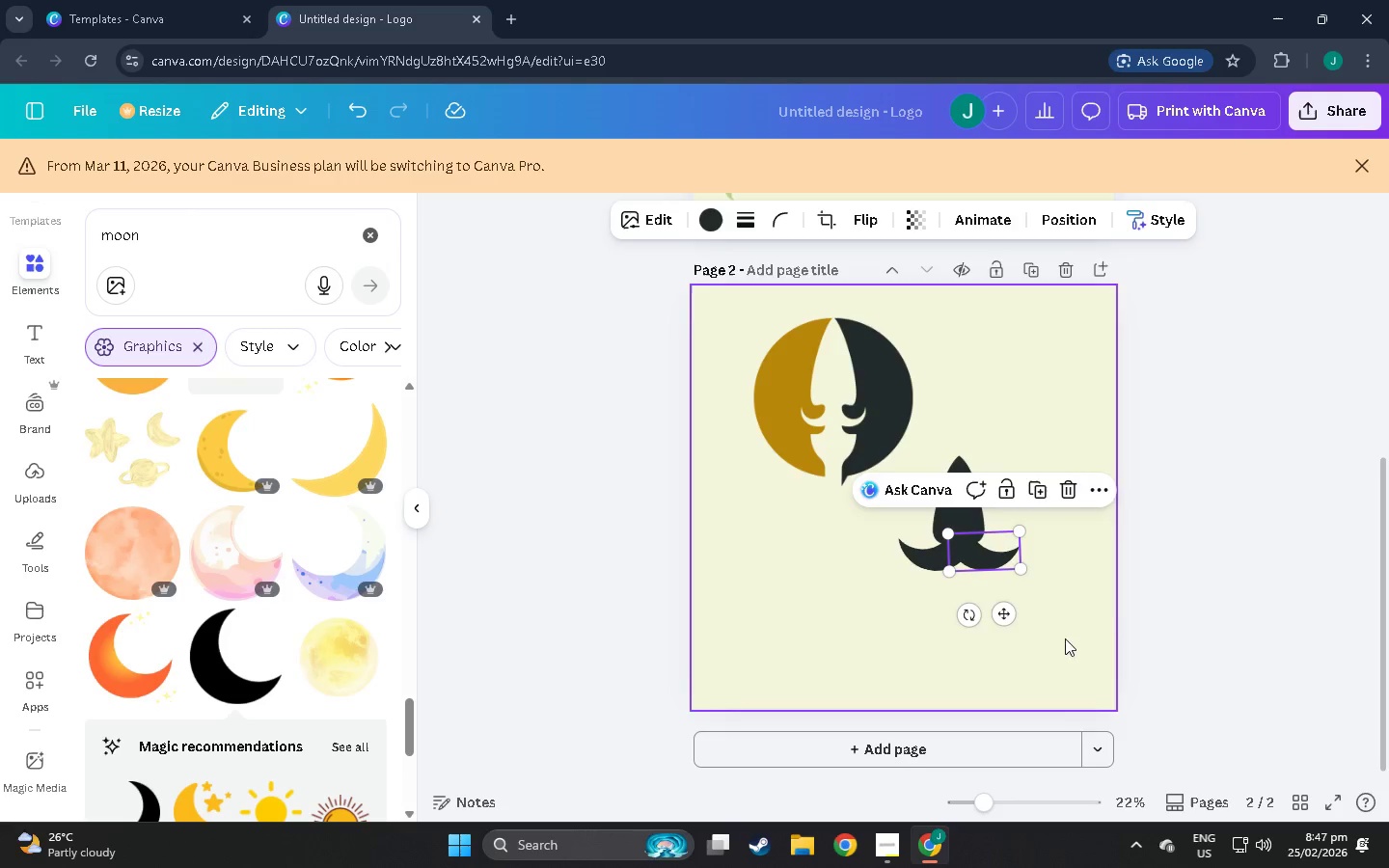 
left_click([1121, 604])
 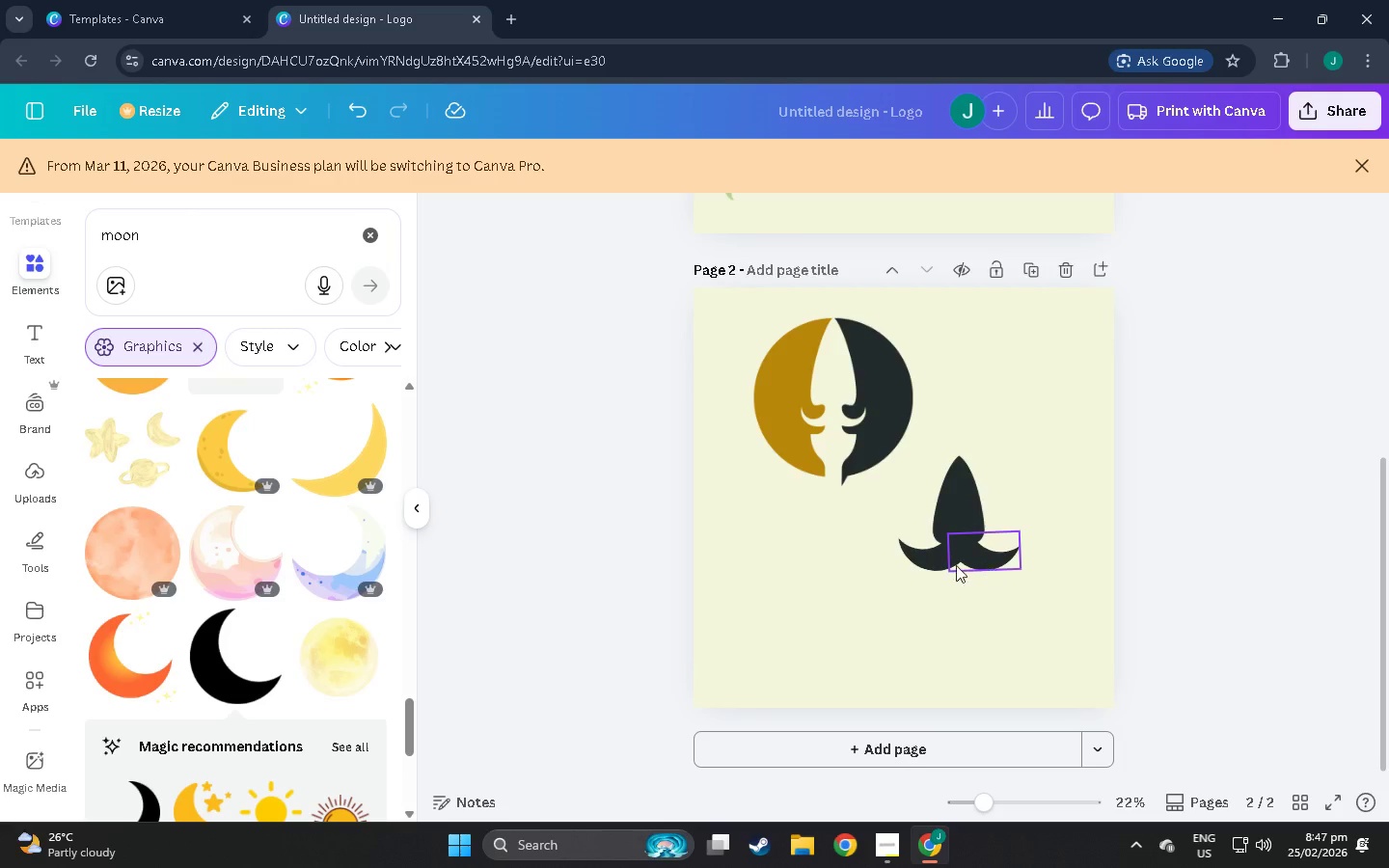 
left_click([923, 569])
 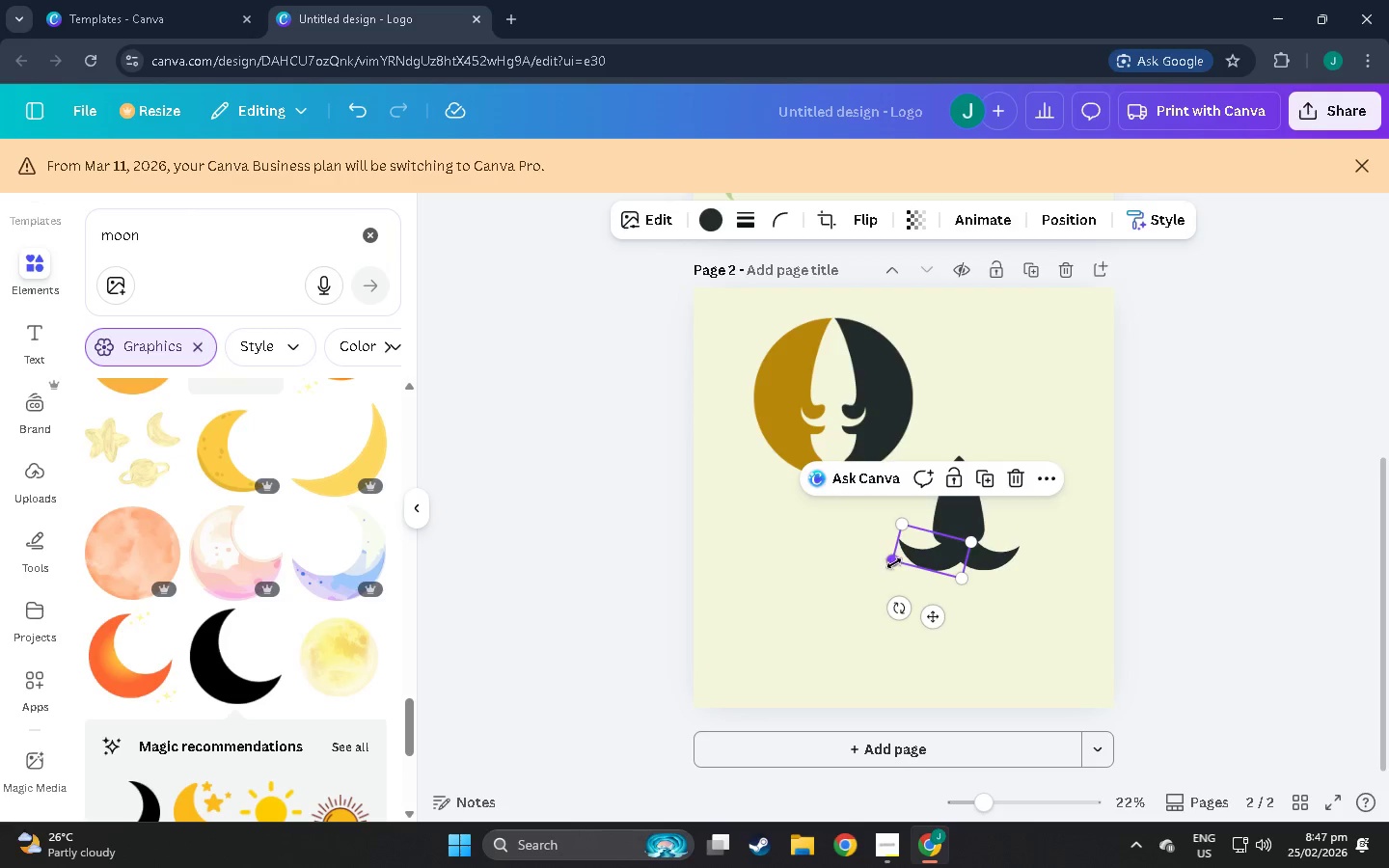 
left_click_drag(start_coordinate=[894, 562], to_coordinate=[904, 563])
 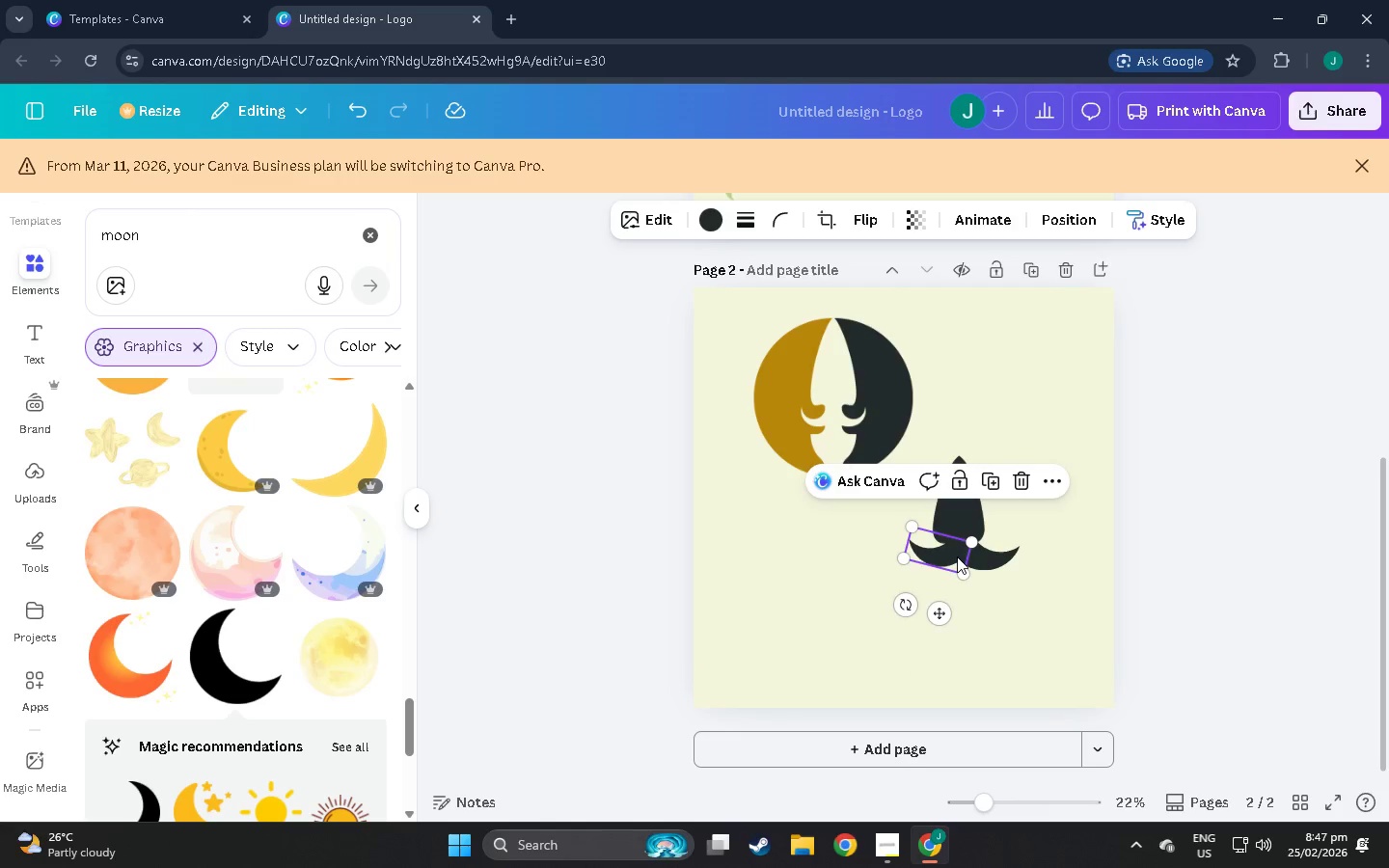 
left_click([979, 557])
 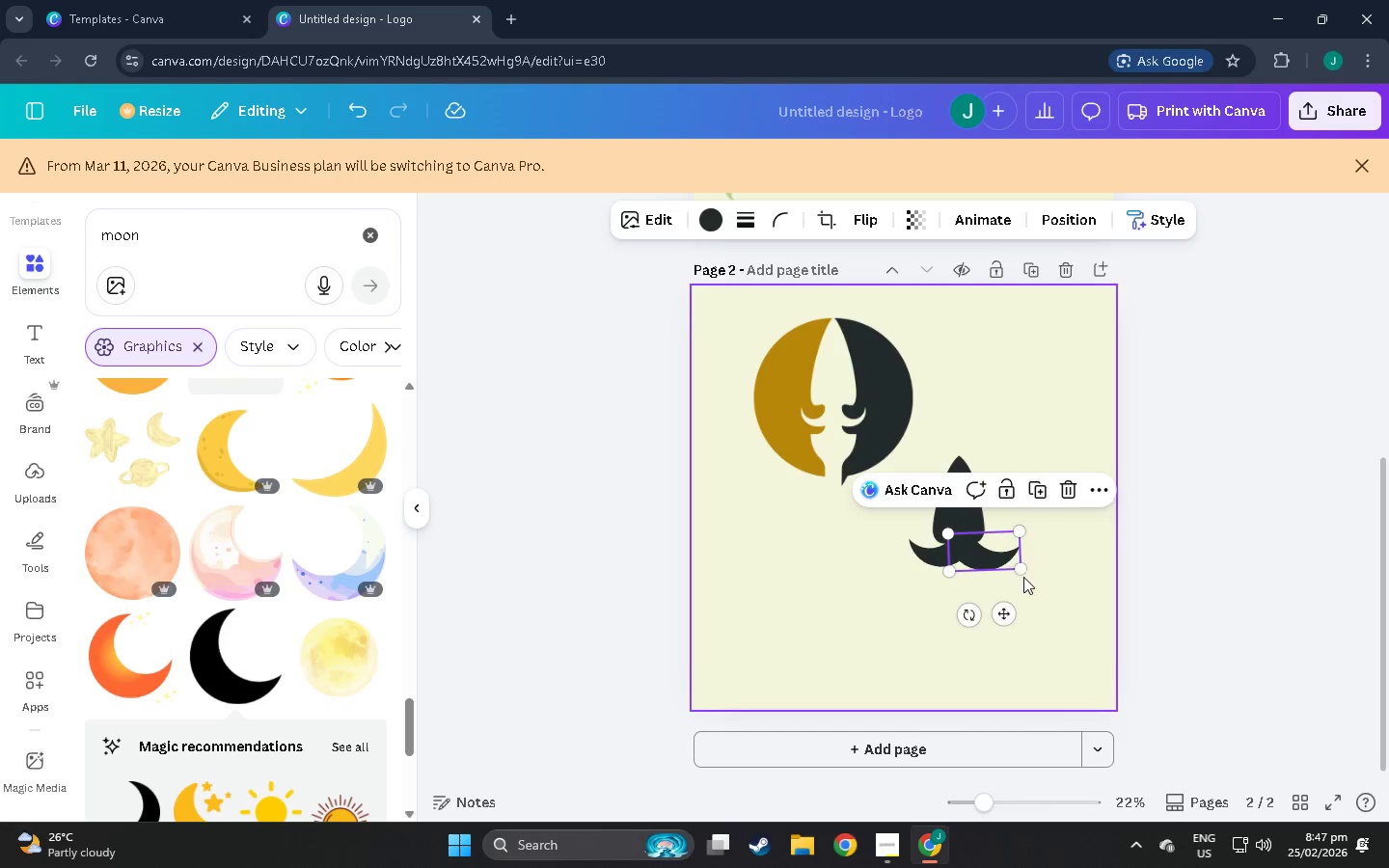 
left_click_drag(start_coordinate=[1021, 570], to_coordinate=[1012, 568])
 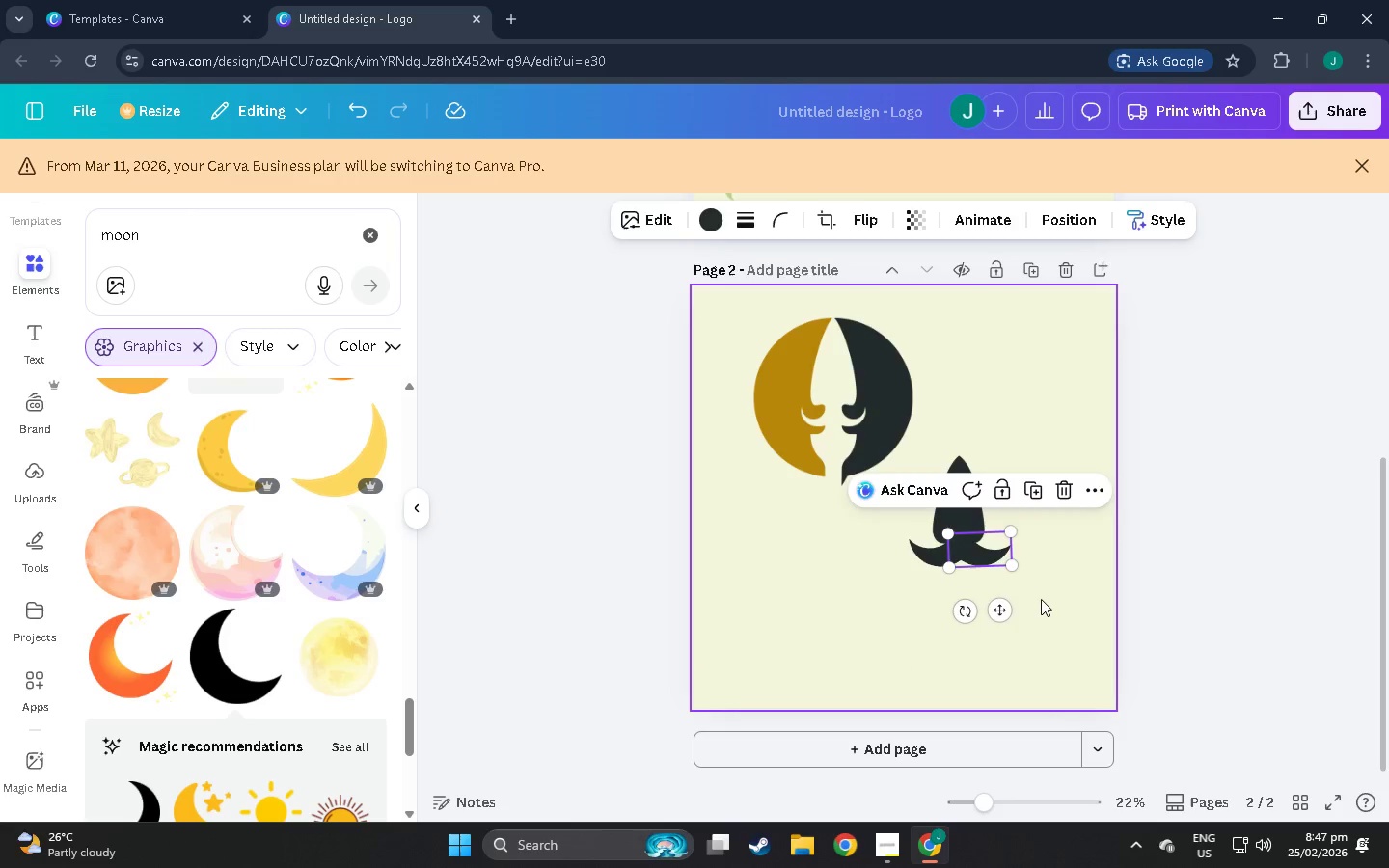 
left_click([1041, 599])
 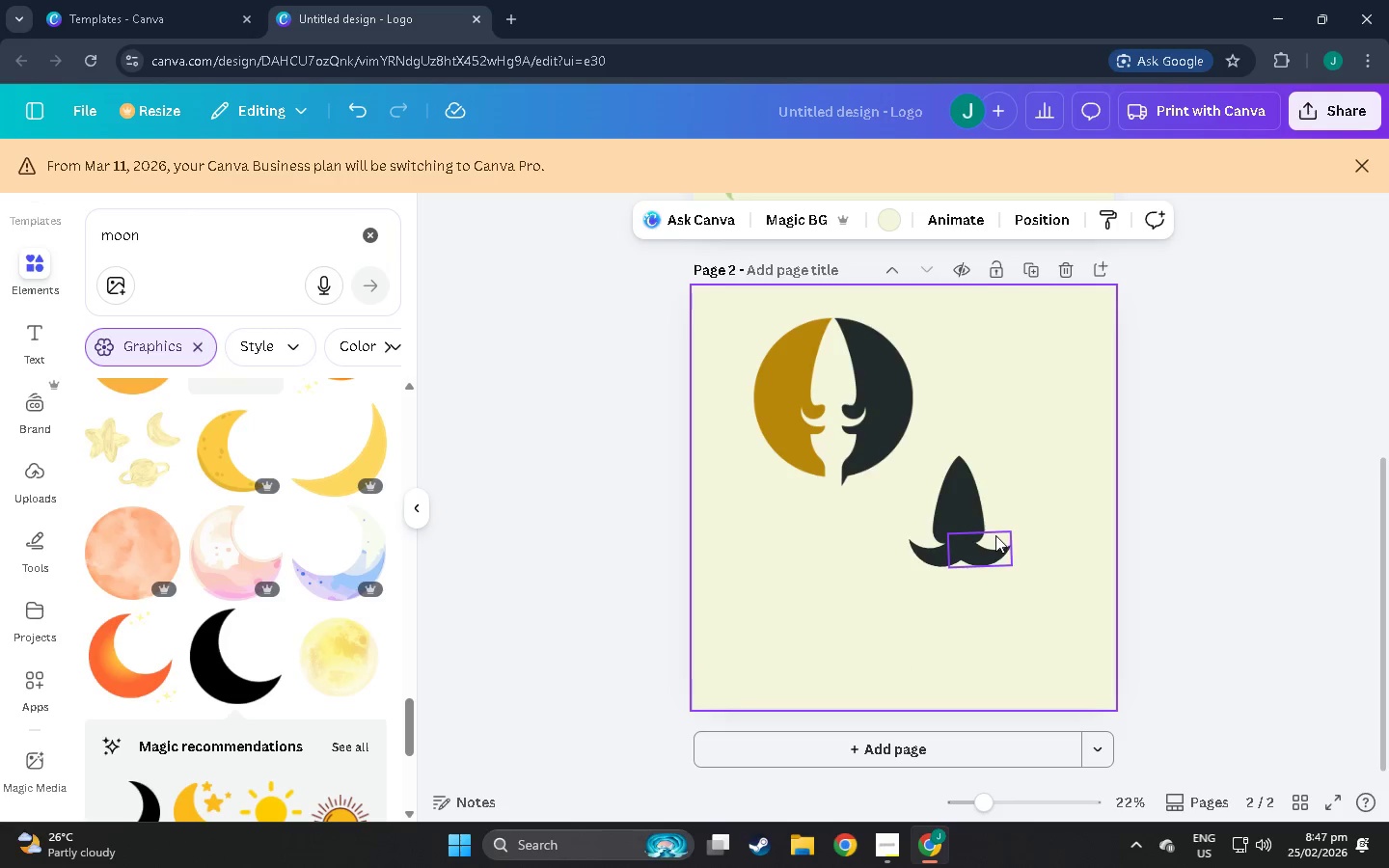 
left_click([1005, 564])
 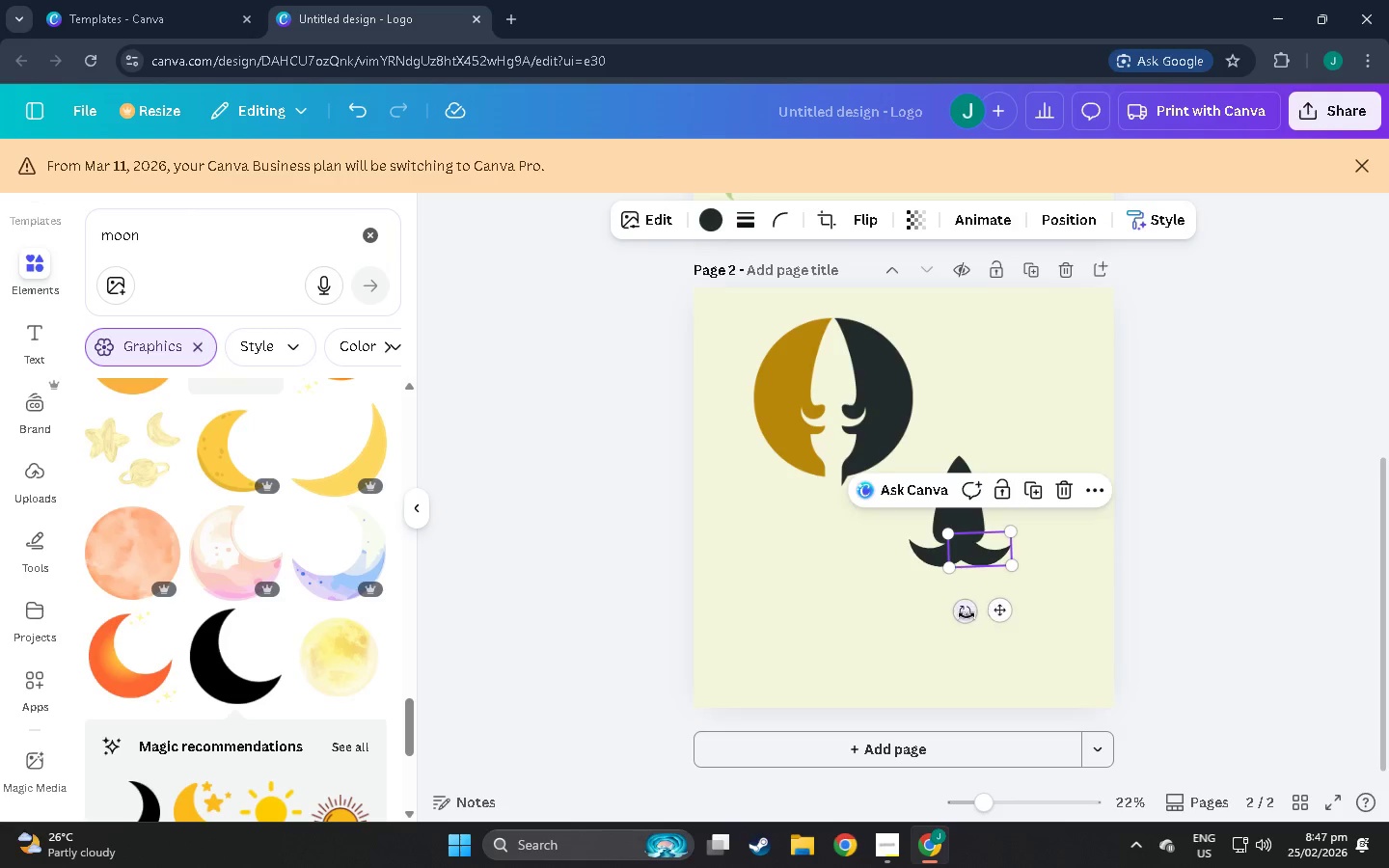 
left_click_drag(start_coordinate=[965, 617], to_coordinate=[969, 619])
 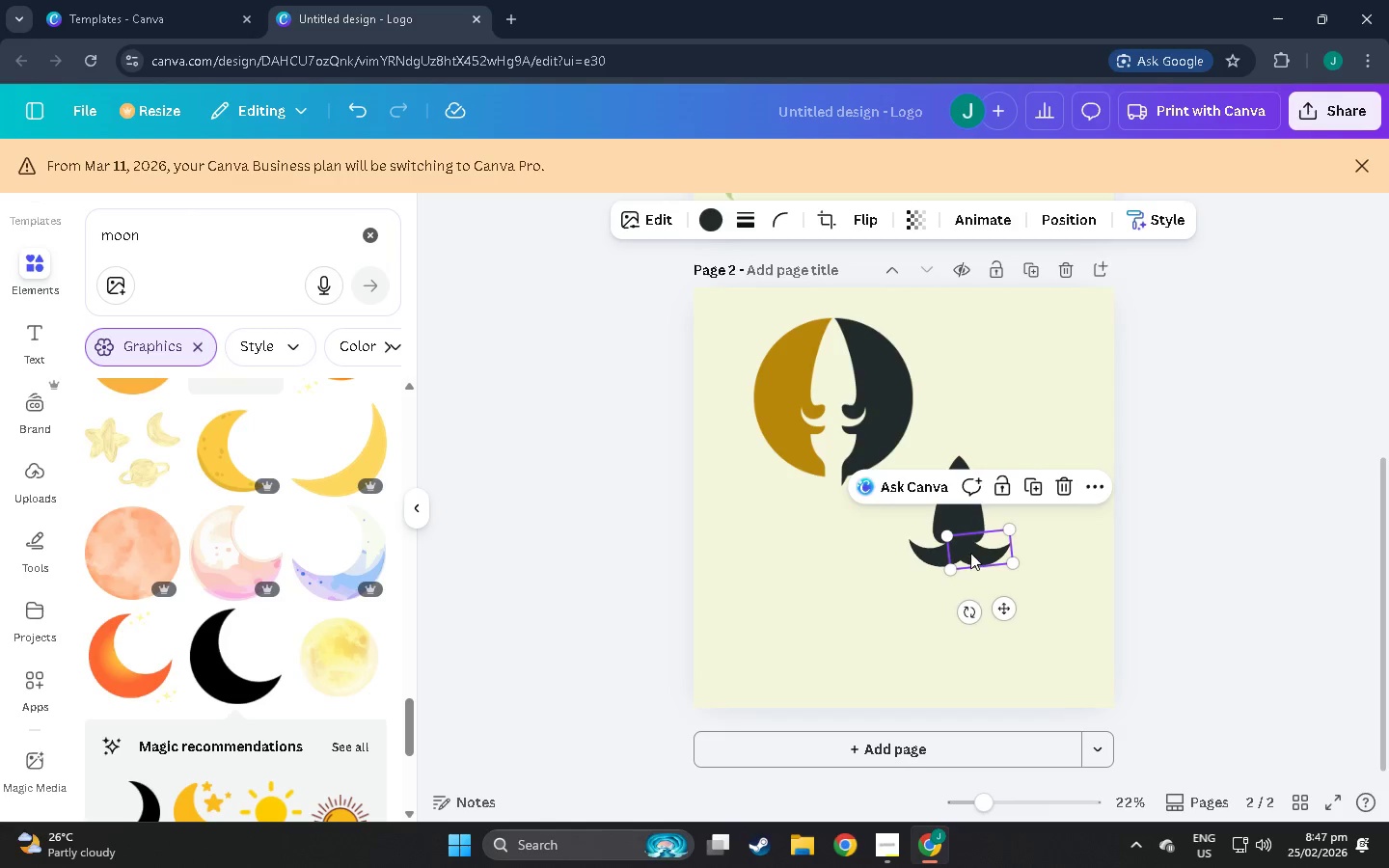 
left_click([1120, 594])
 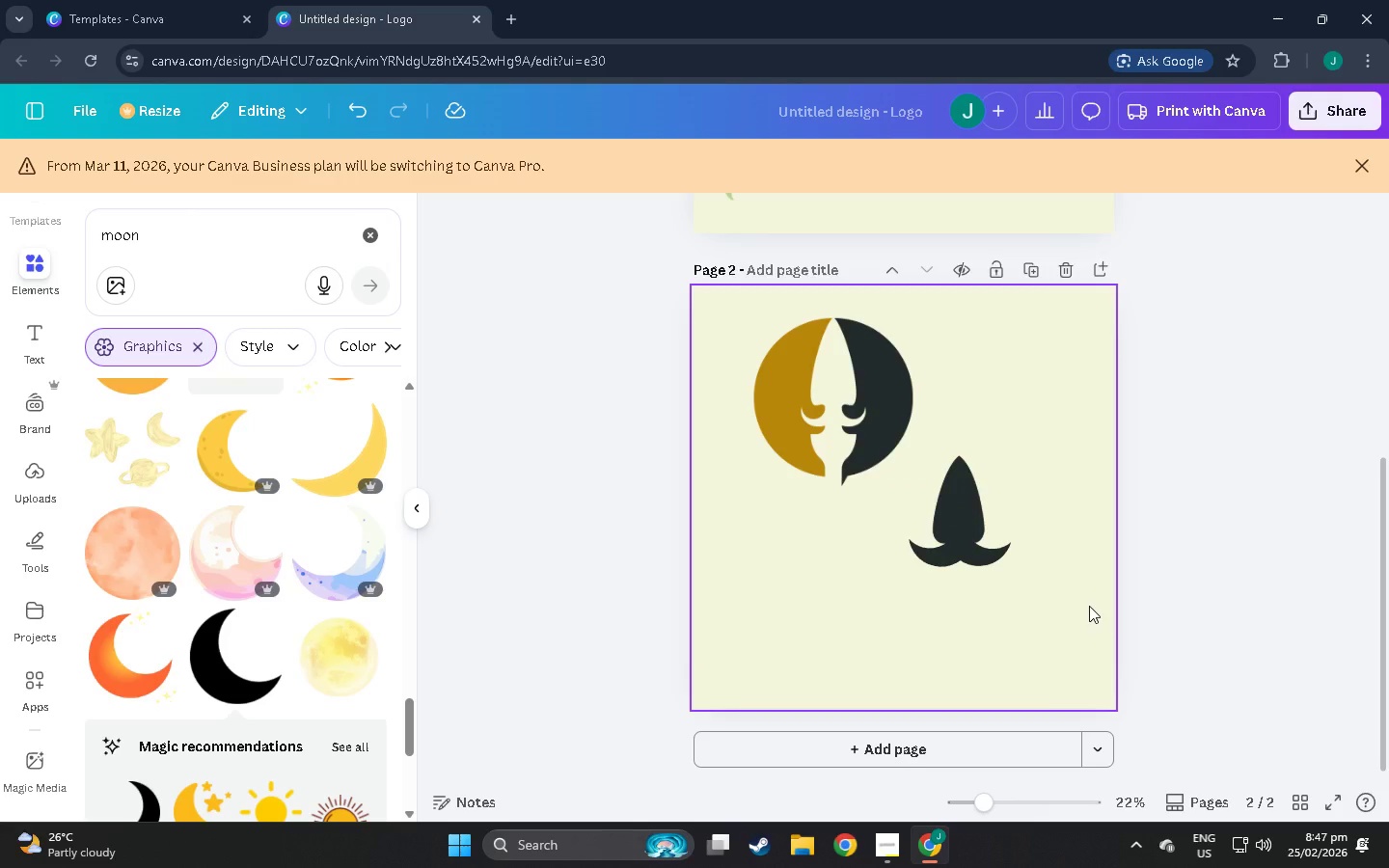 
scroll: coordinate [1089, 606], scroll_direction: up, amount: 1.0
 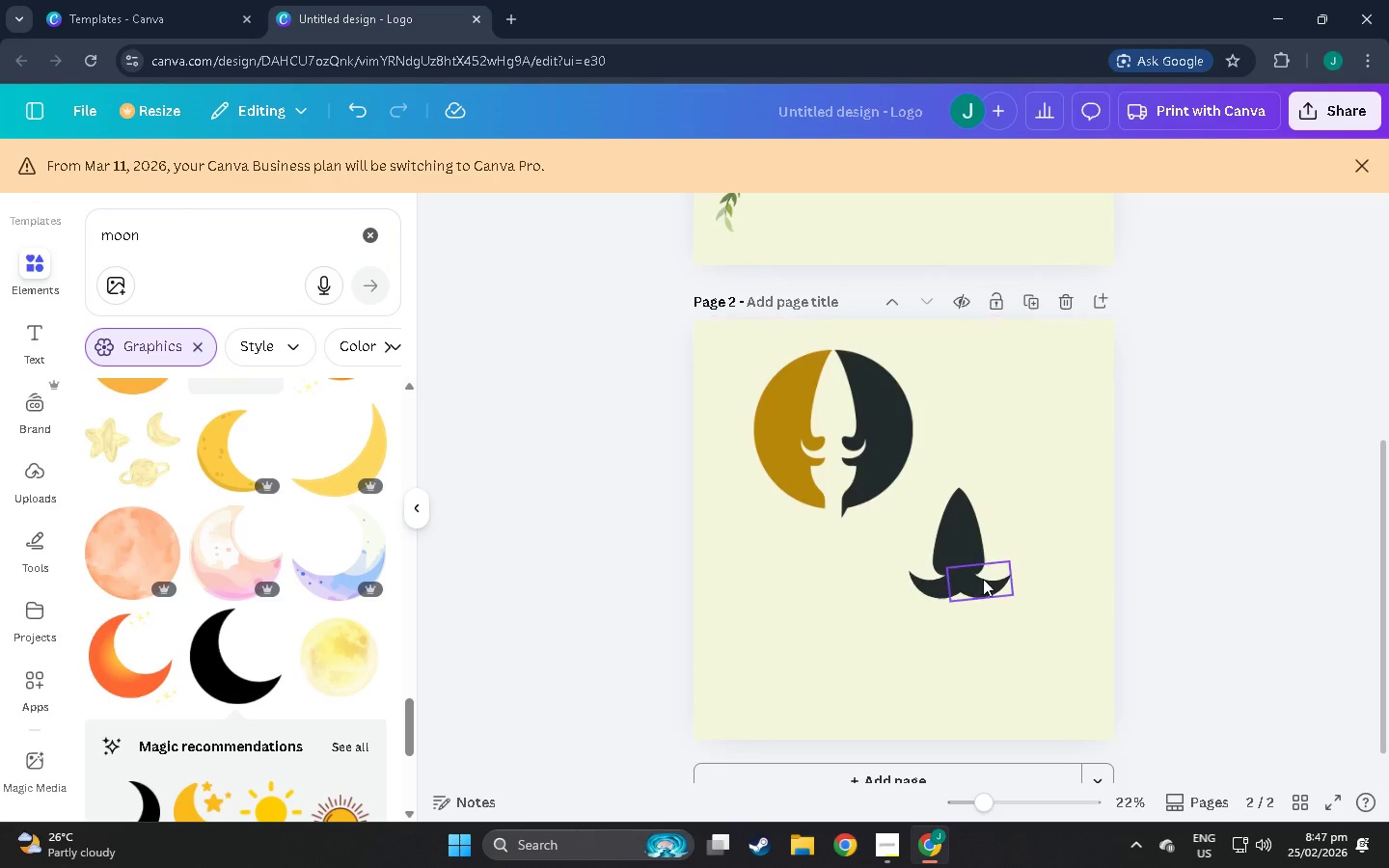 
left_click([983, 578])
 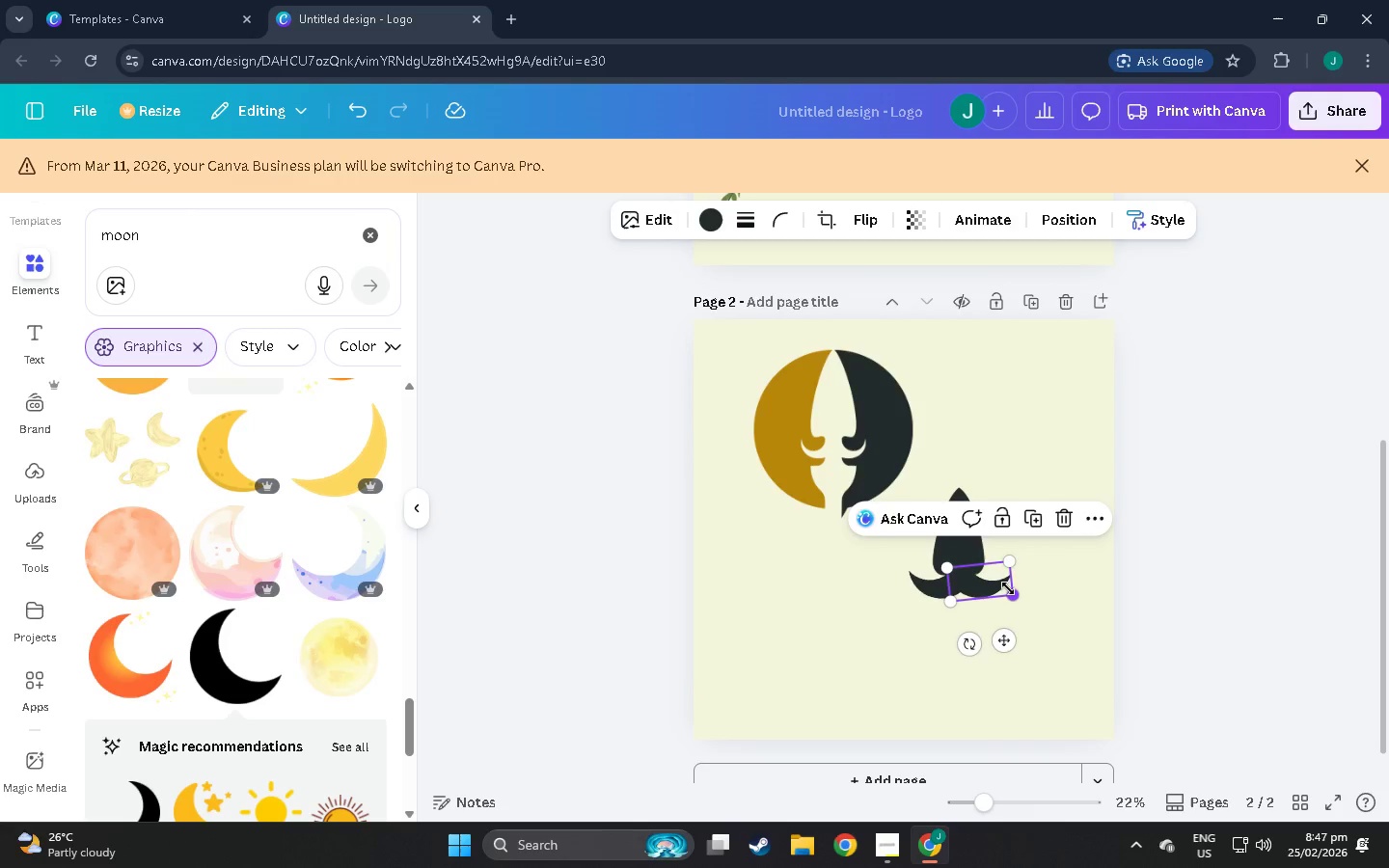 
left_click_drag(start_coordinate=[1011, 588], to_coordinate=[1015, 594])
 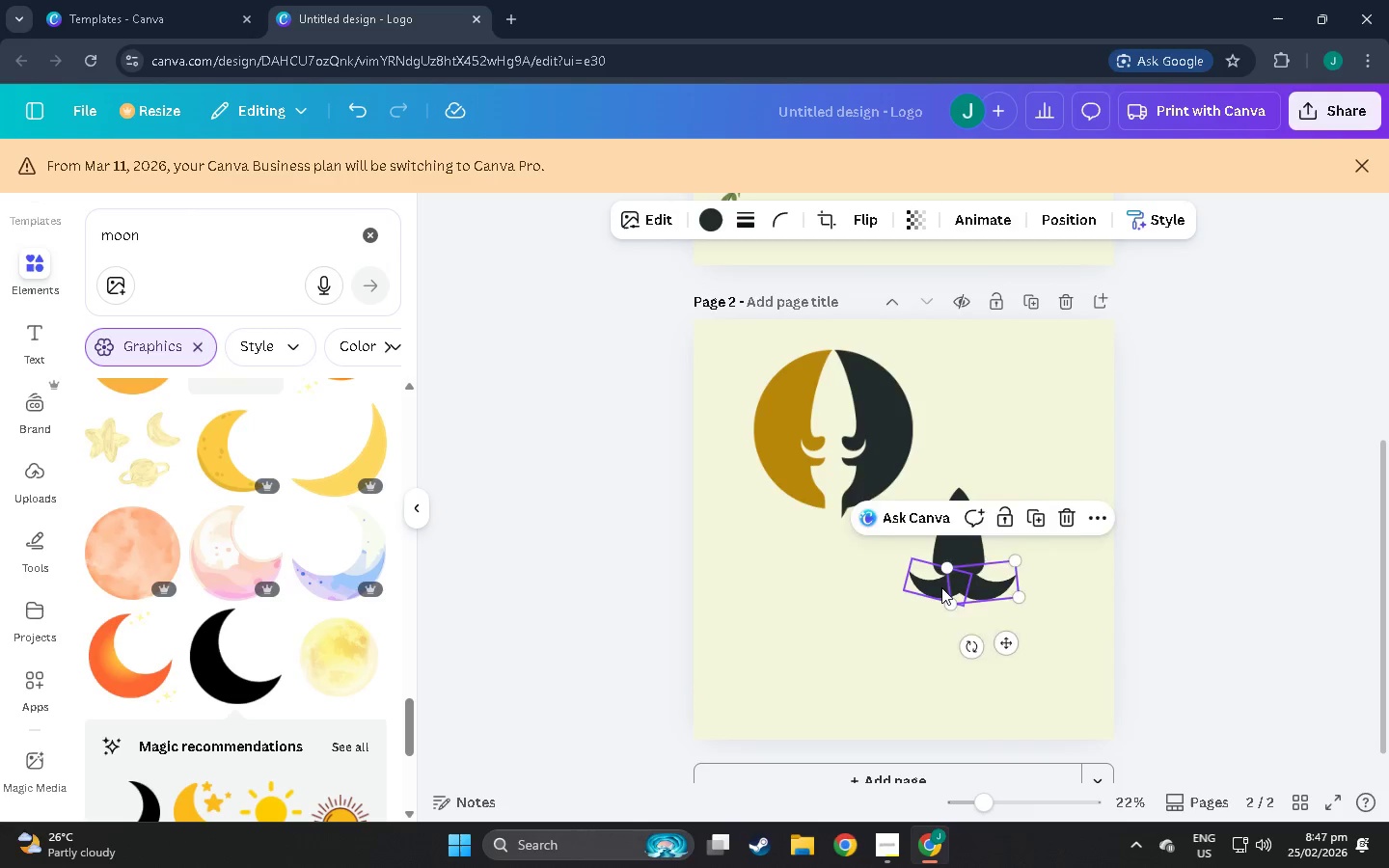 
left_click([941, 587])
 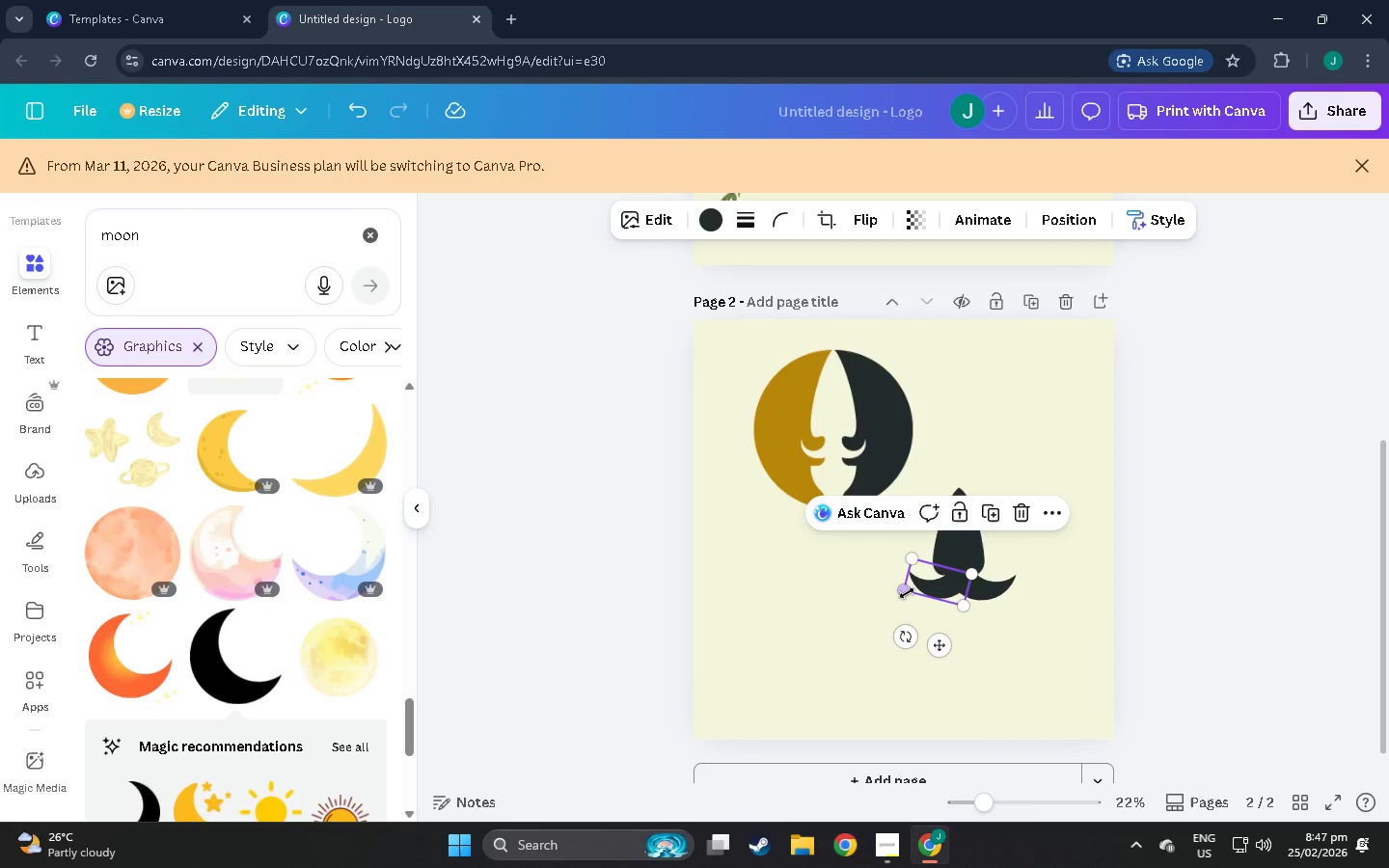 
left_click_drag(start_coordinate=[907, 593], to_coordinate=[901, 592])
 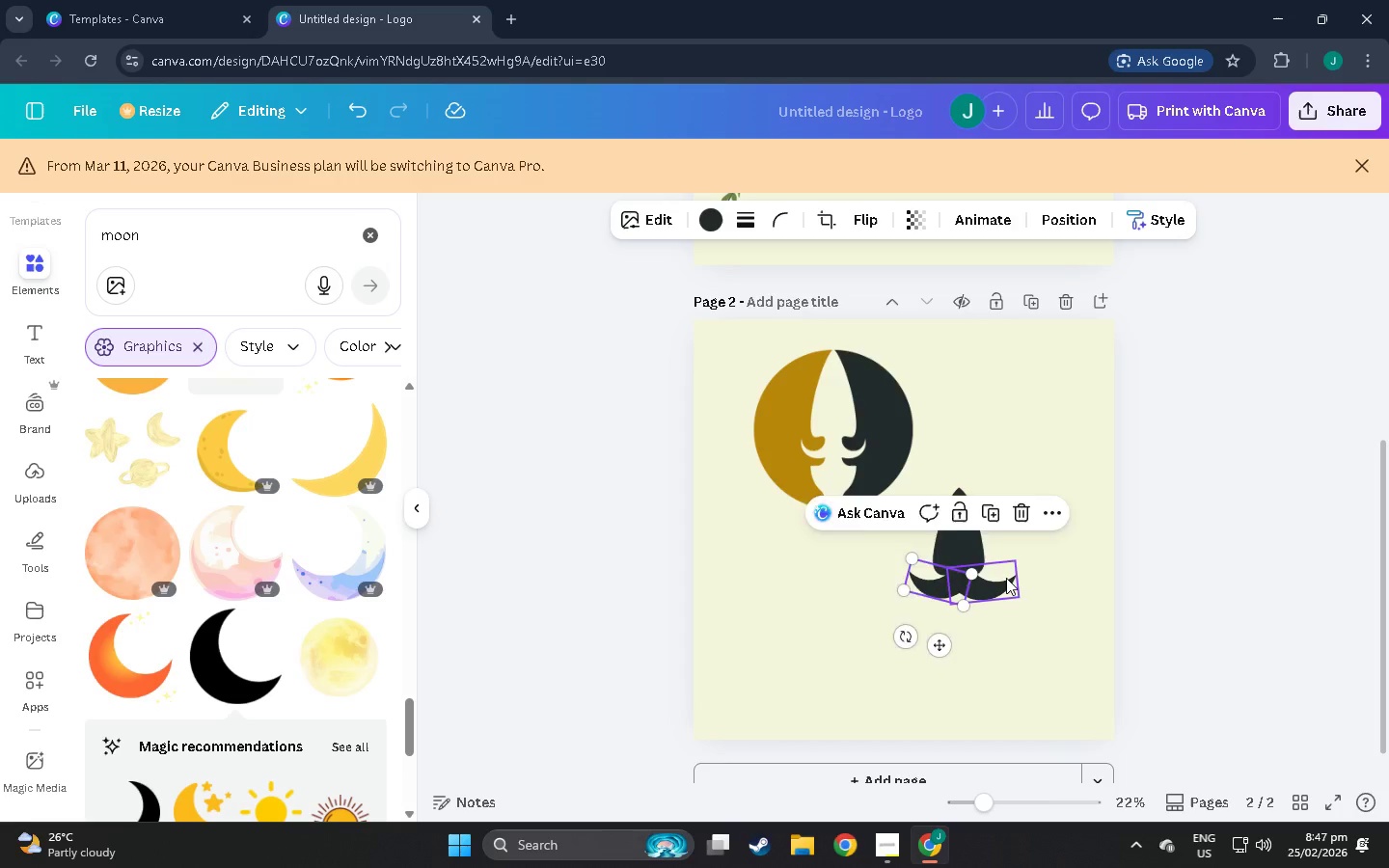 
left_click([1006, 578])
 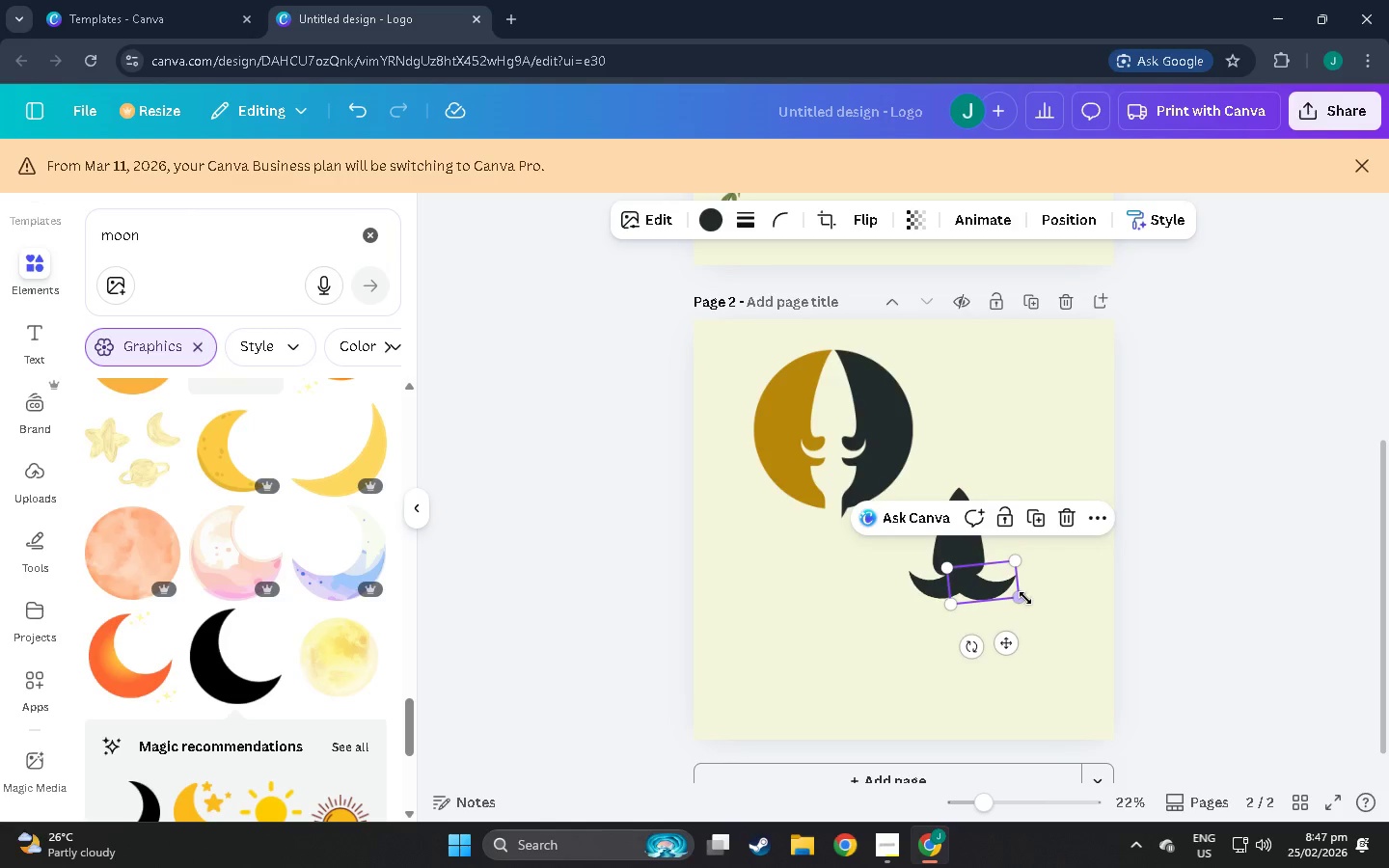 
left_click_drag(start_coordinate=[1021, 596], to_coordinate=[1014, 593])
 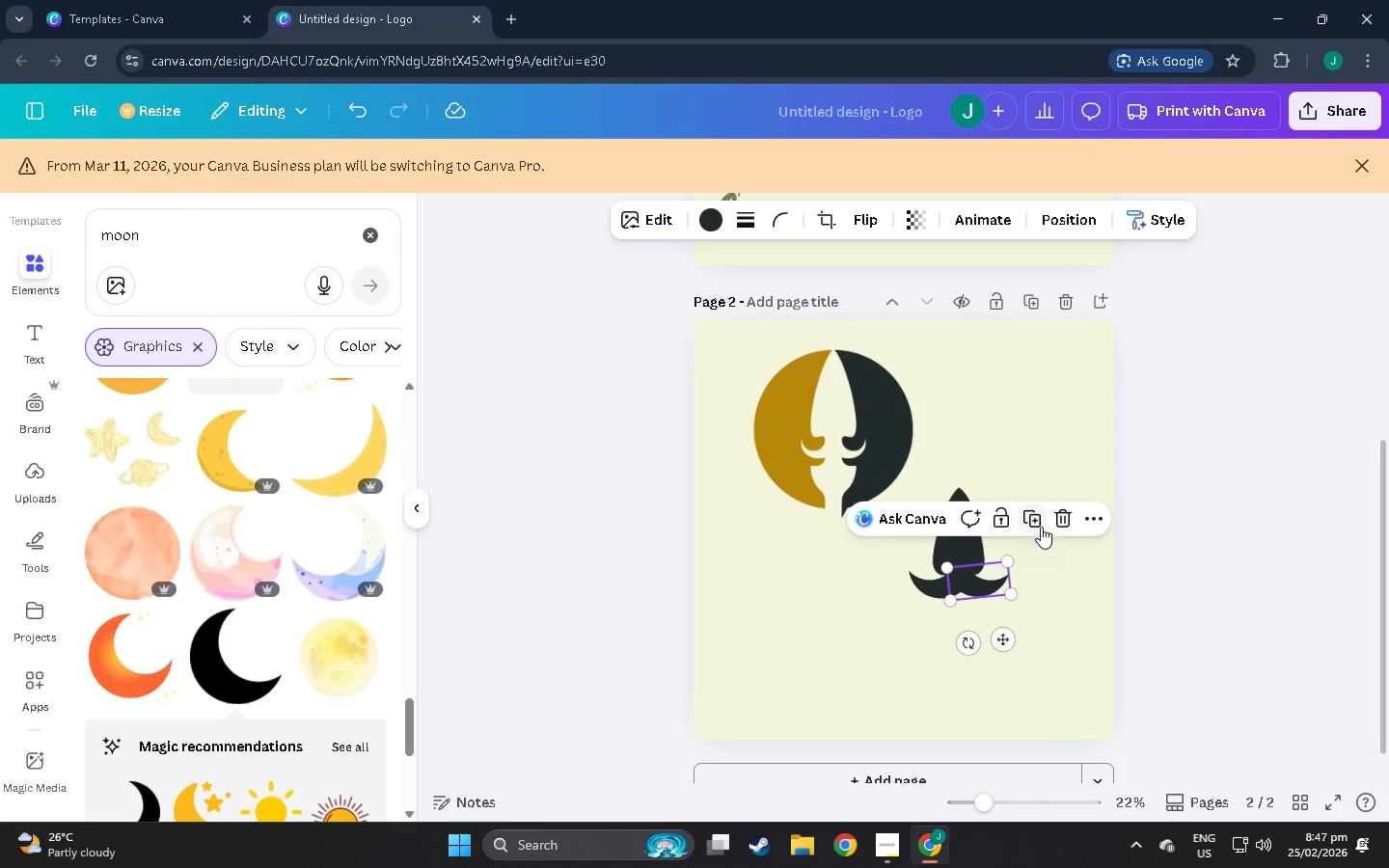 
left_click([1064, 516])
 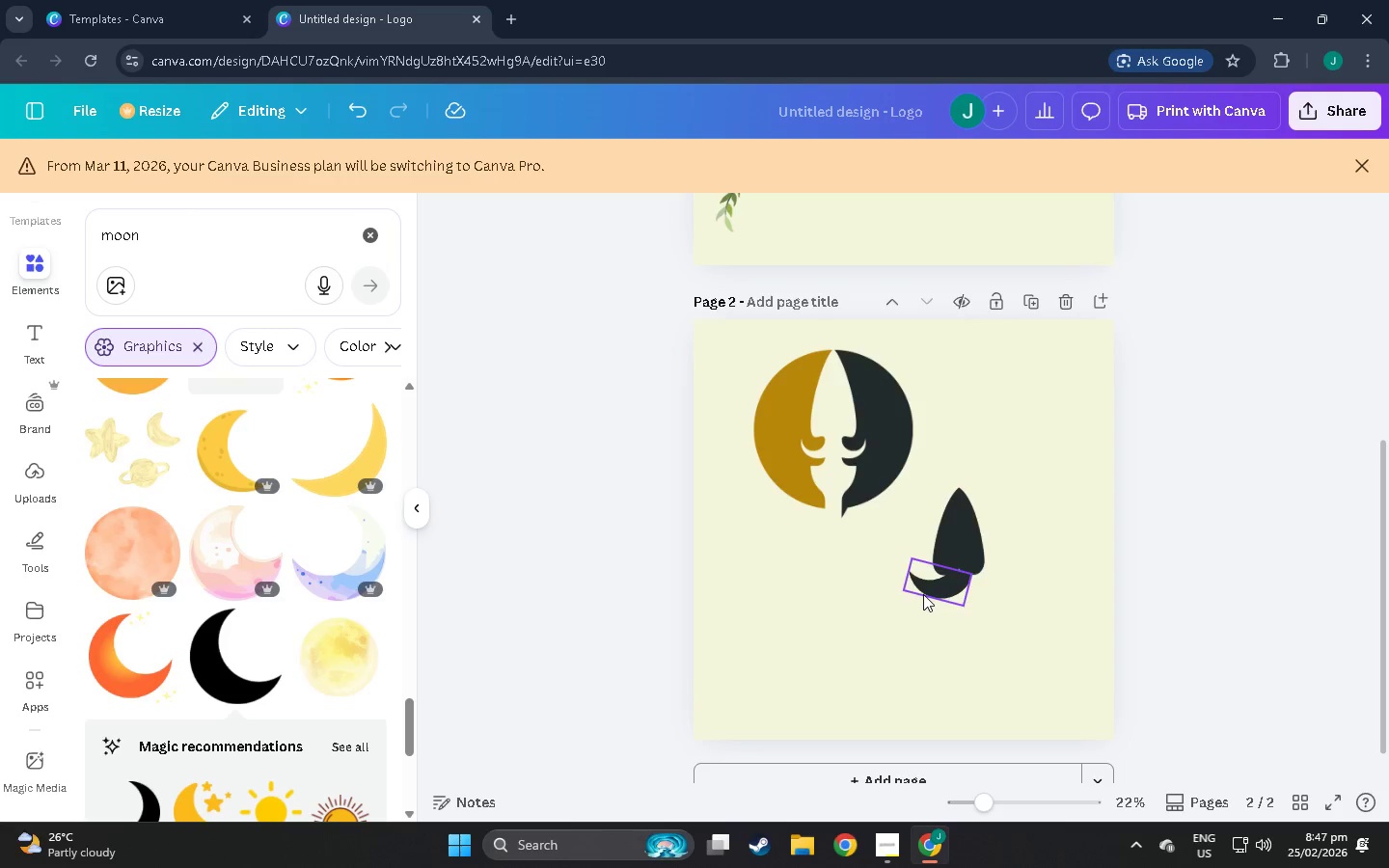 
left_click([923, 594])
 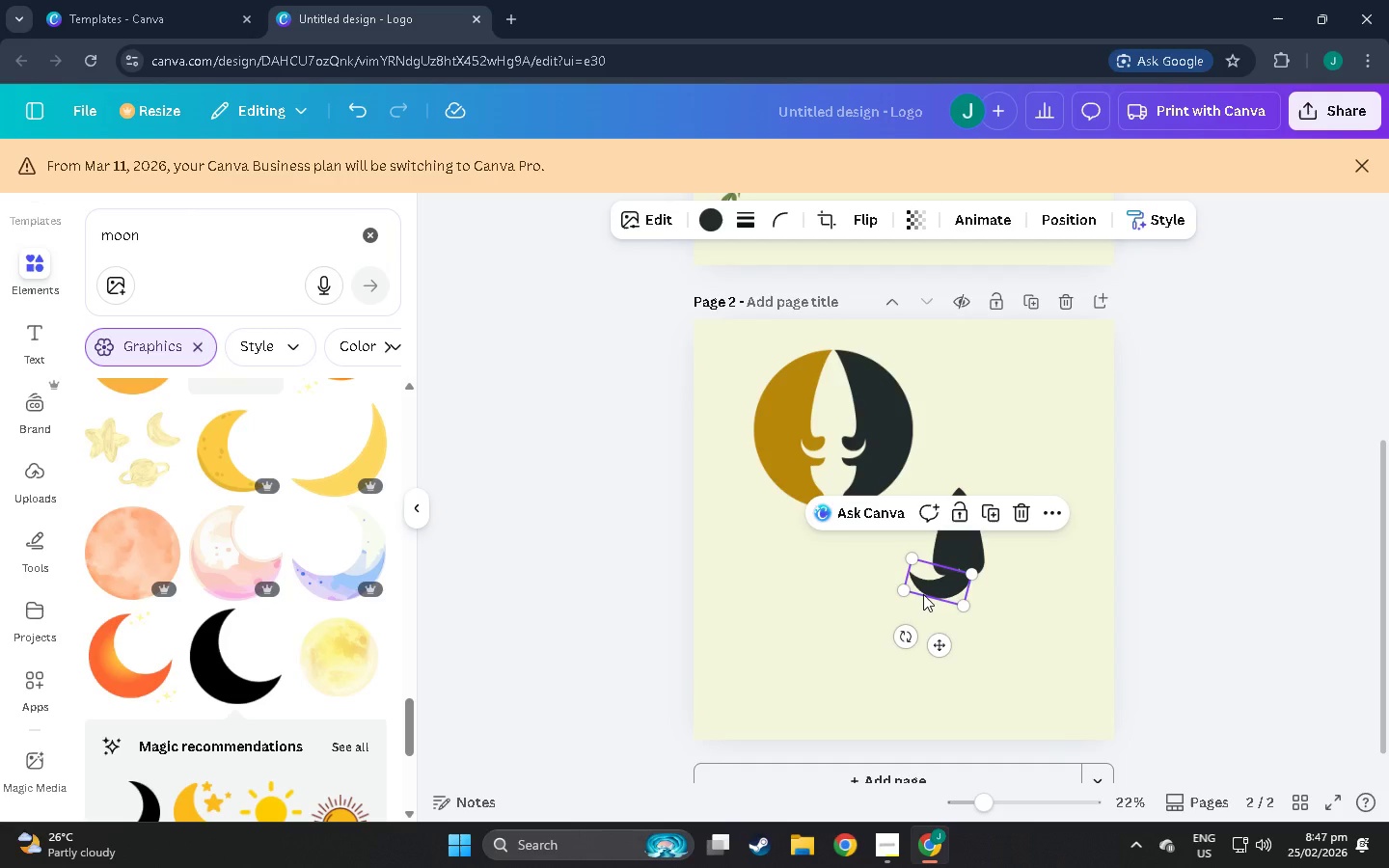 
key(Control+C)
 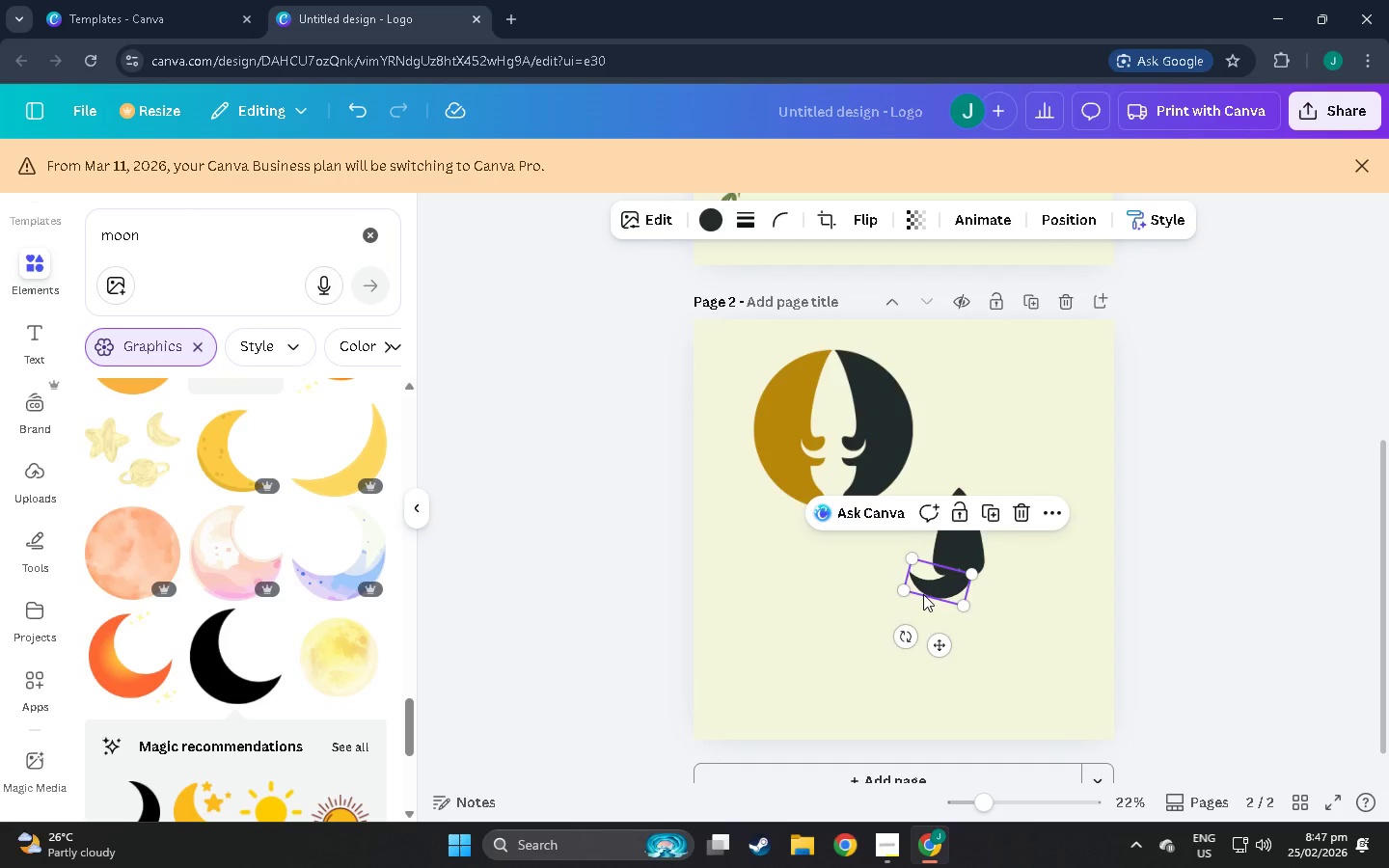 
key(Control+V)
 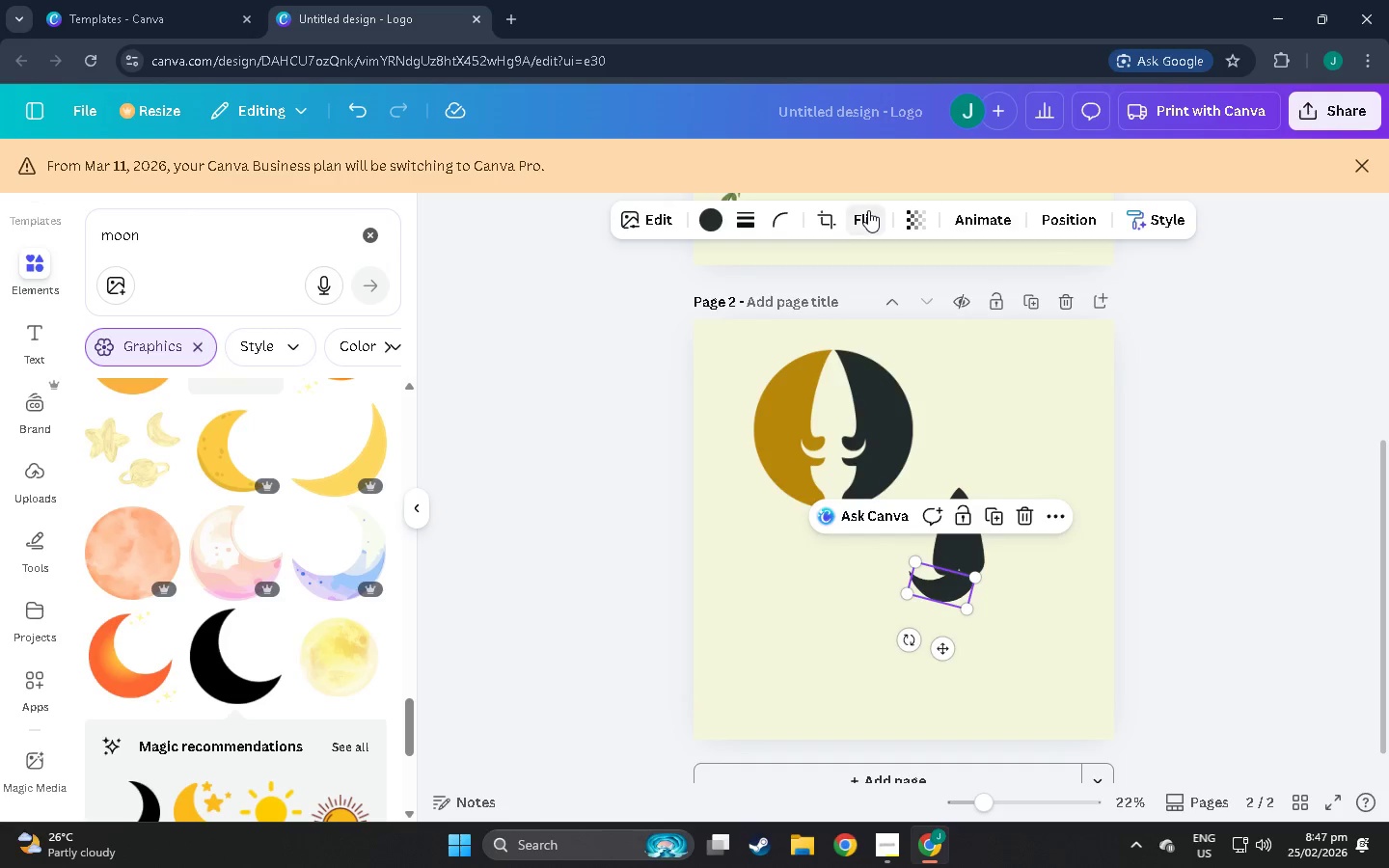 
double_click([891, 265])
 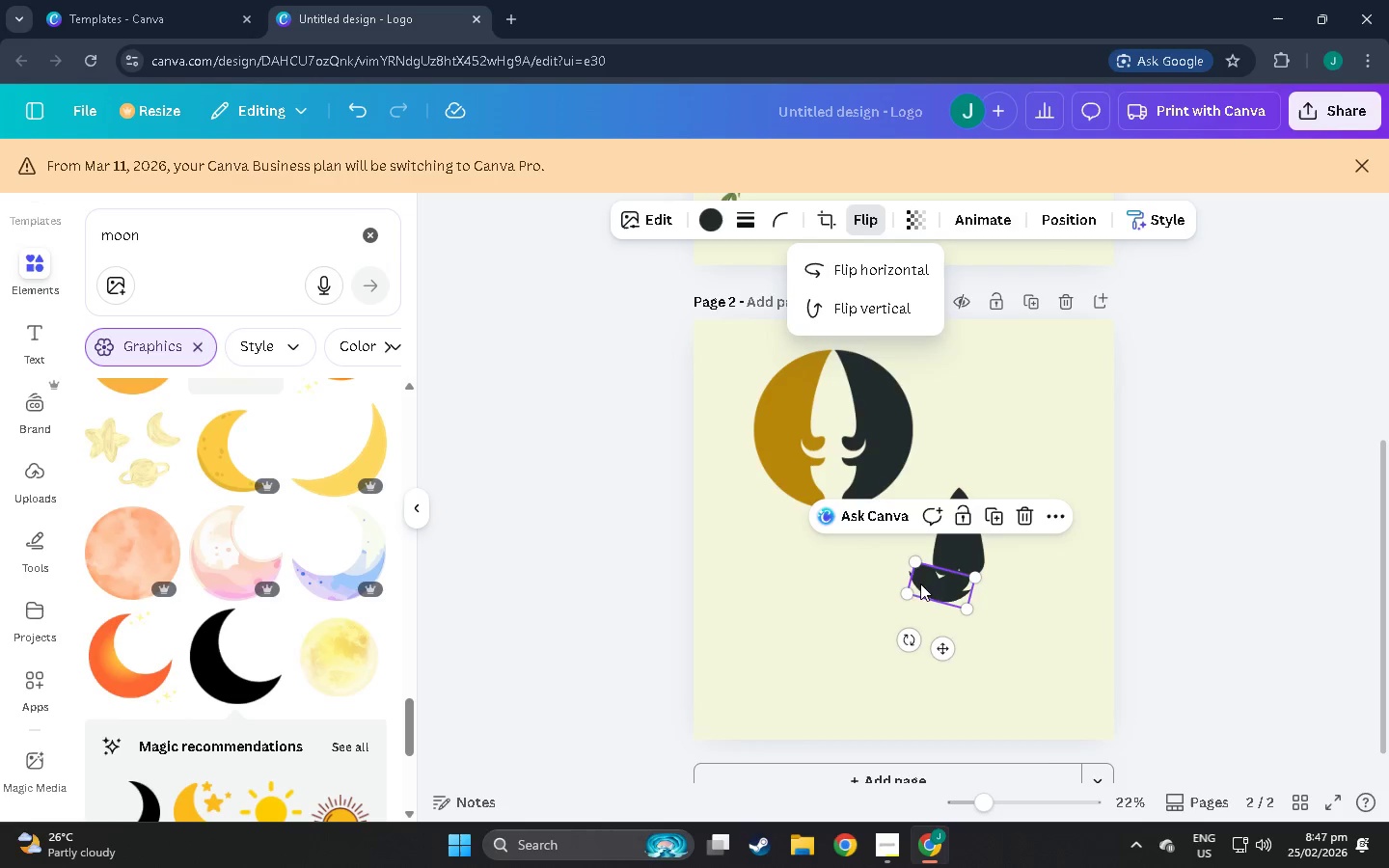 
left_click_drag(start_coordinate=[935, 589], to_coordinate=[974, 594])
 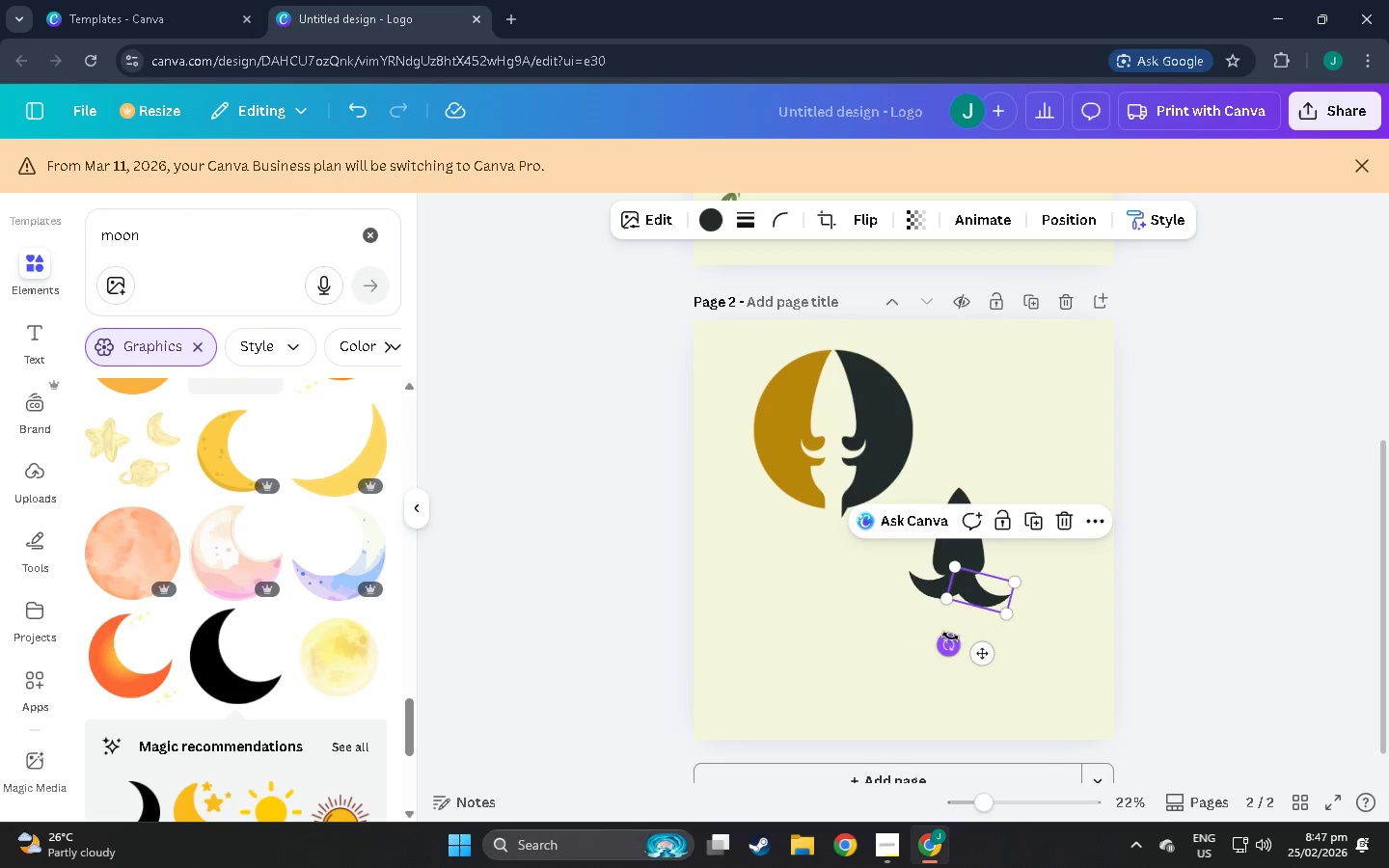 
left_click_drag(start_coordinate=[949, 642], to_coordinate=[979, 657])
 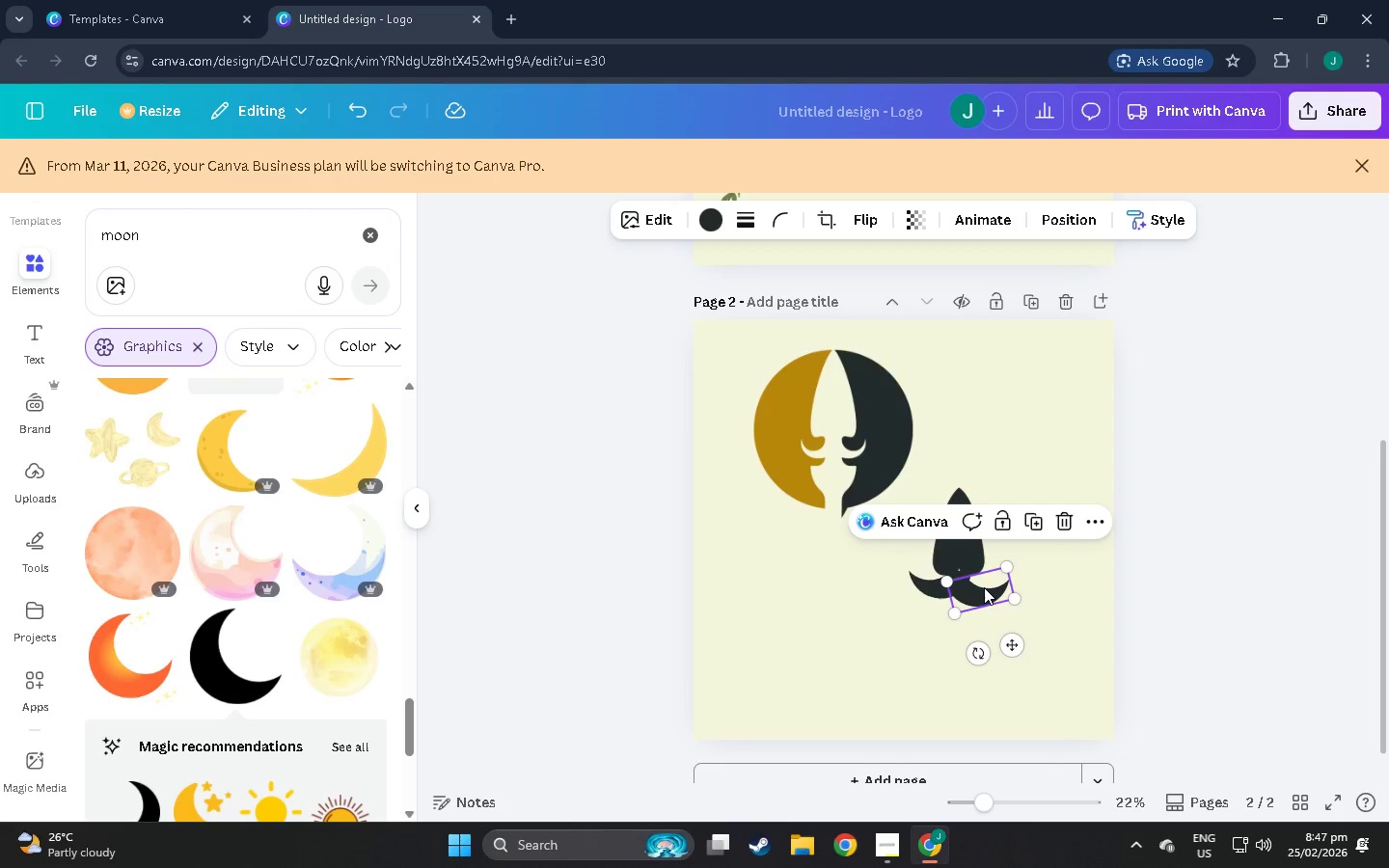 
left_click_drag(start_coordinate=[984, 587], to_coordinate=[981, 579])
 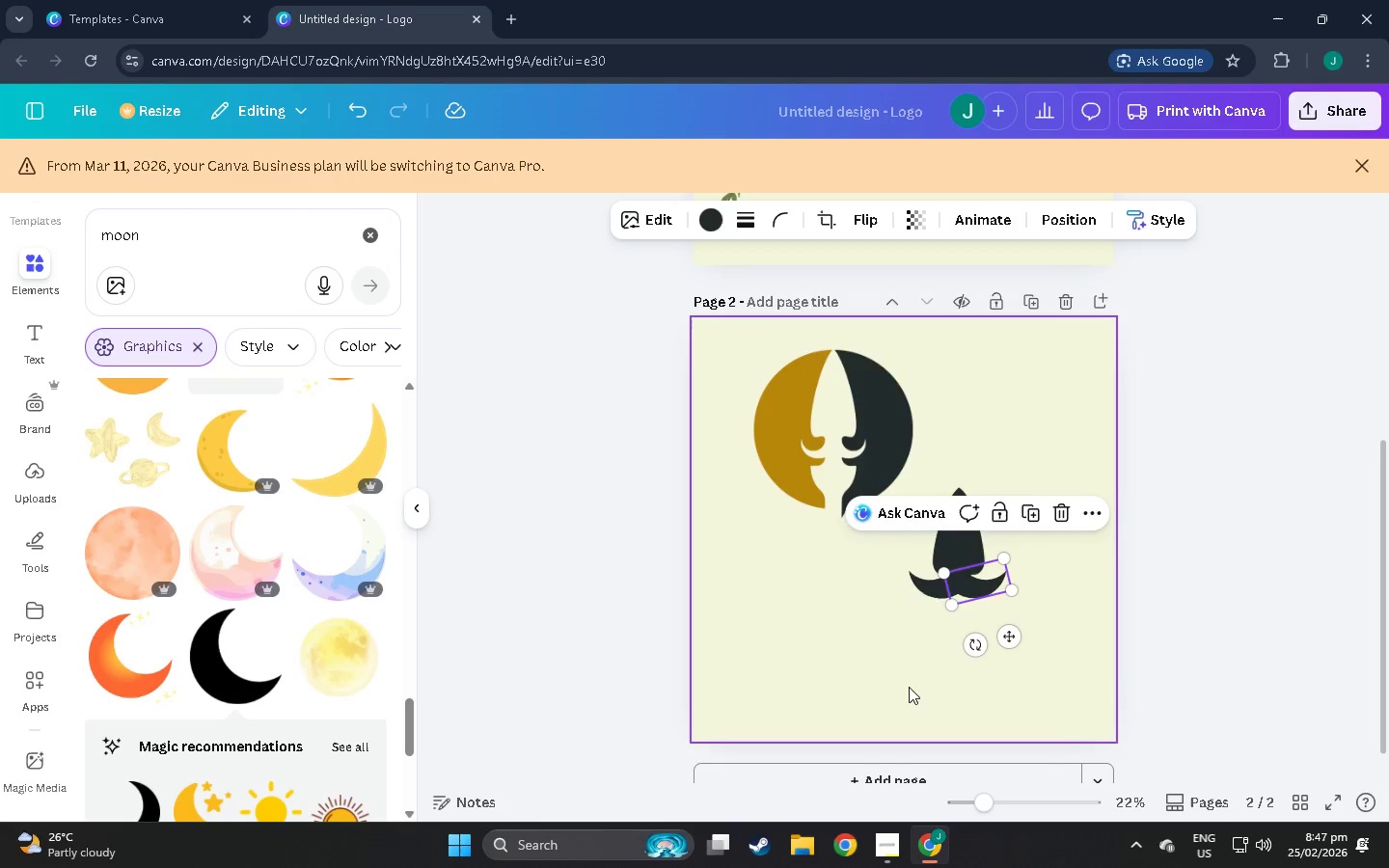 
left_click([891, 685])
 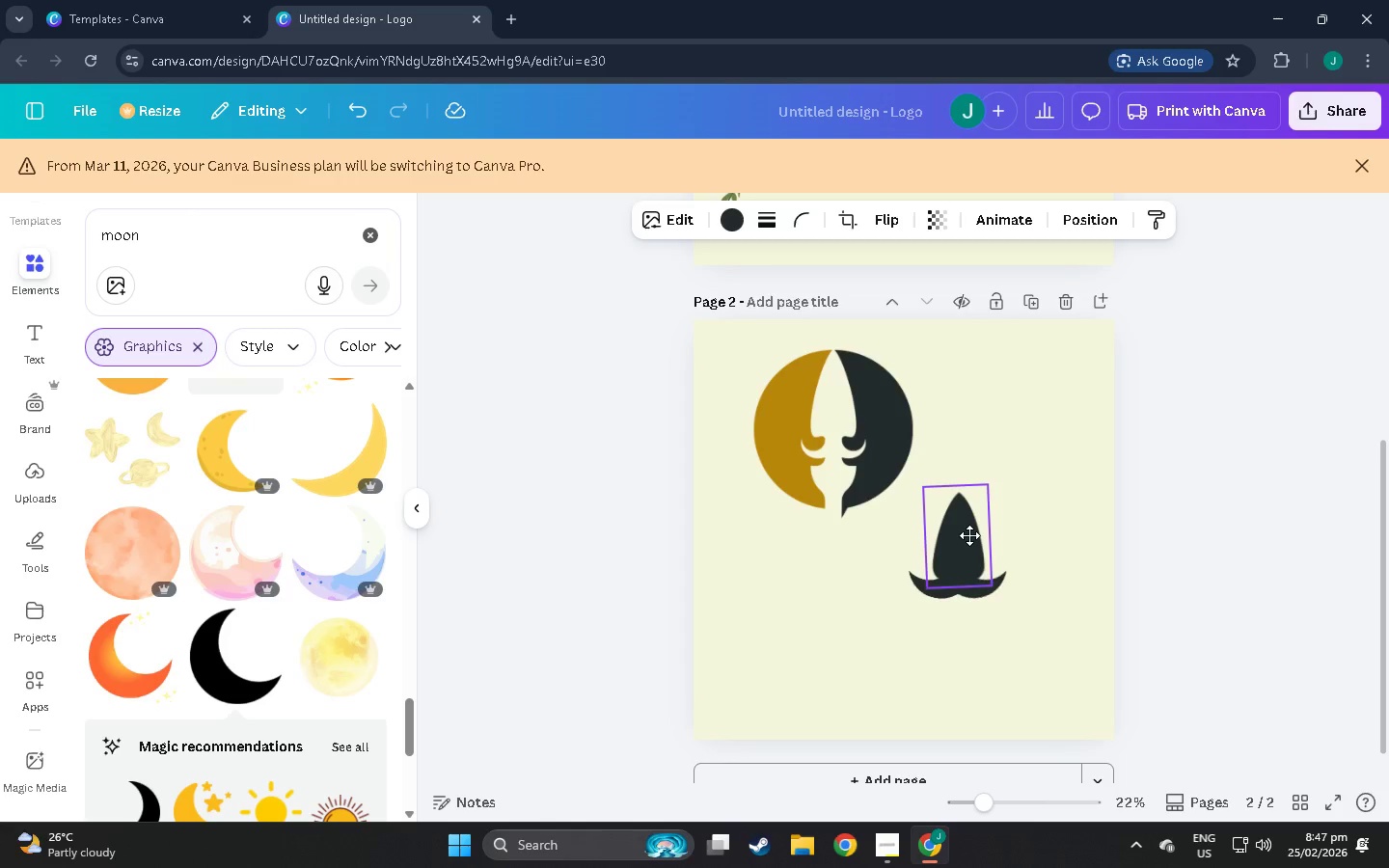 
wait(6.0)
 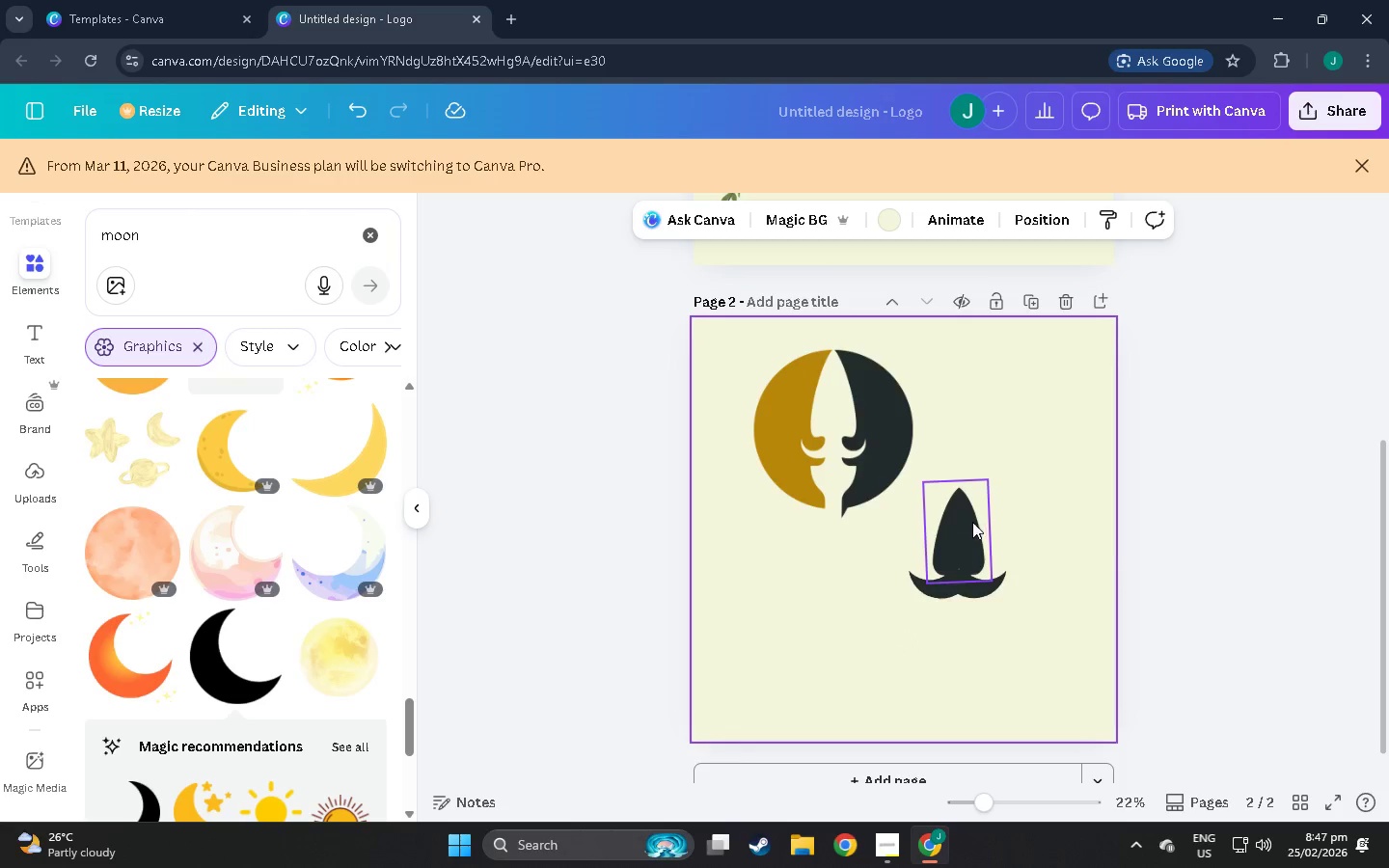 
left_click([937, 592])
 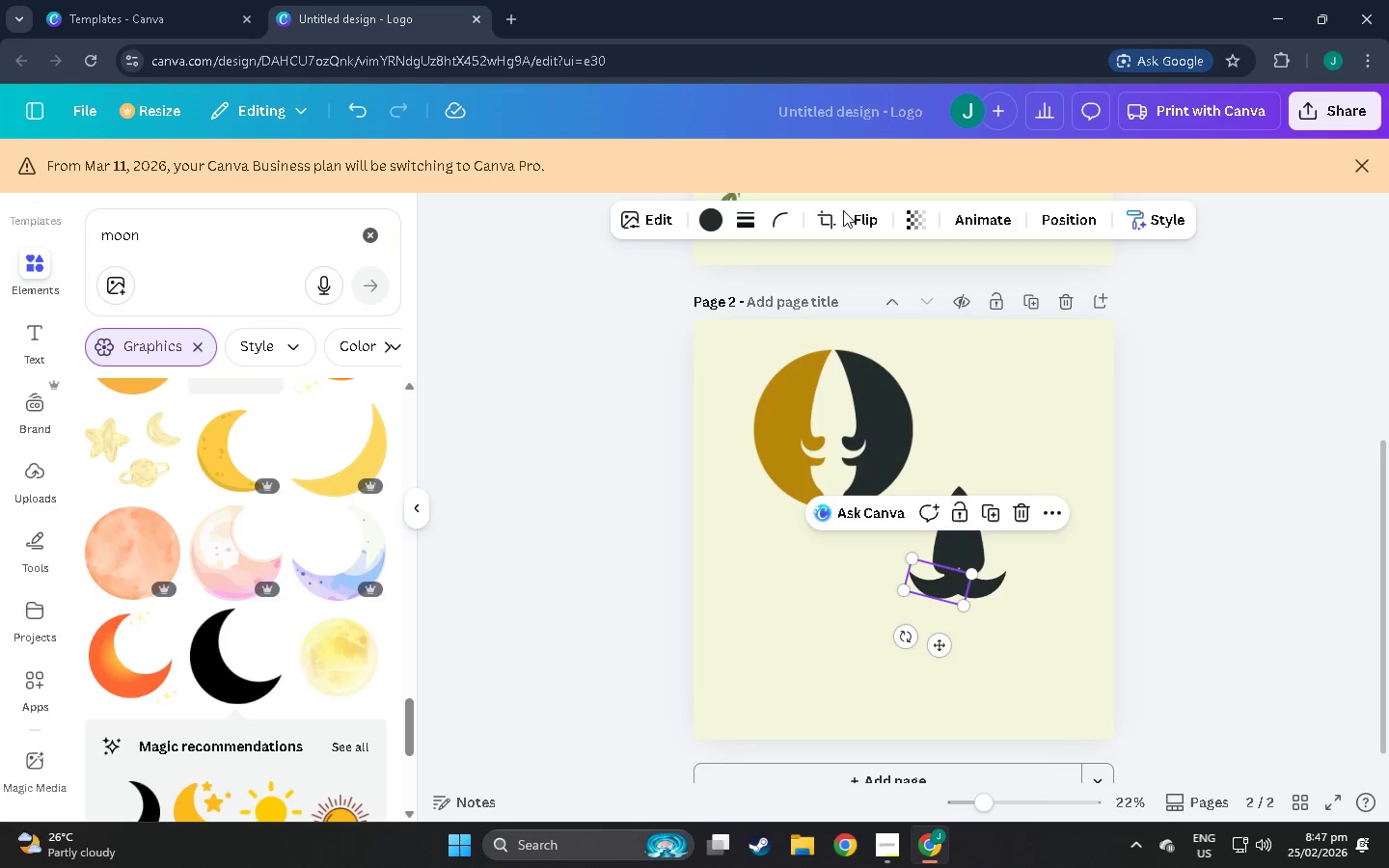 
left_click([829, 210])
 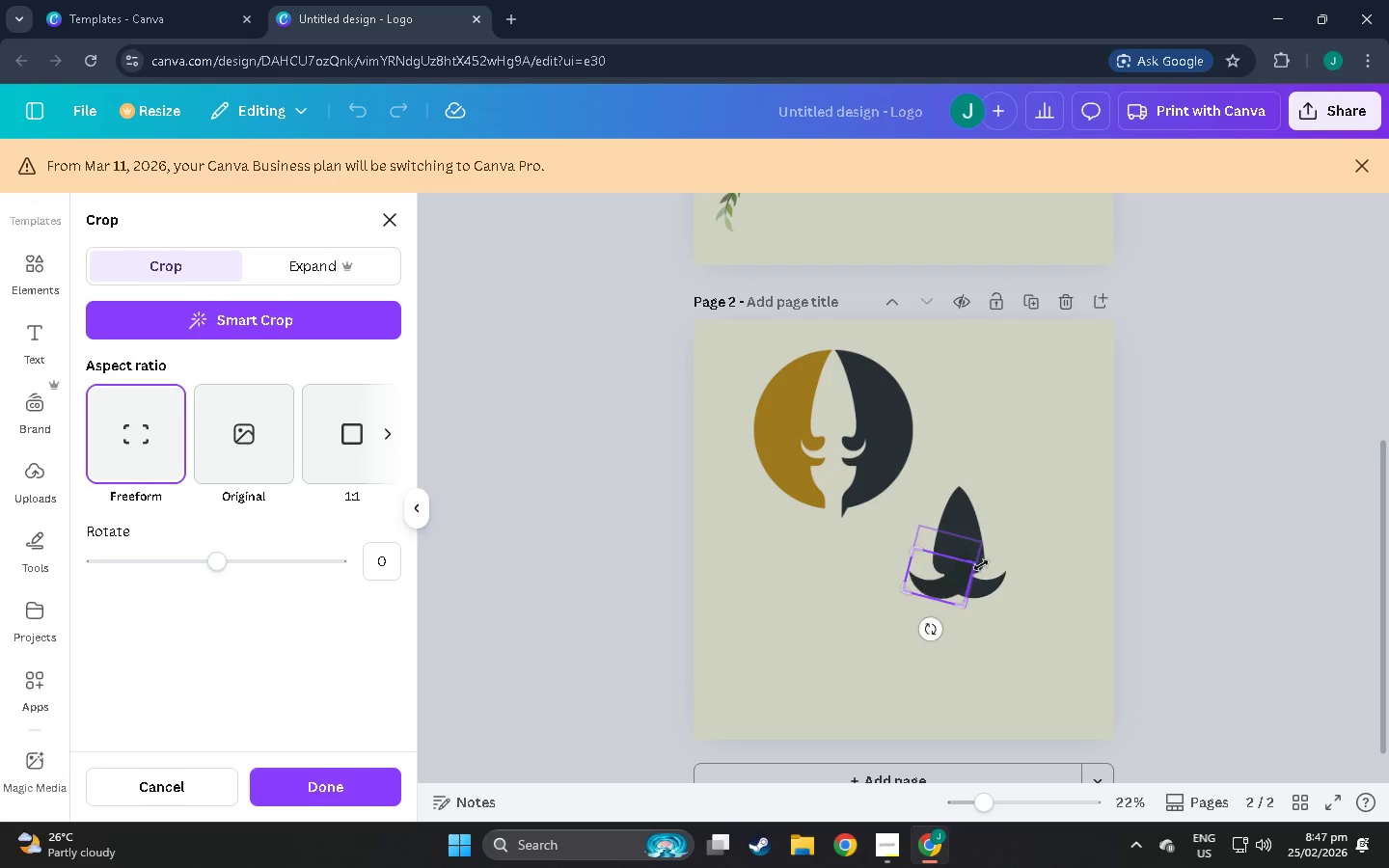 
double_click([1056, 551])
 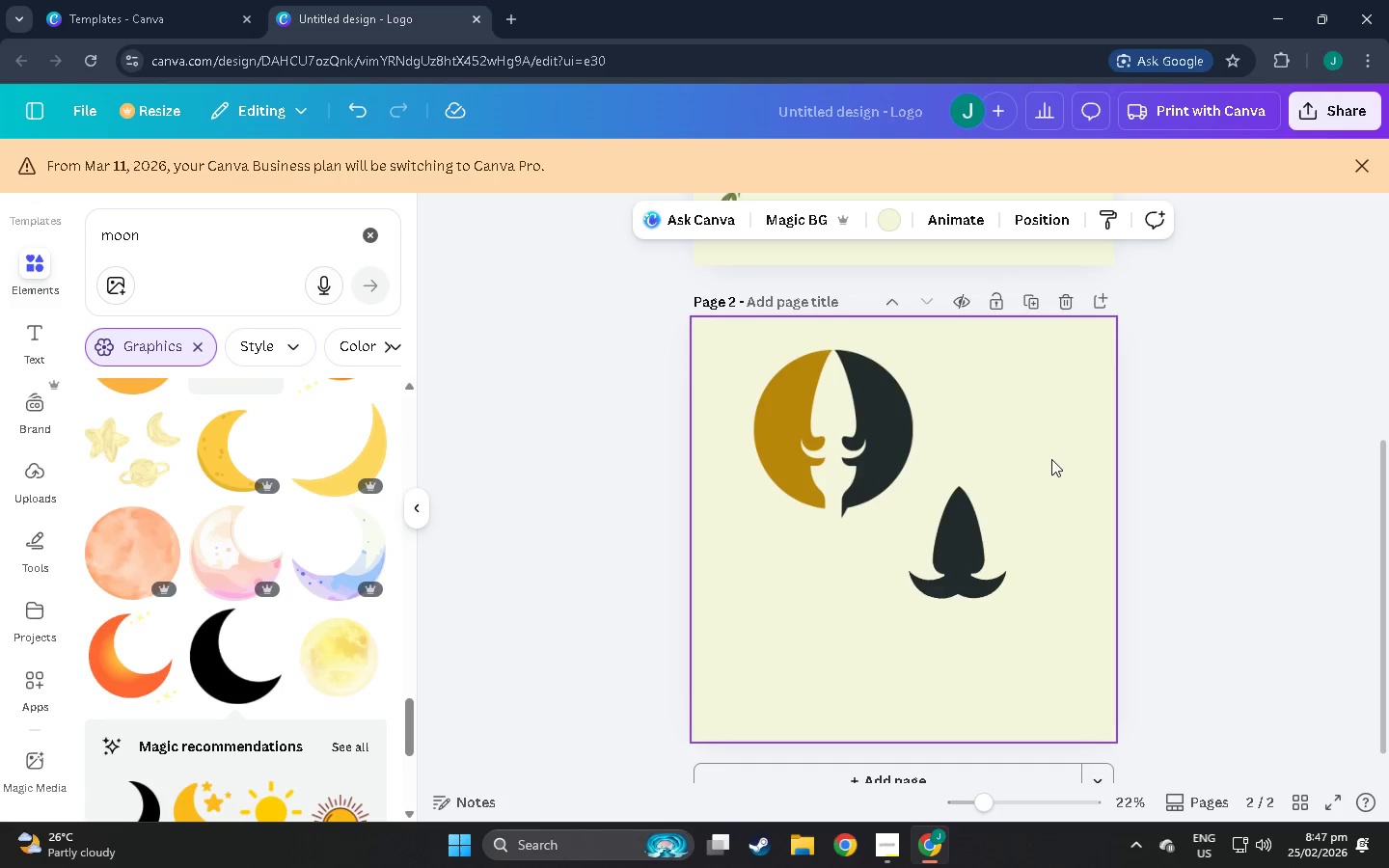 
left_click_drag(start_coordinate=[1051, 459], to_coordinate=[923, 622])
 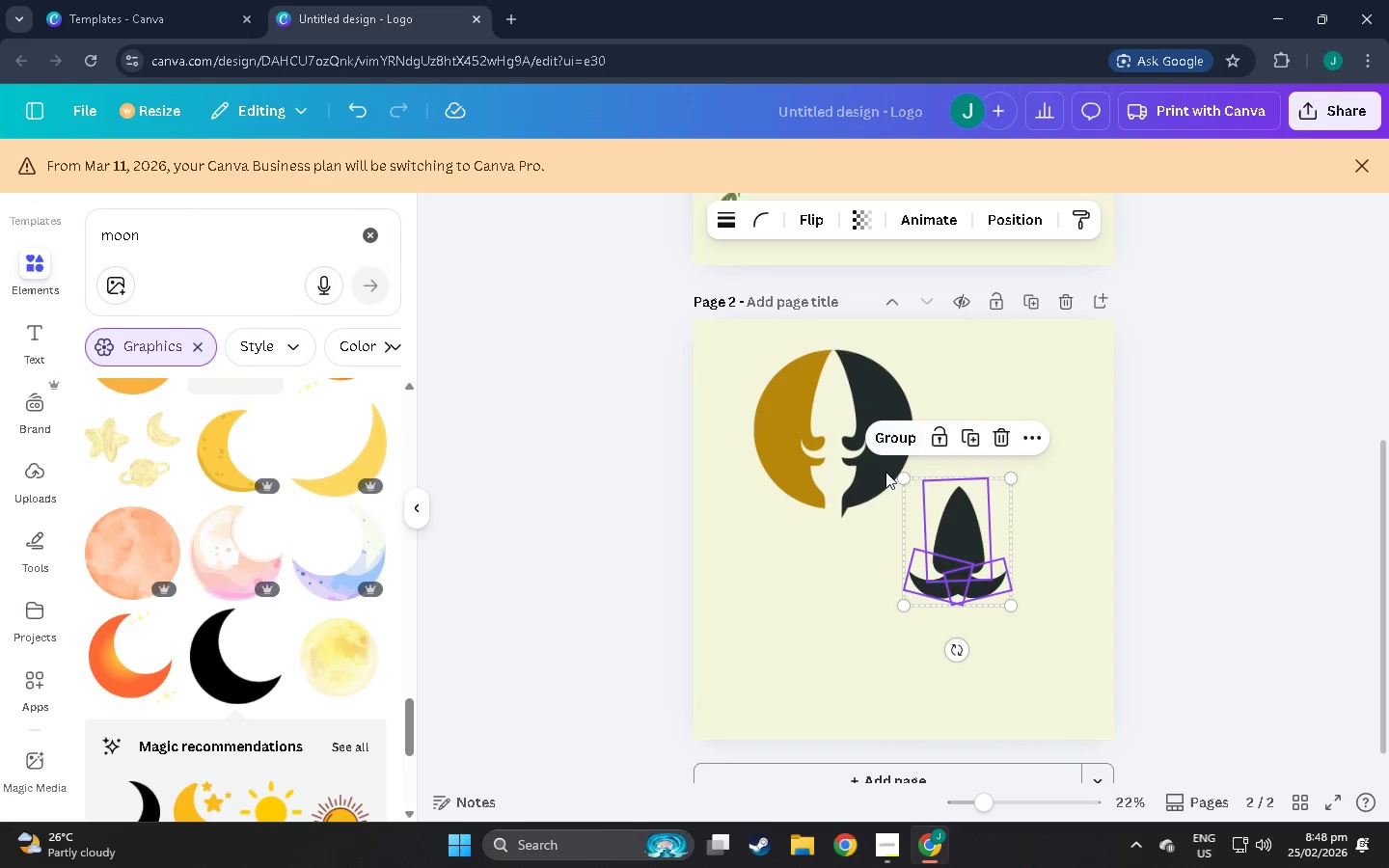 
scroll: coordinate [943, 655], scroll_direction: down, amount: 2.0
 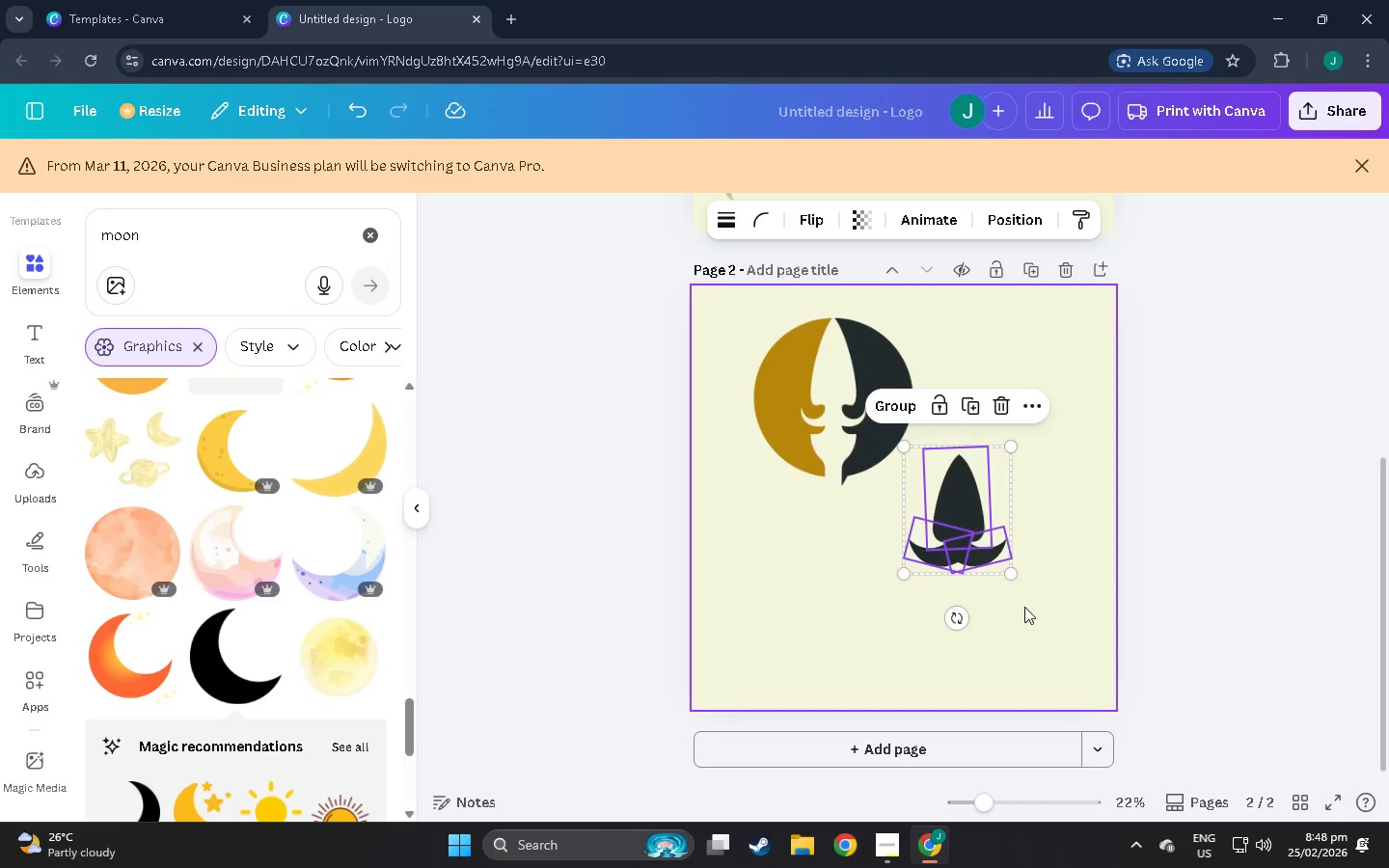 
left_click([1026, 607])
 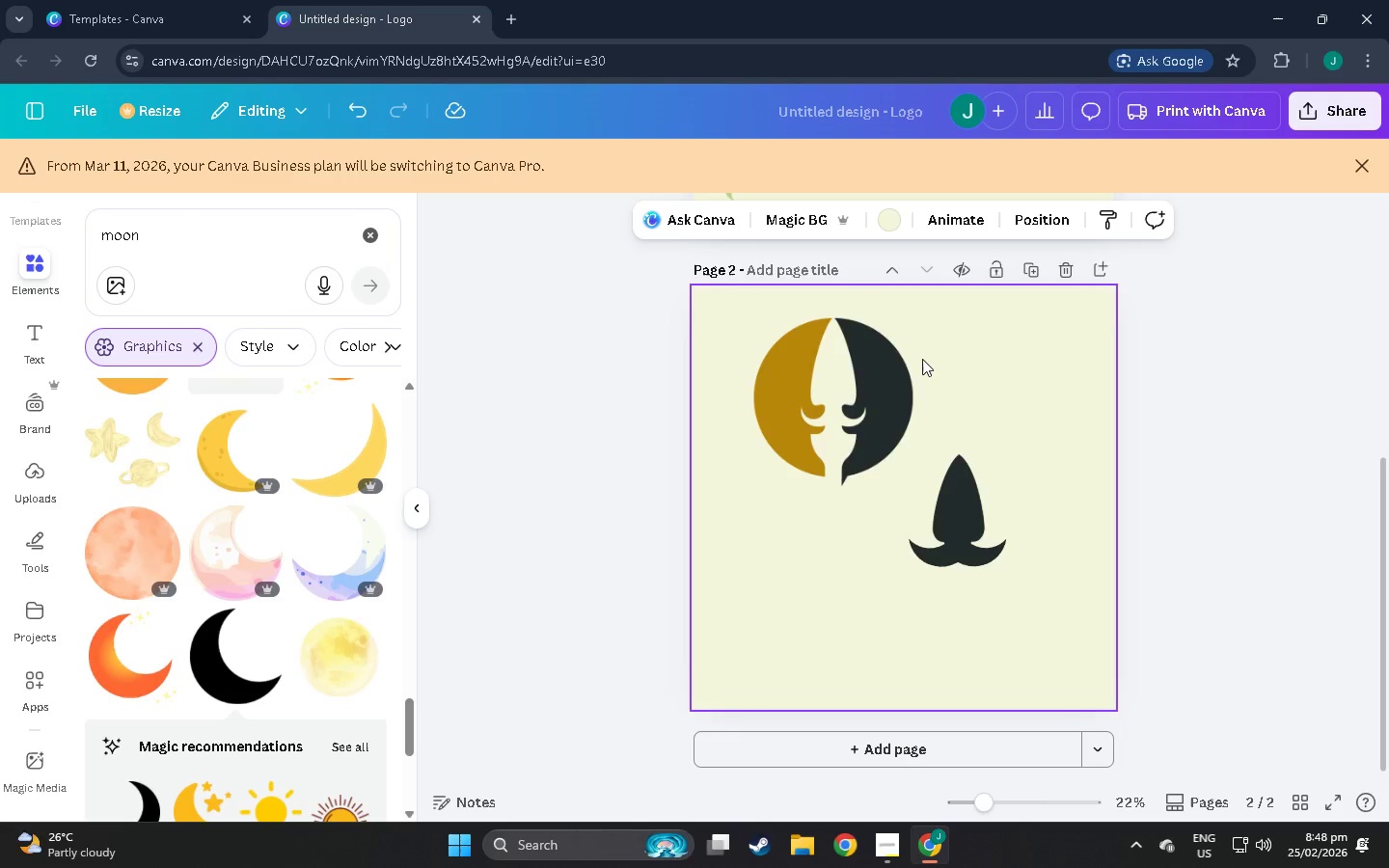 
wait(46.24)
 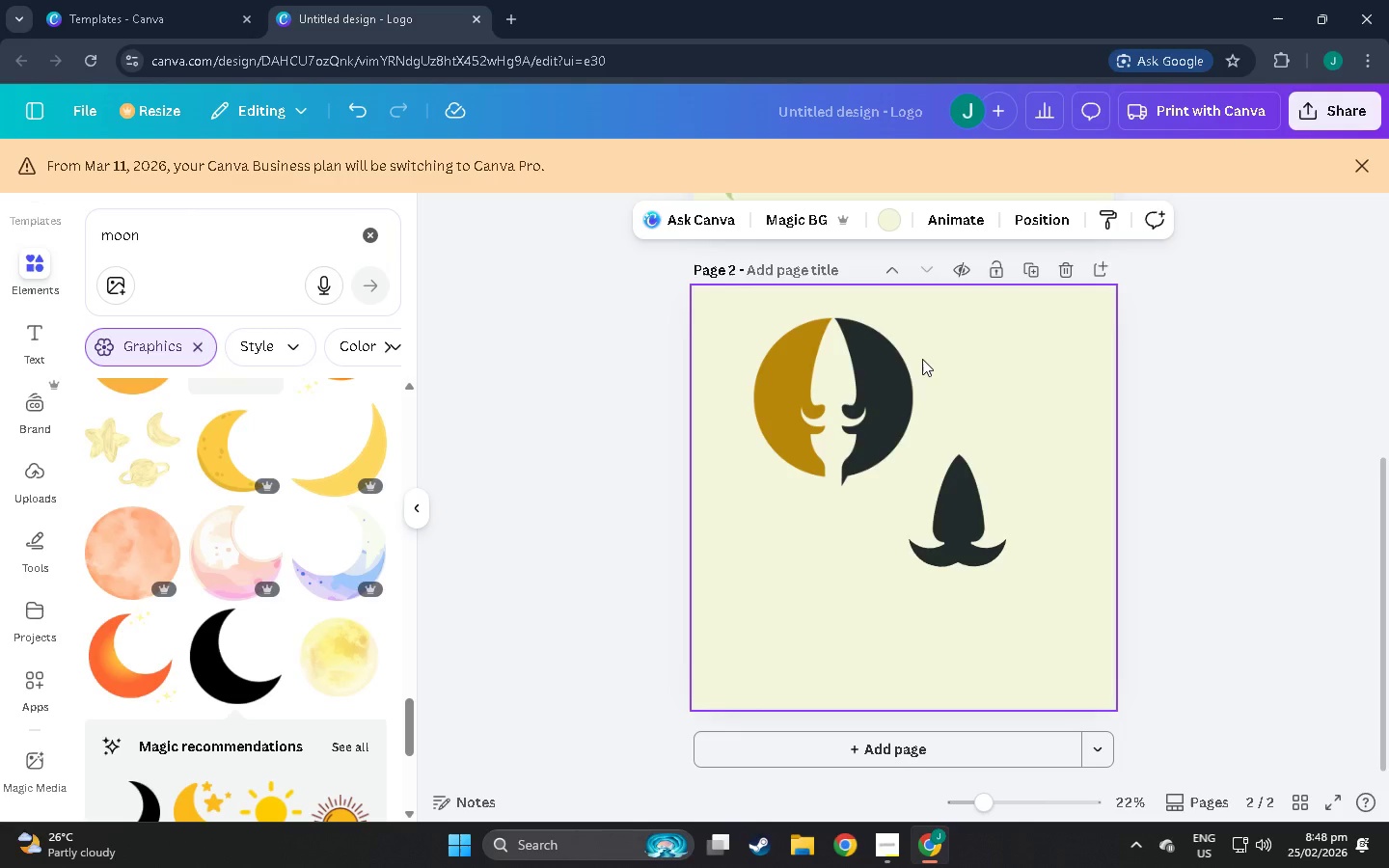 
left_click([180, 237])
 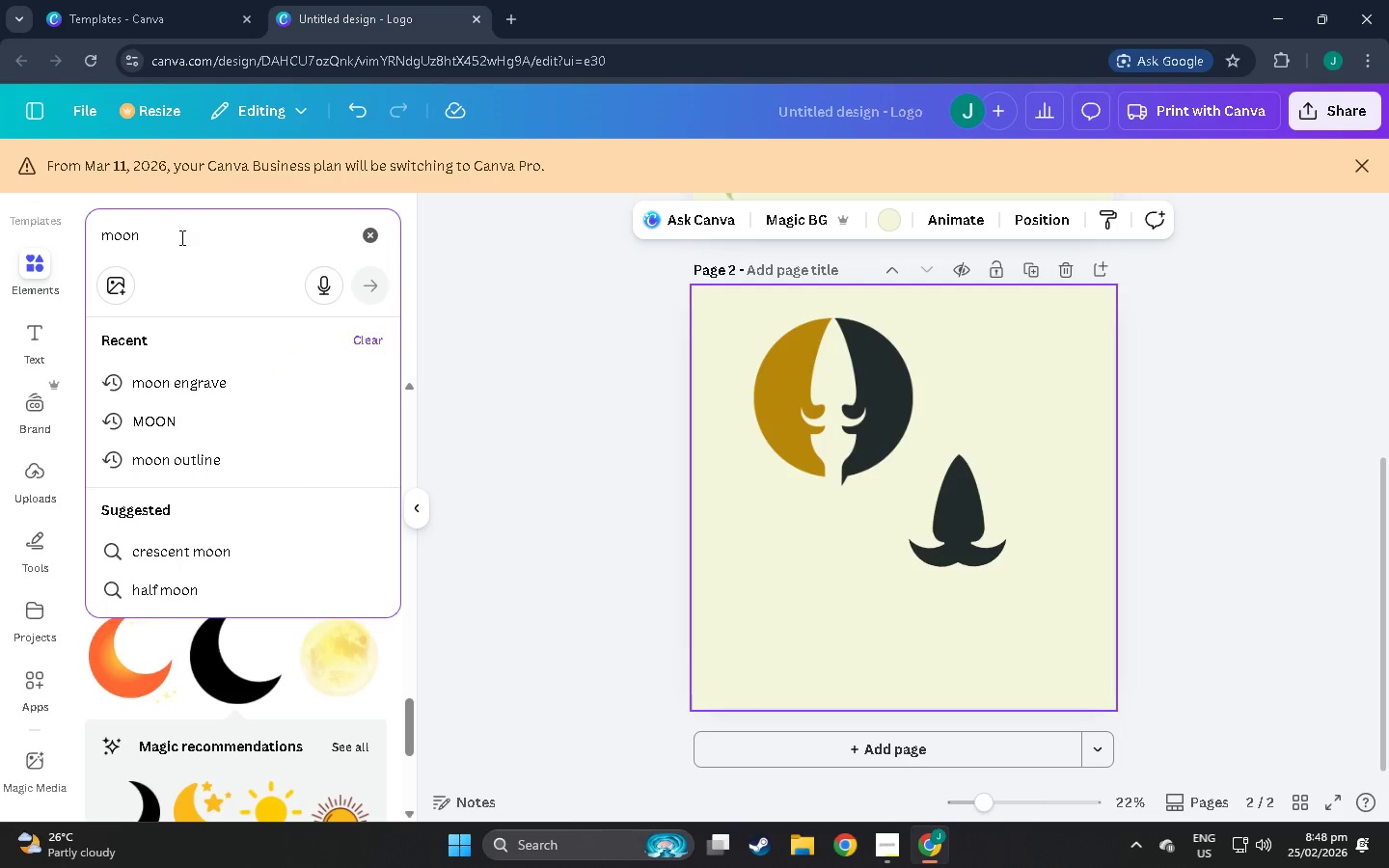 
left_click_drag(start_coordinate=[180, 237], to_coordinate=[93, 223])
 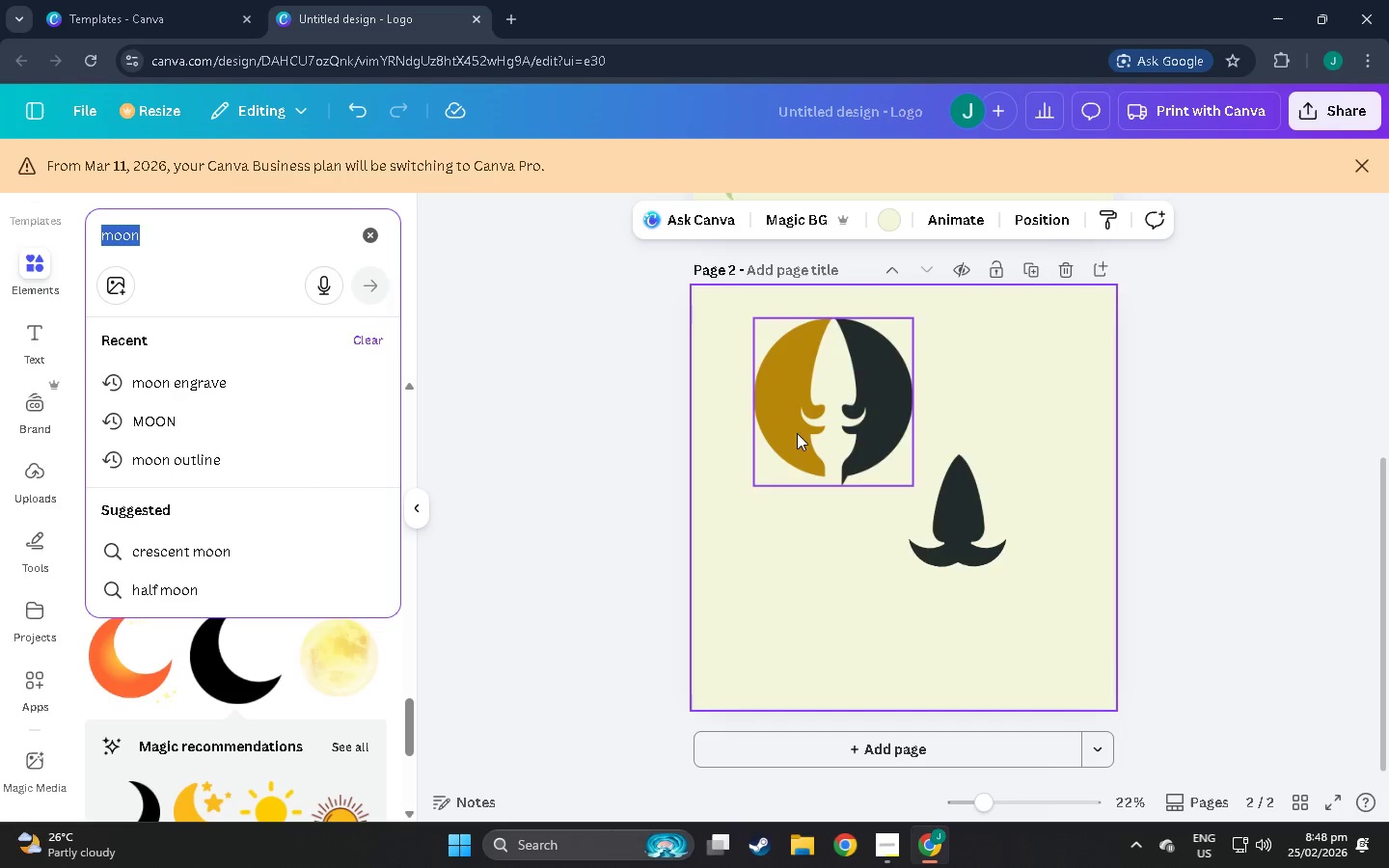 
left_click([949, 494])
 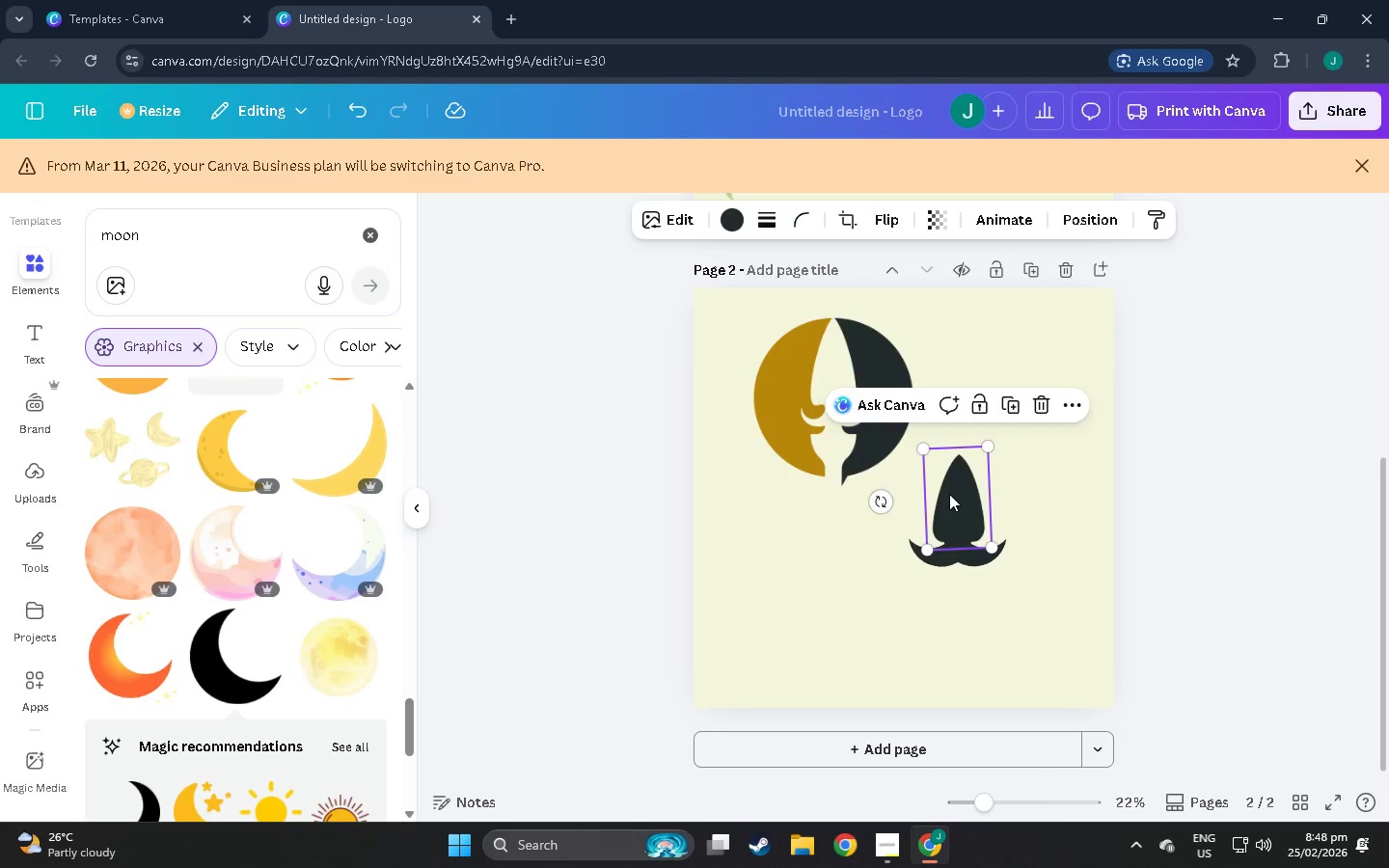 
key(Control+C)
 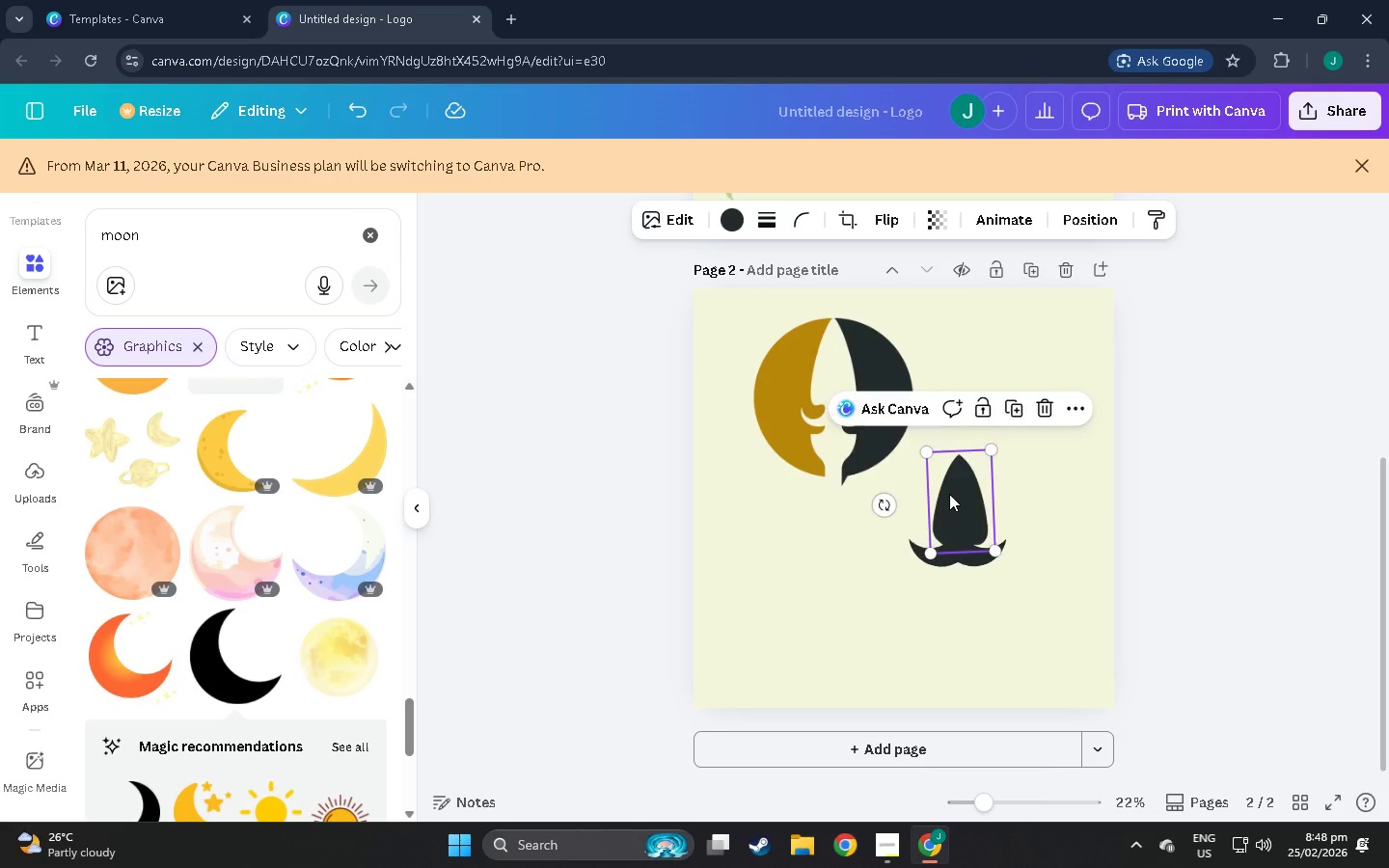 
key(Control+V)
 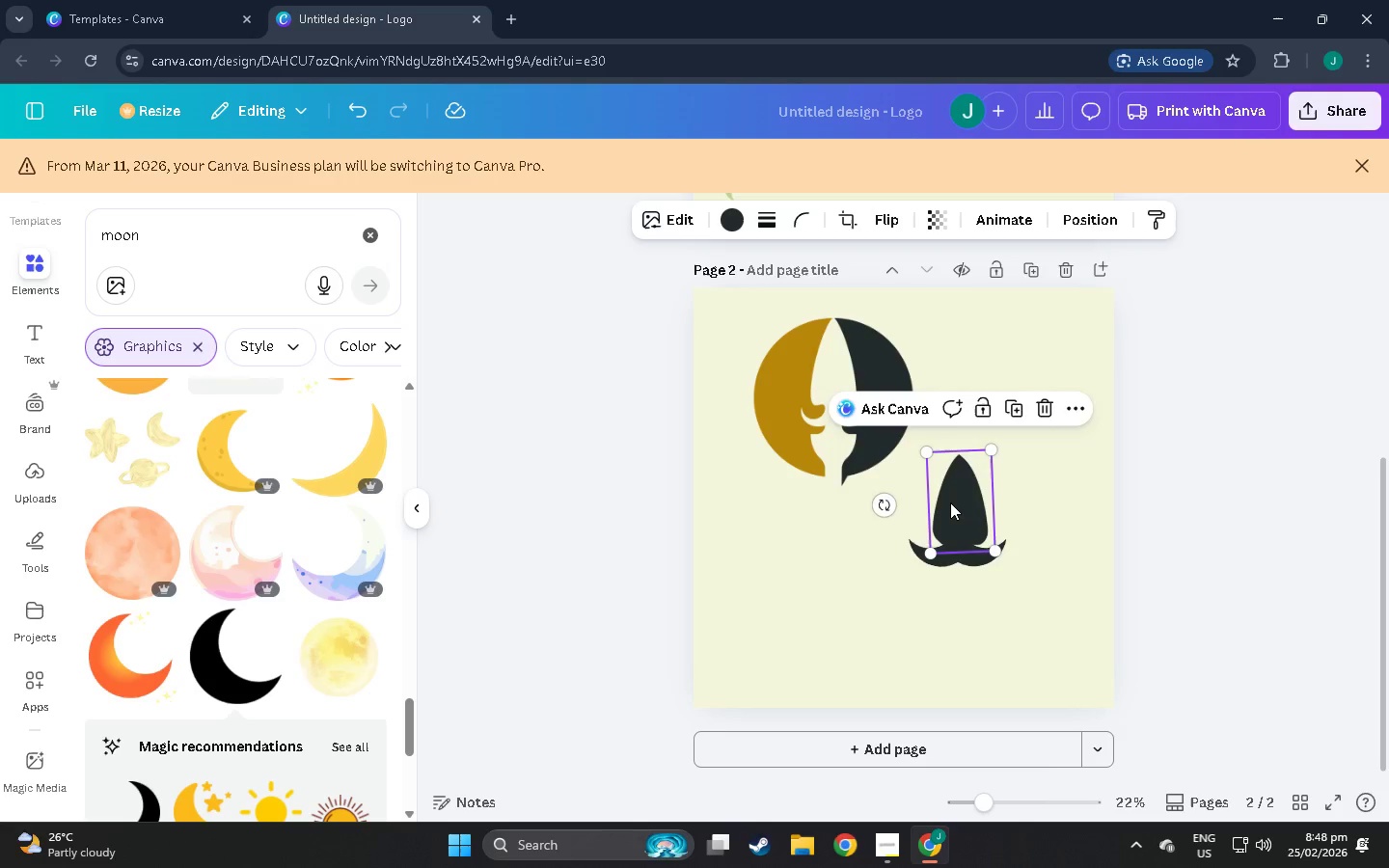 
left_click_drag(start_coordinate=[950, 503], to_coordinate=[846, 591])
 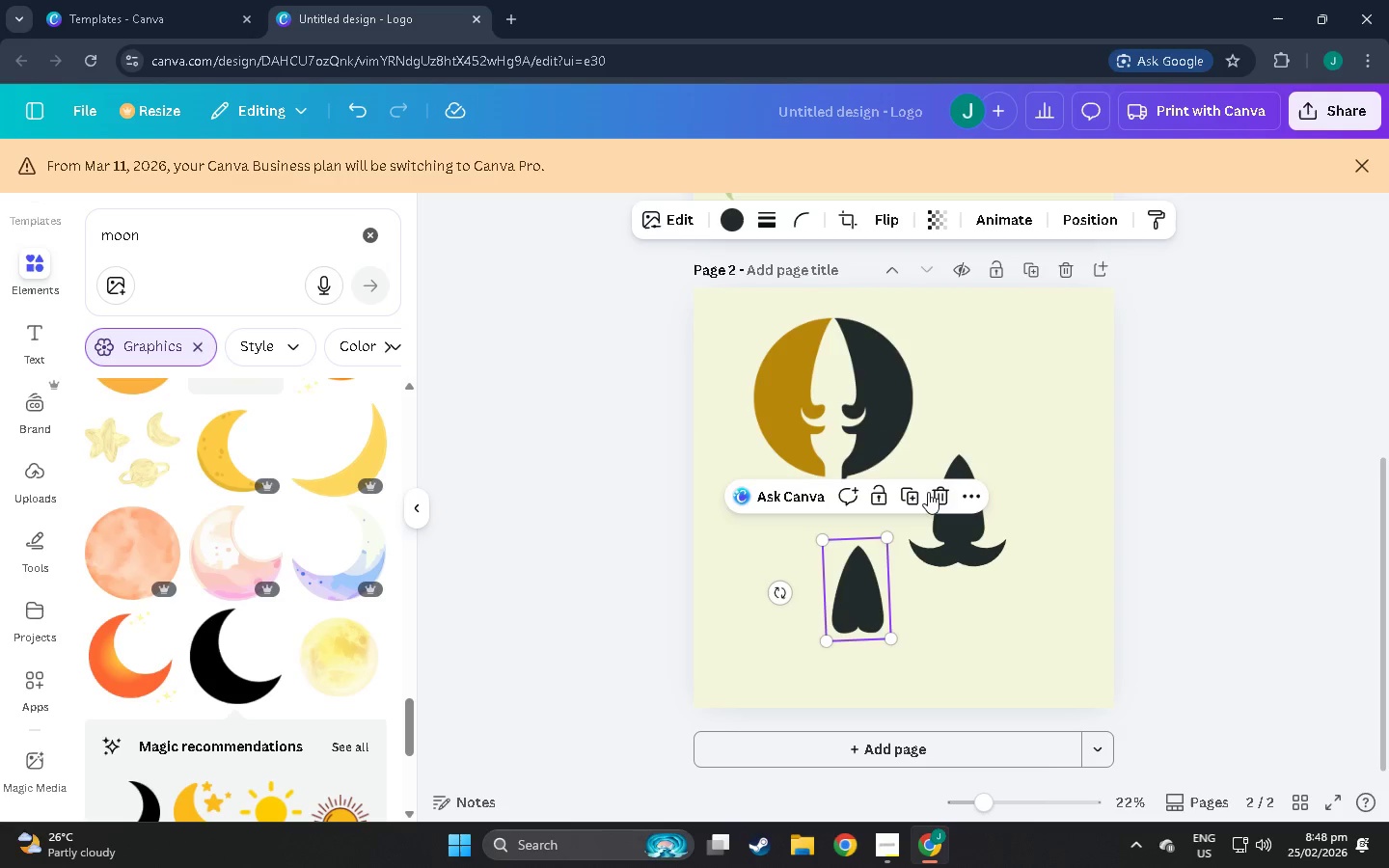 
left_click([933, 491])
 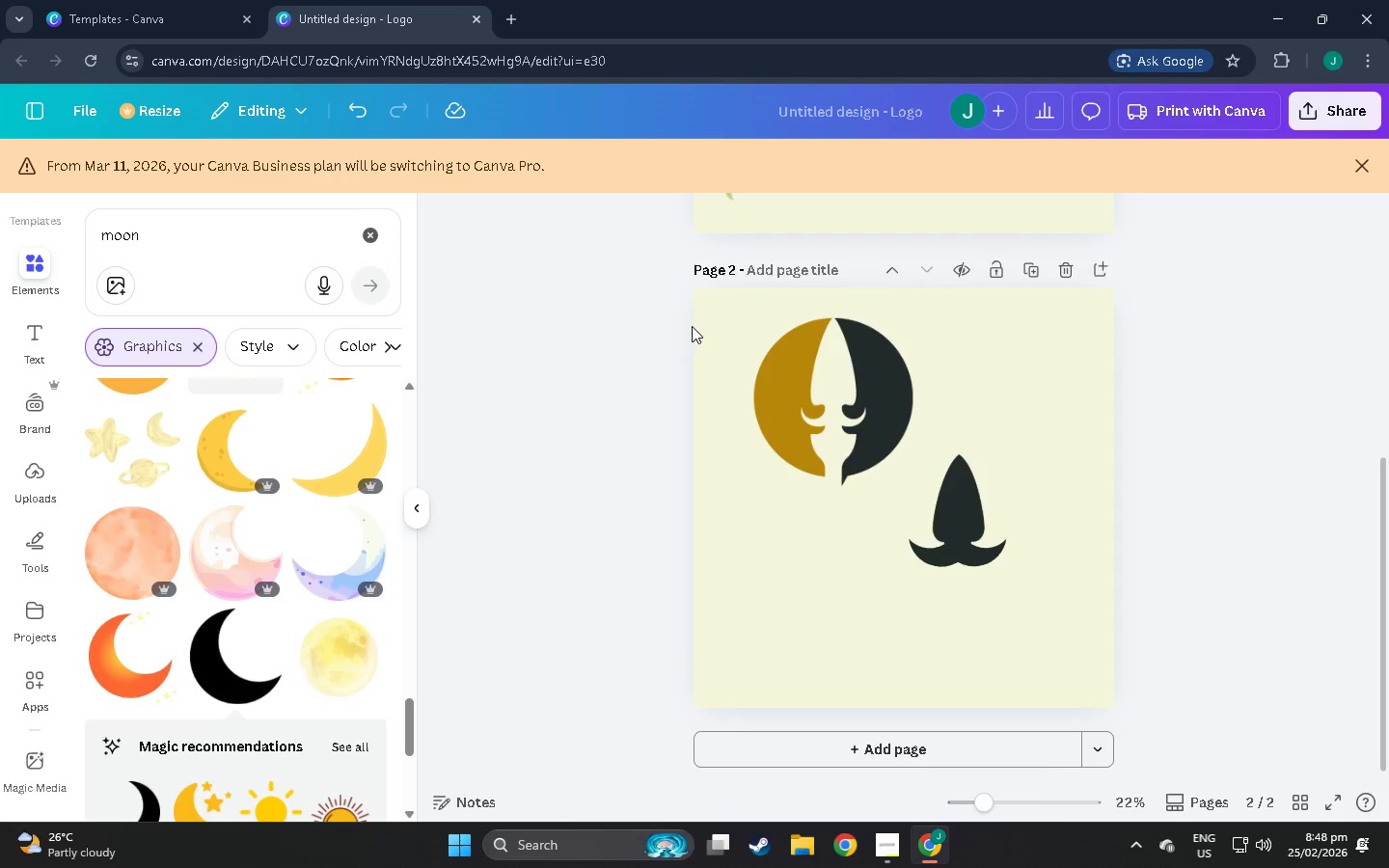 
scroll: coordinate [770, 476], scroll_direction: up, amount: 3.0
 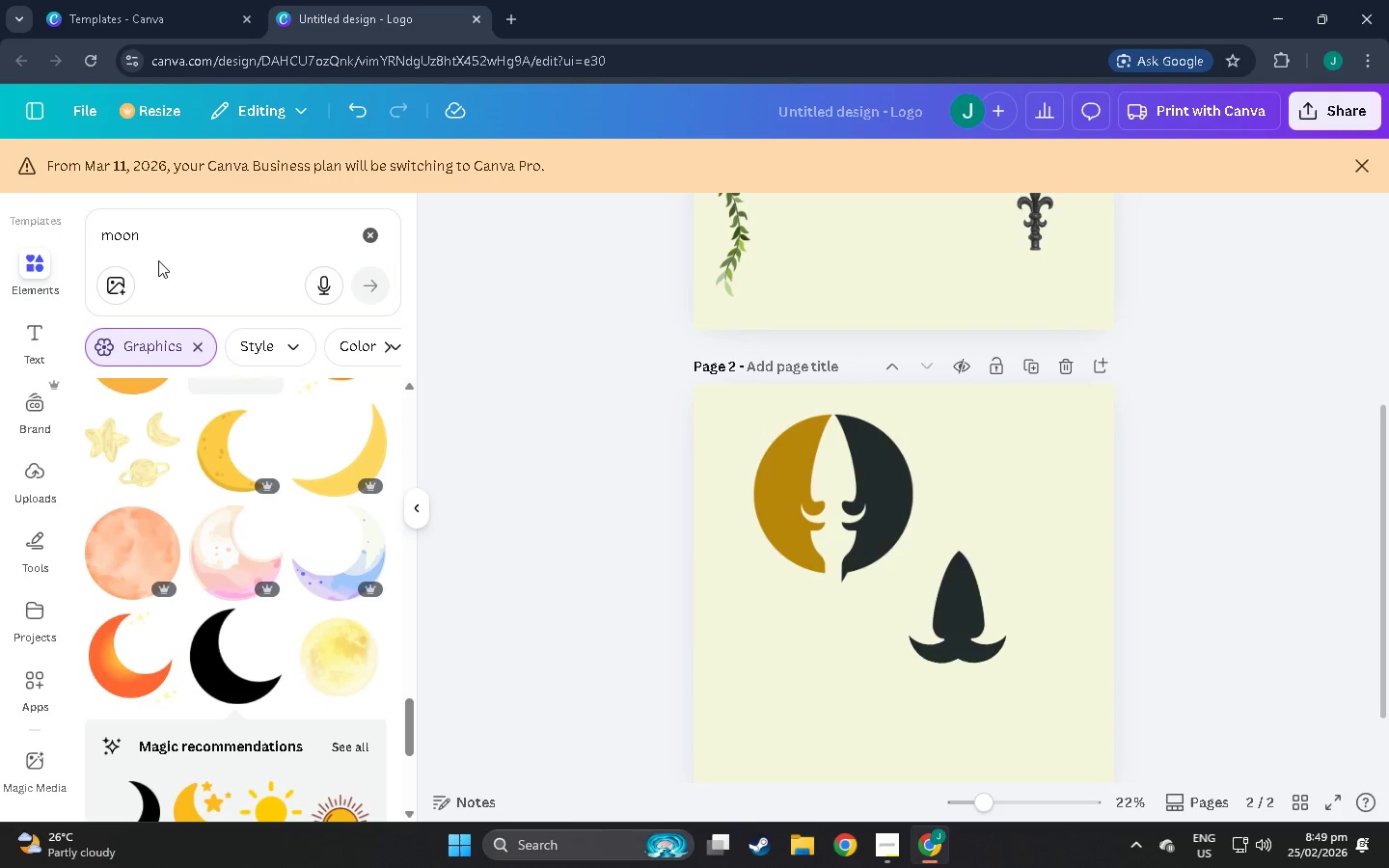 
left_click_drag(start_coordinate=[167, 233], to_coordinate=[0, 230])
 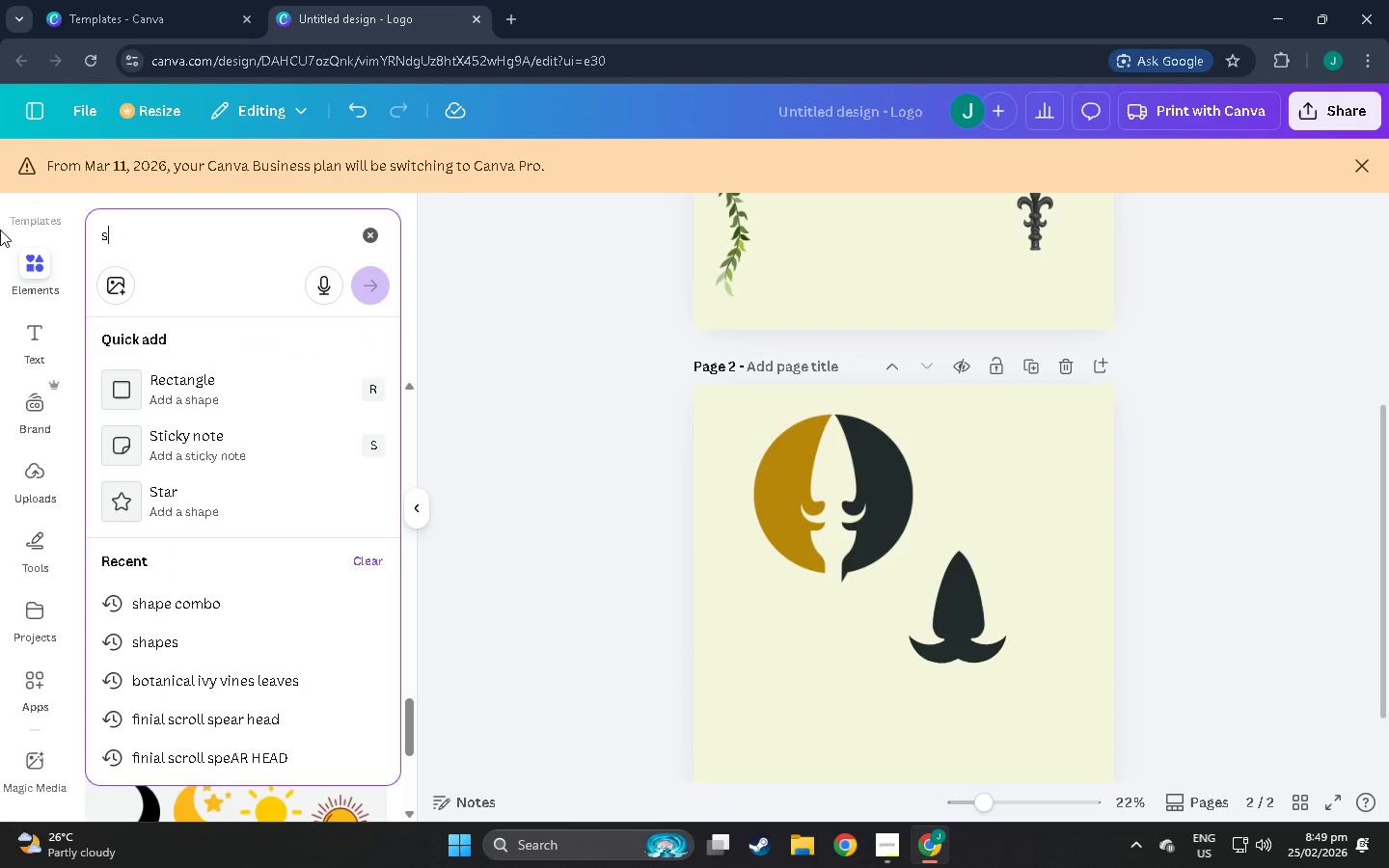 
type(shape)
 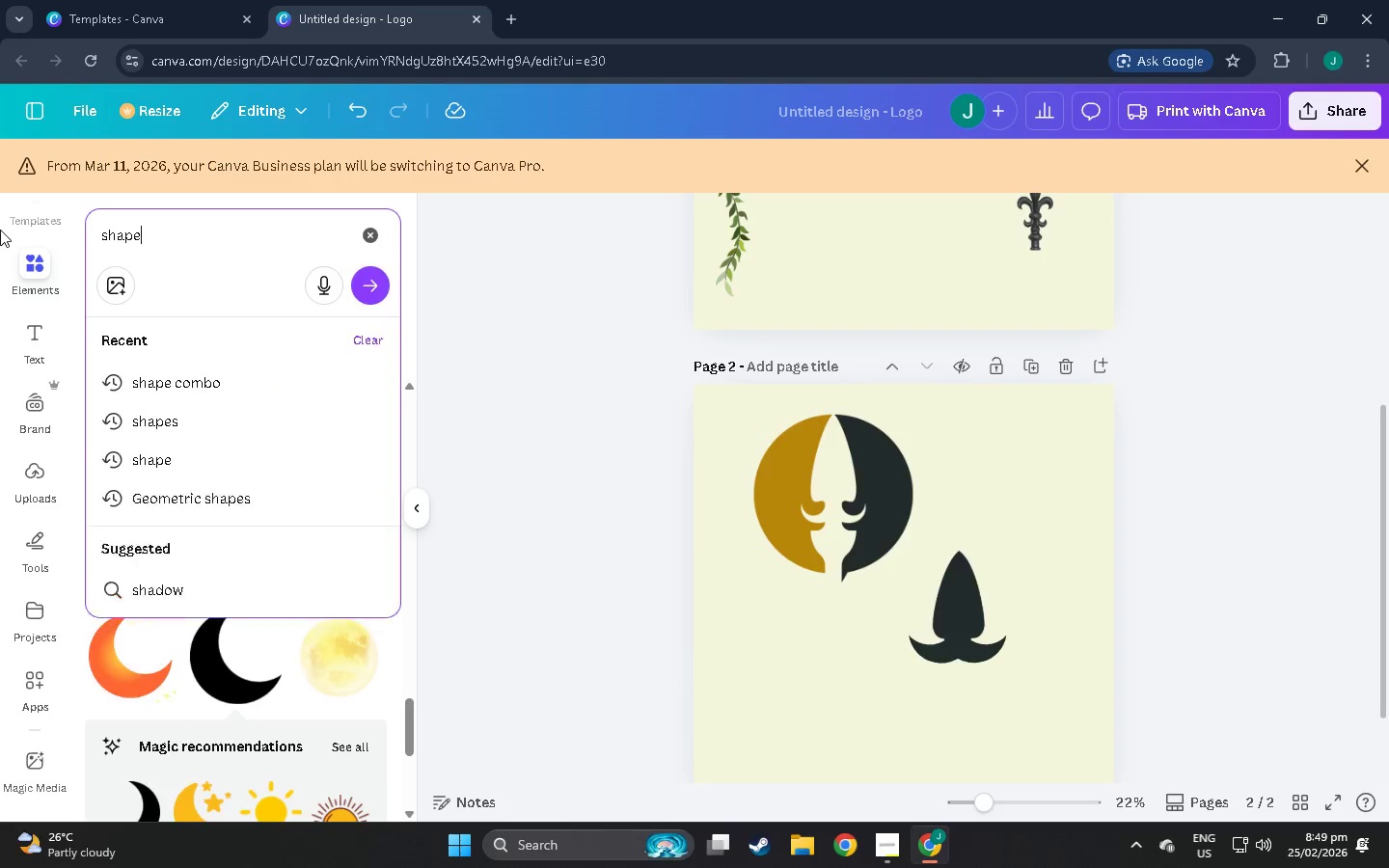 
key(Enter)
 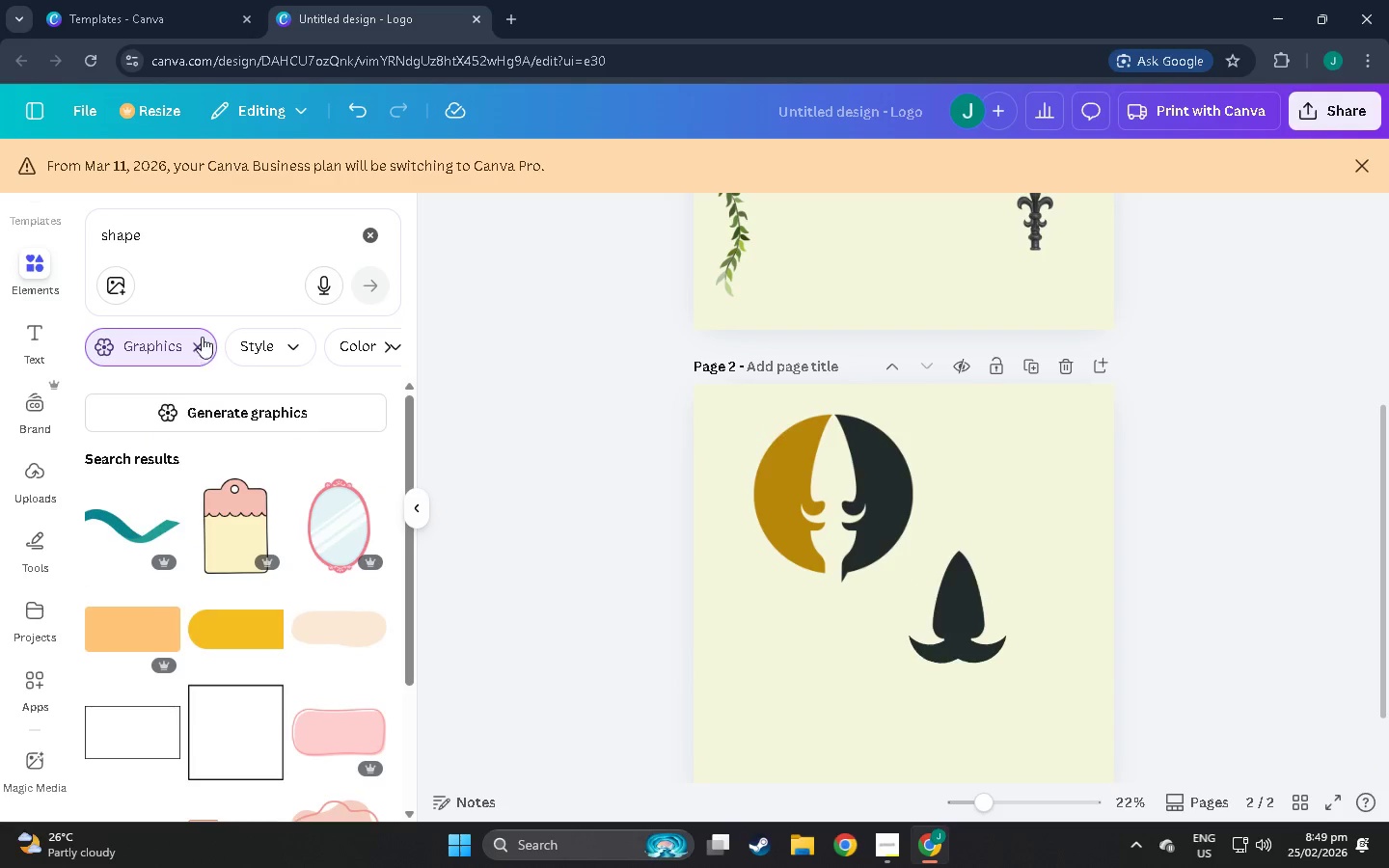 
left_click([202, 345])
 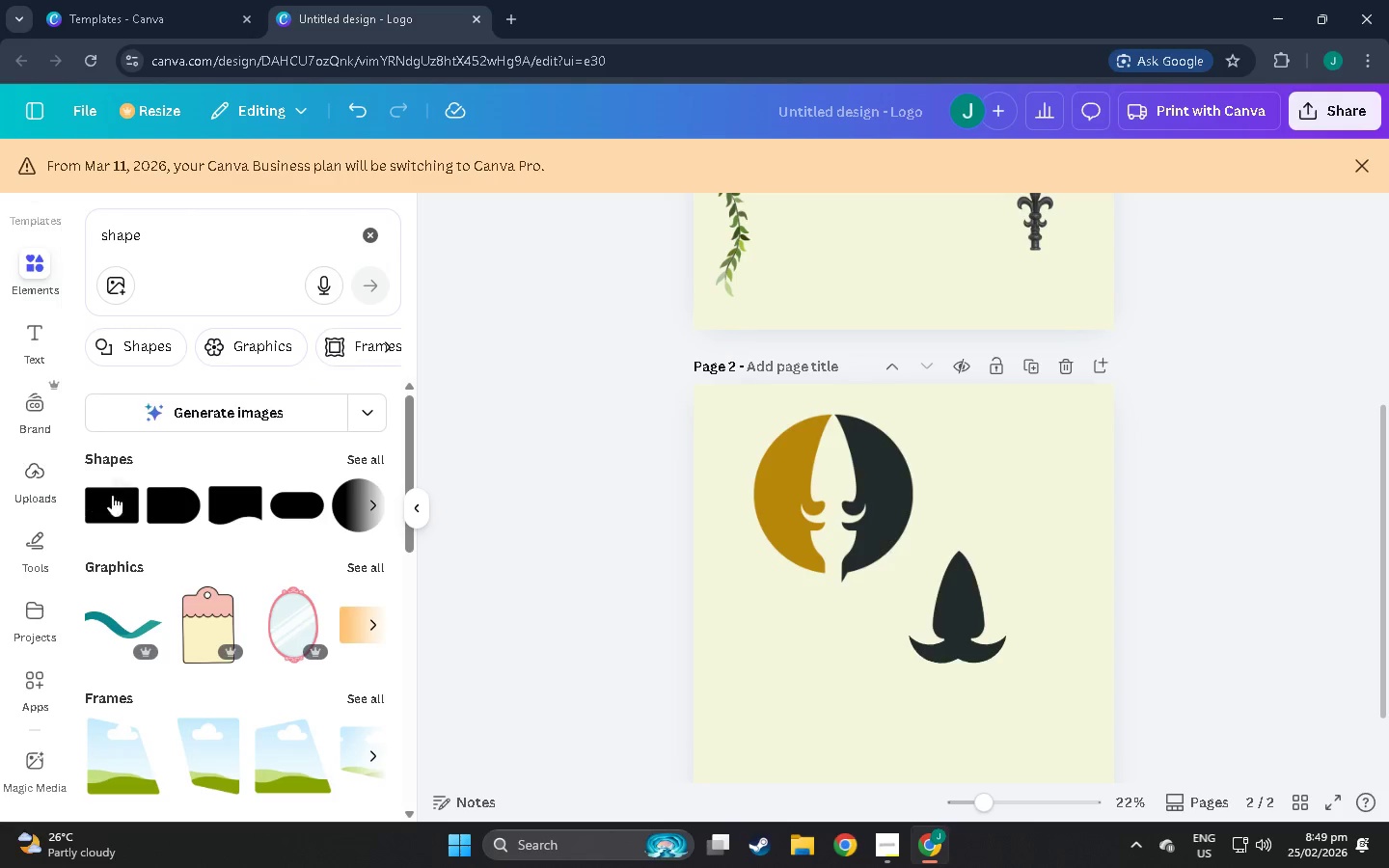 
left_click([120, 501])
 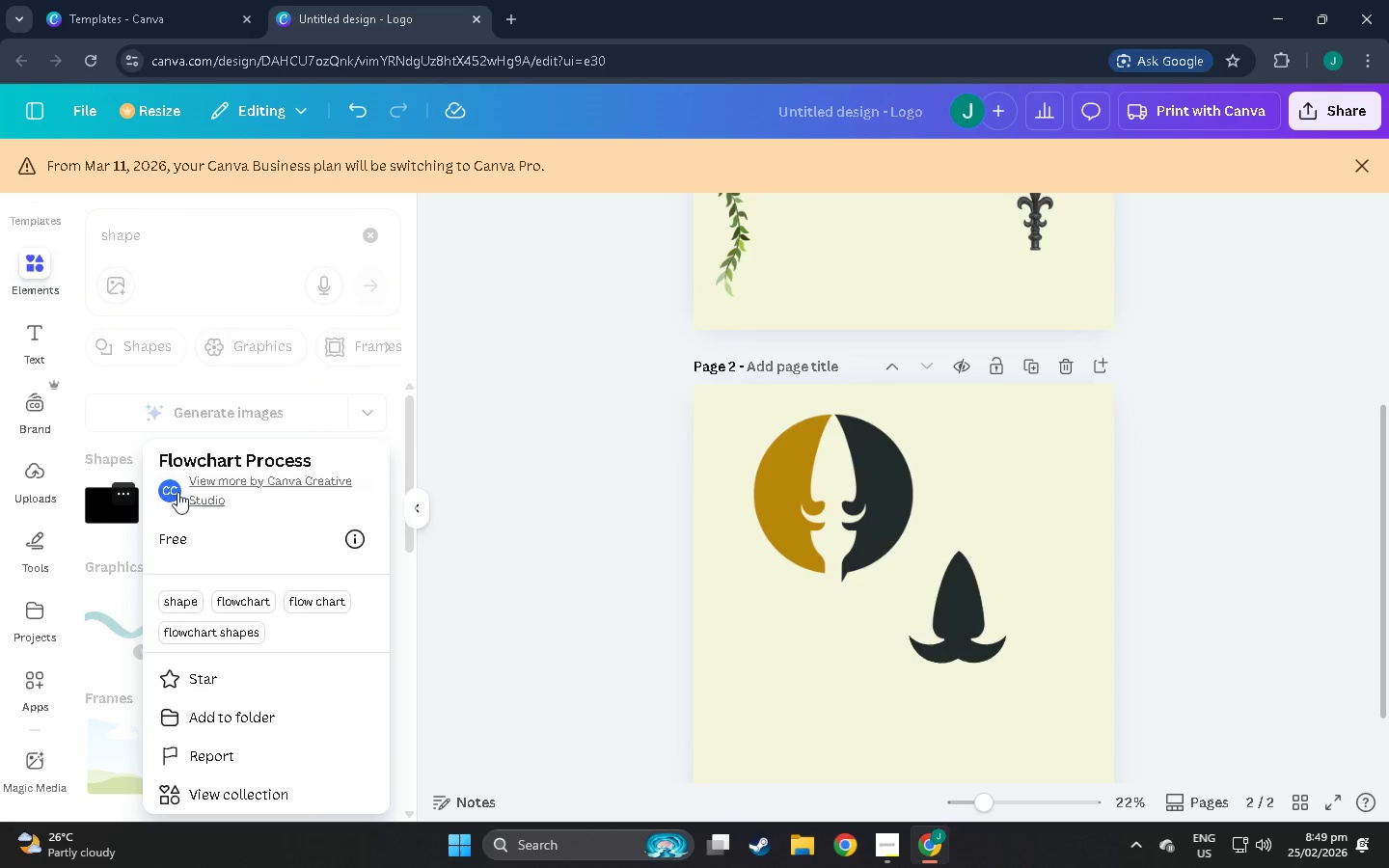 
left_click([71, 511])
 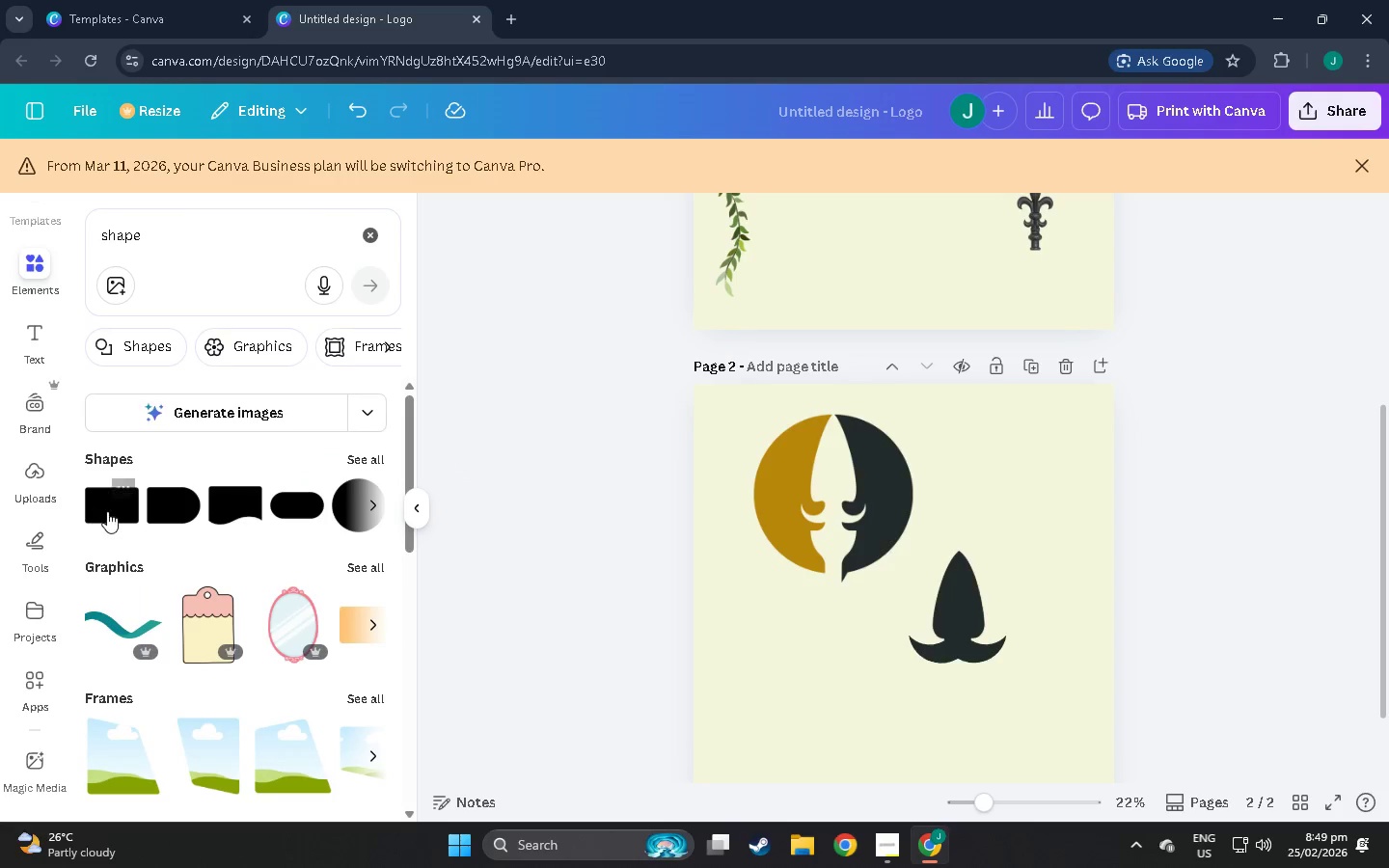 
left_click_drag(start_coordinate=[107, 510], to_coordinate=[505, 566])
 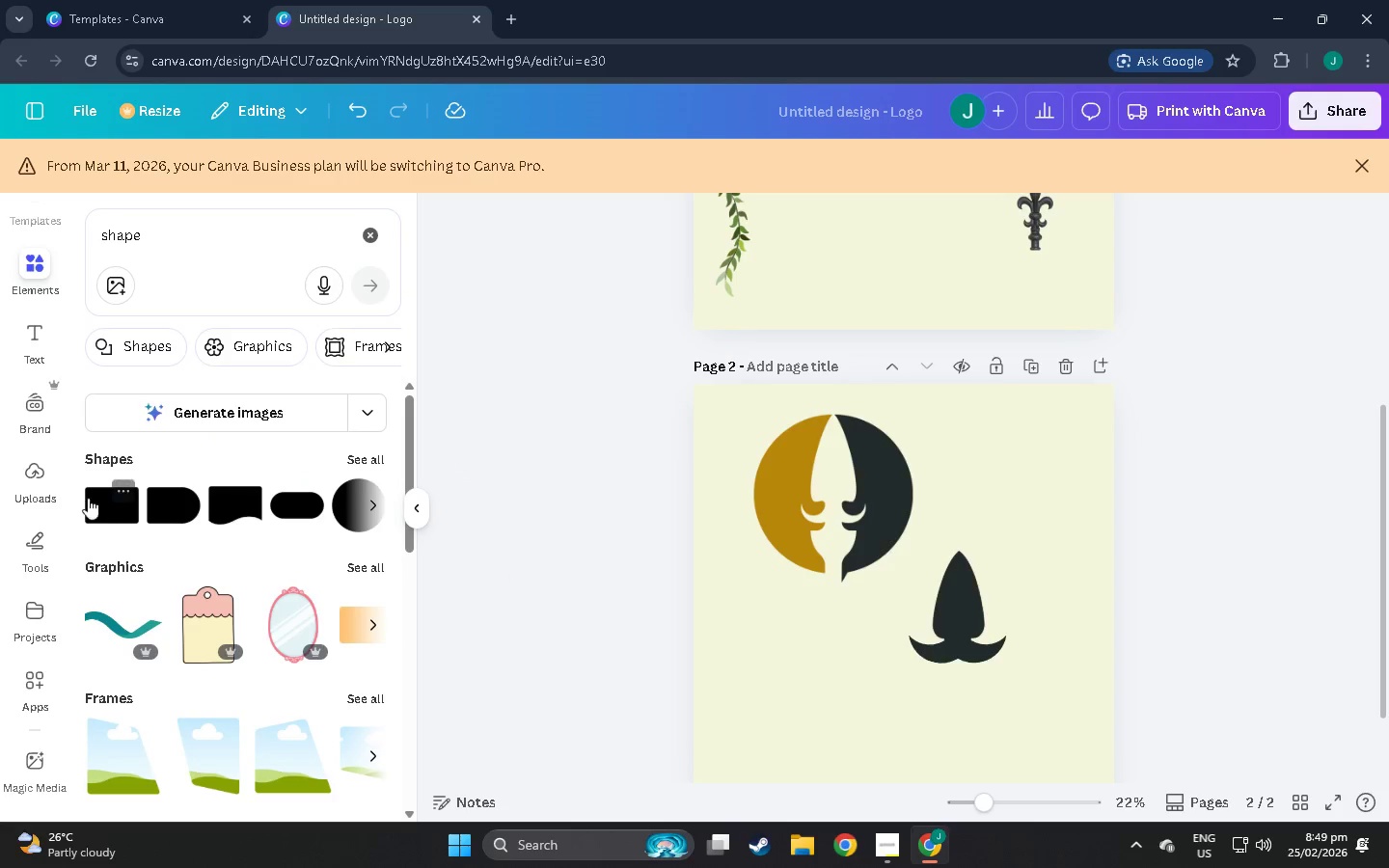 
left_click_drag(start_coordinate=[104, 503], to_coordinate=[731, 649])
 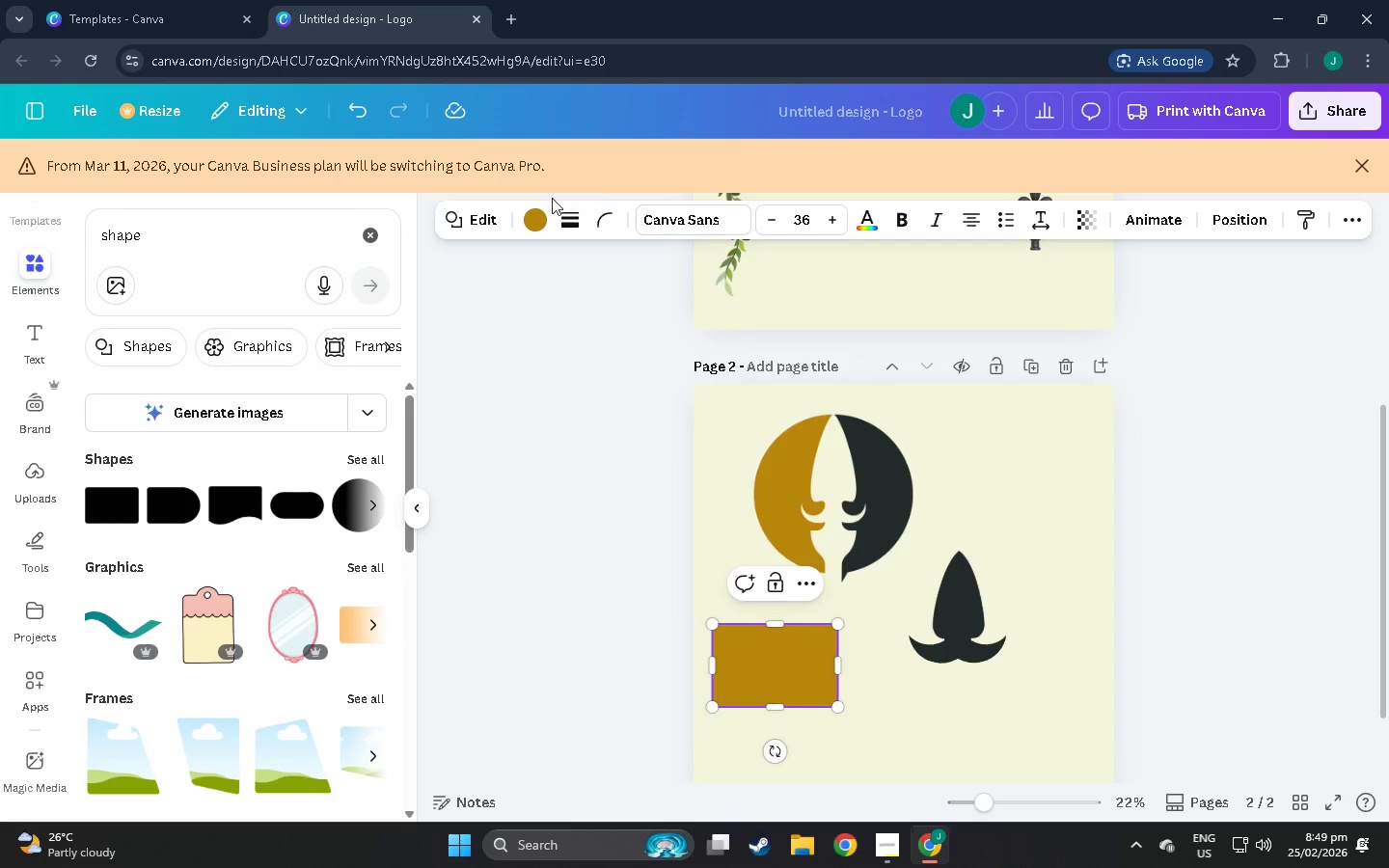 
left_click([533, 211])
 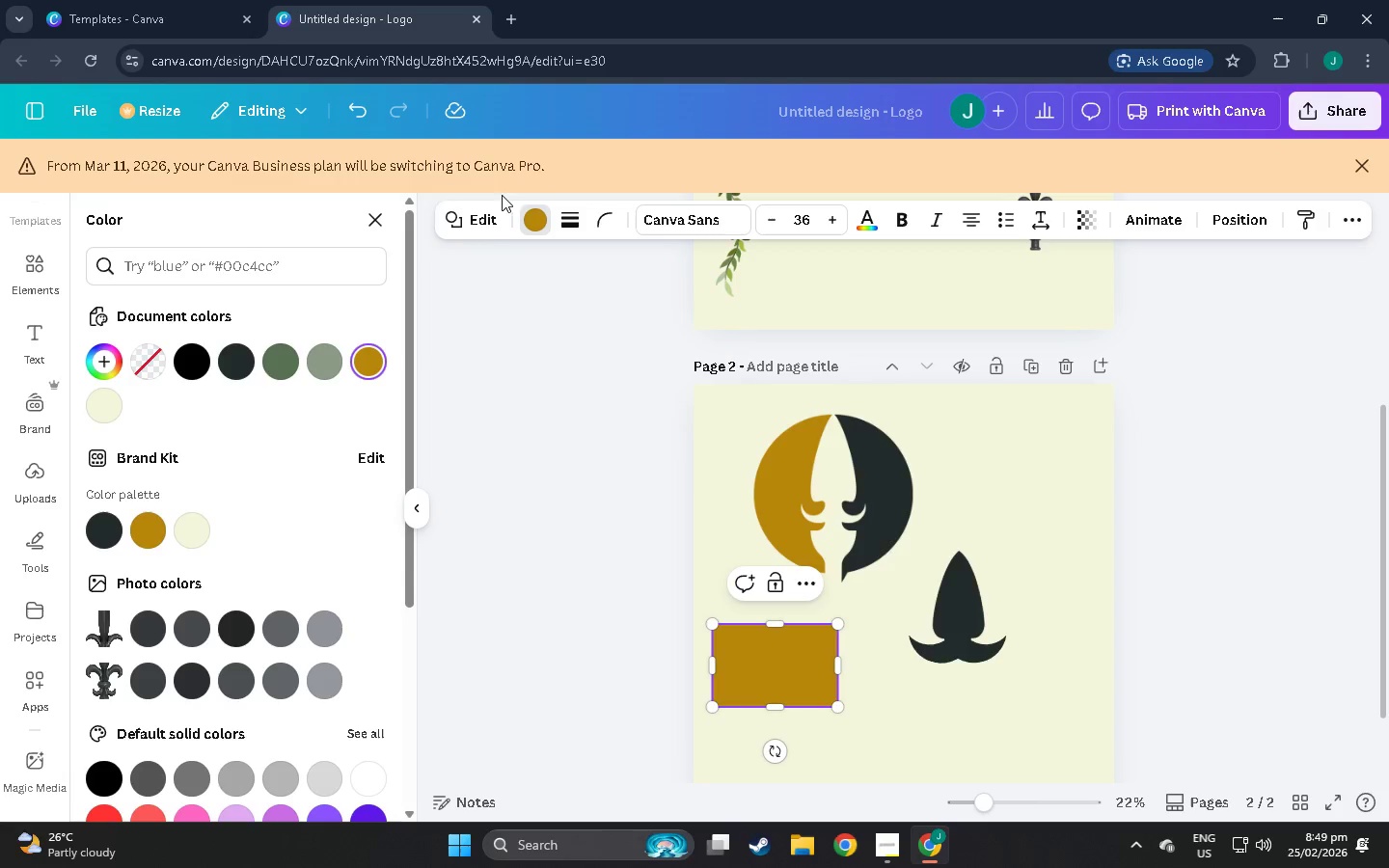 
left_click([477, 225])
 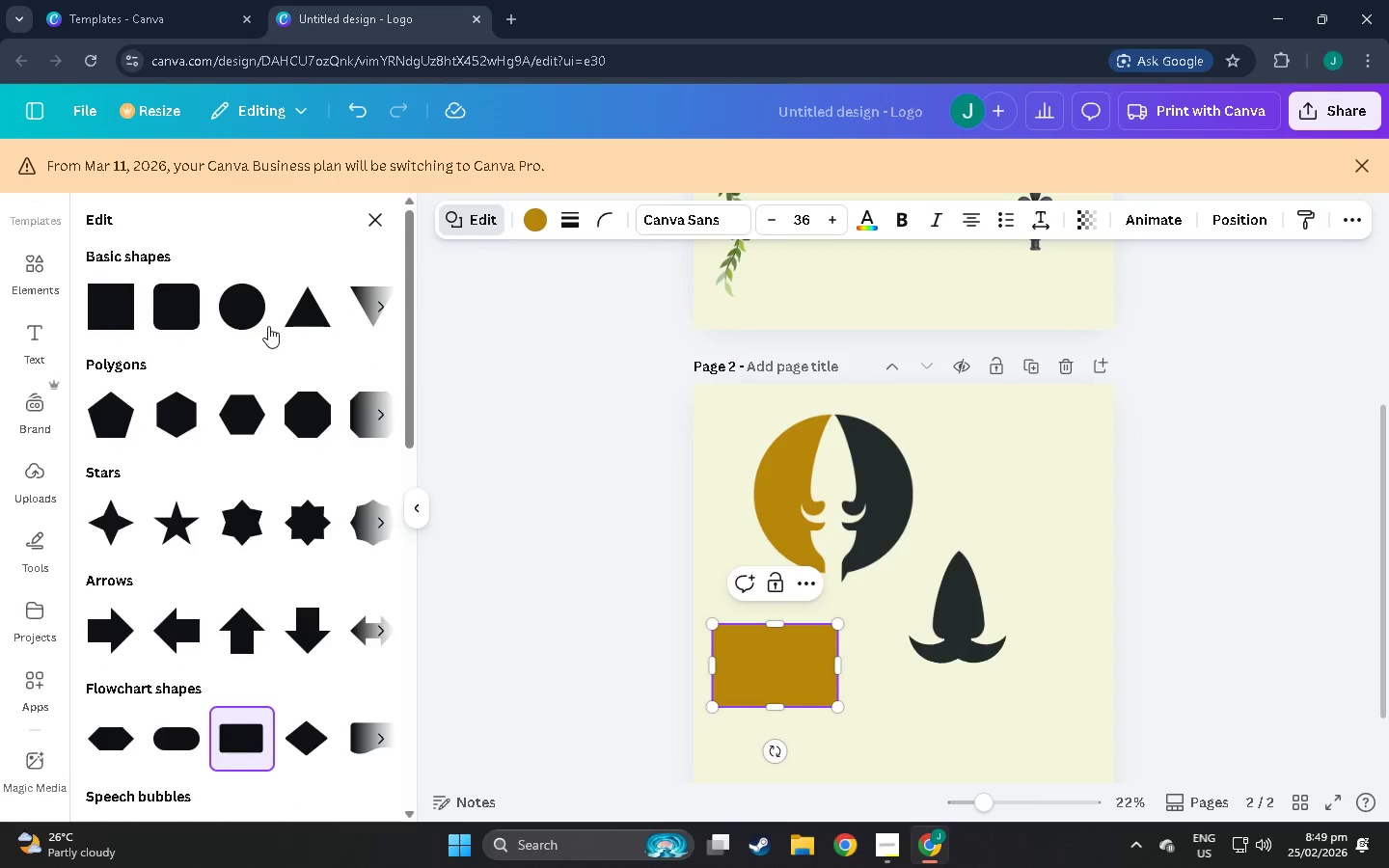 
left_click([309, 303])
 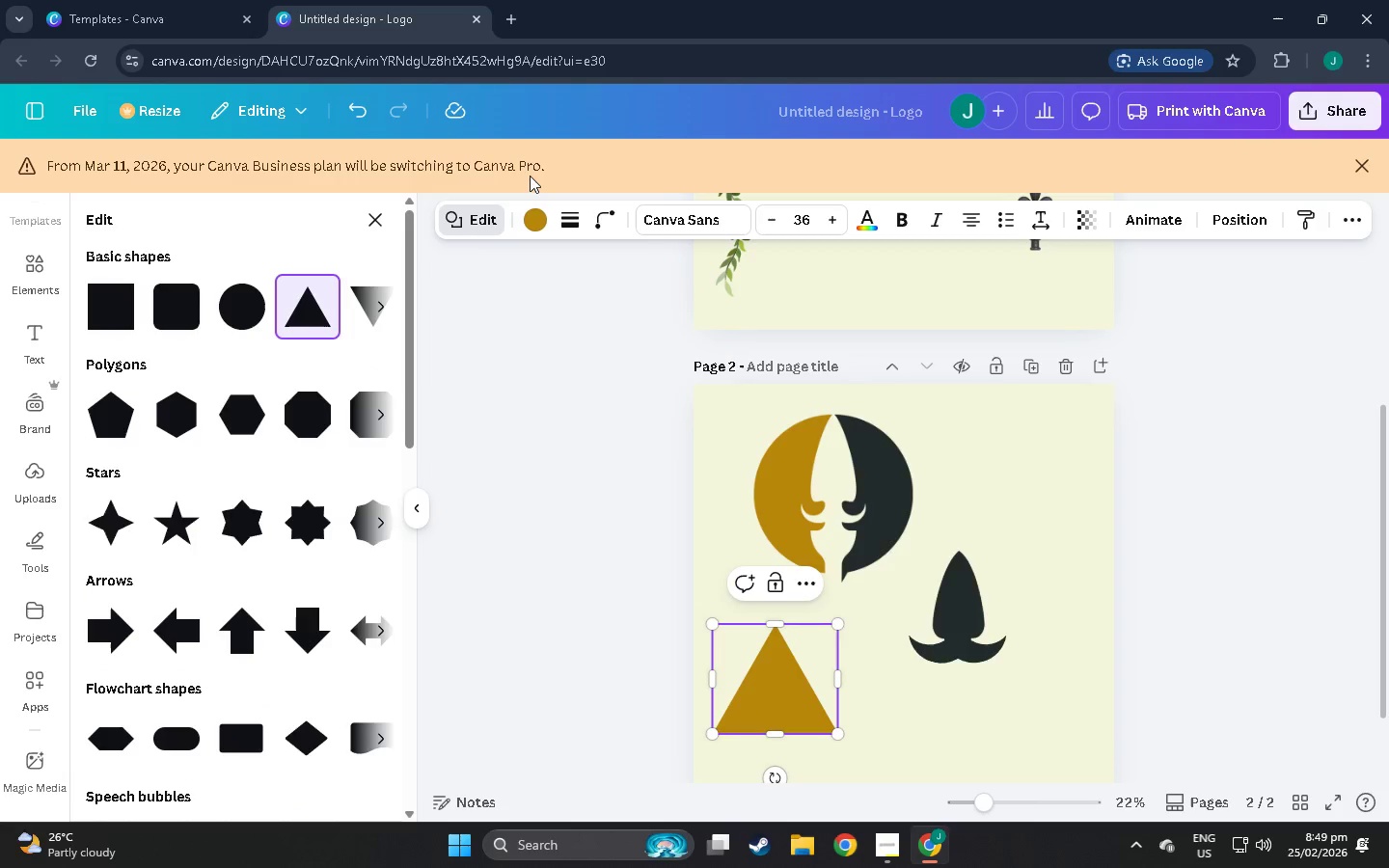 
left_click([530, 210])
 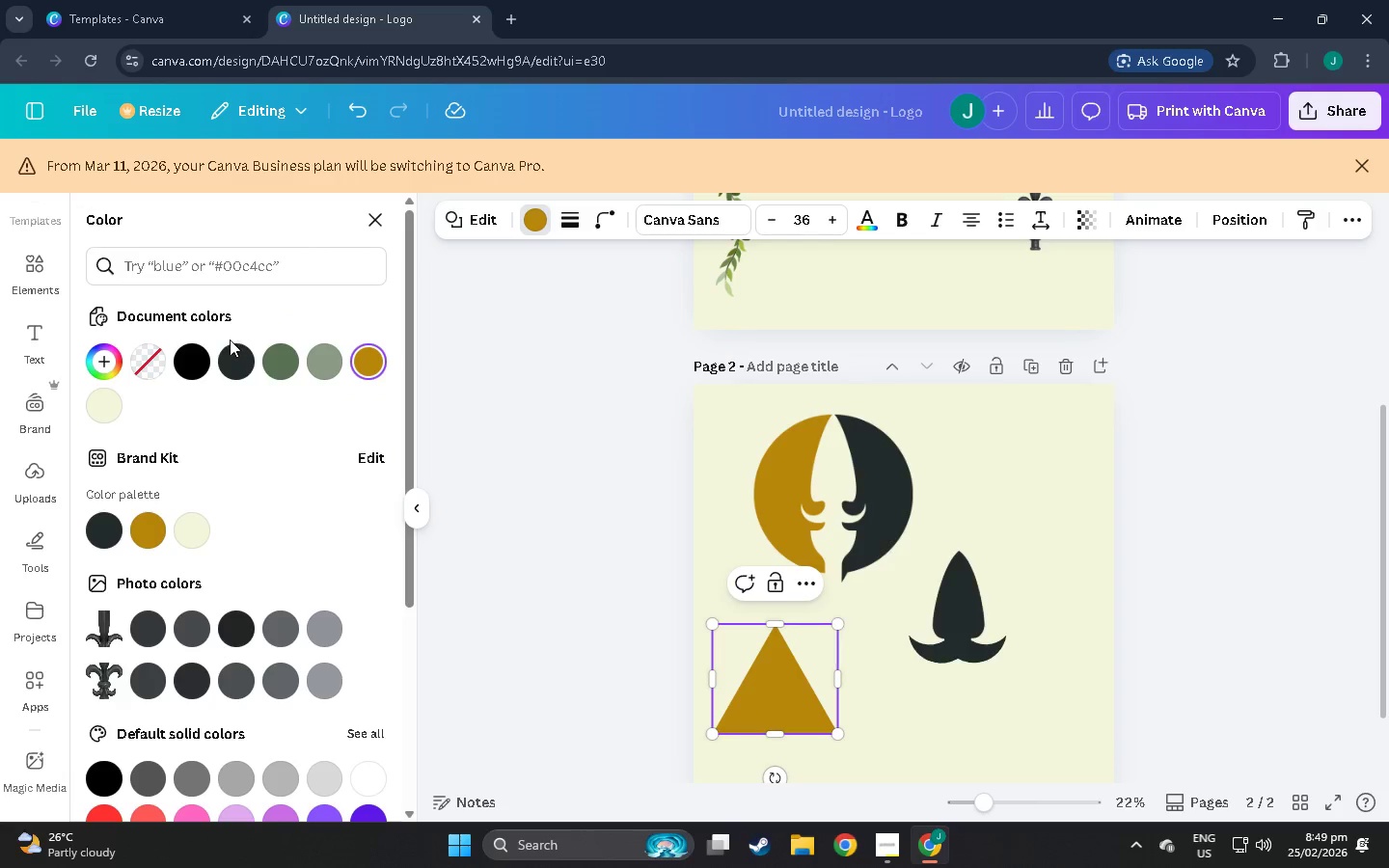 
mouse_move([223, 375])
 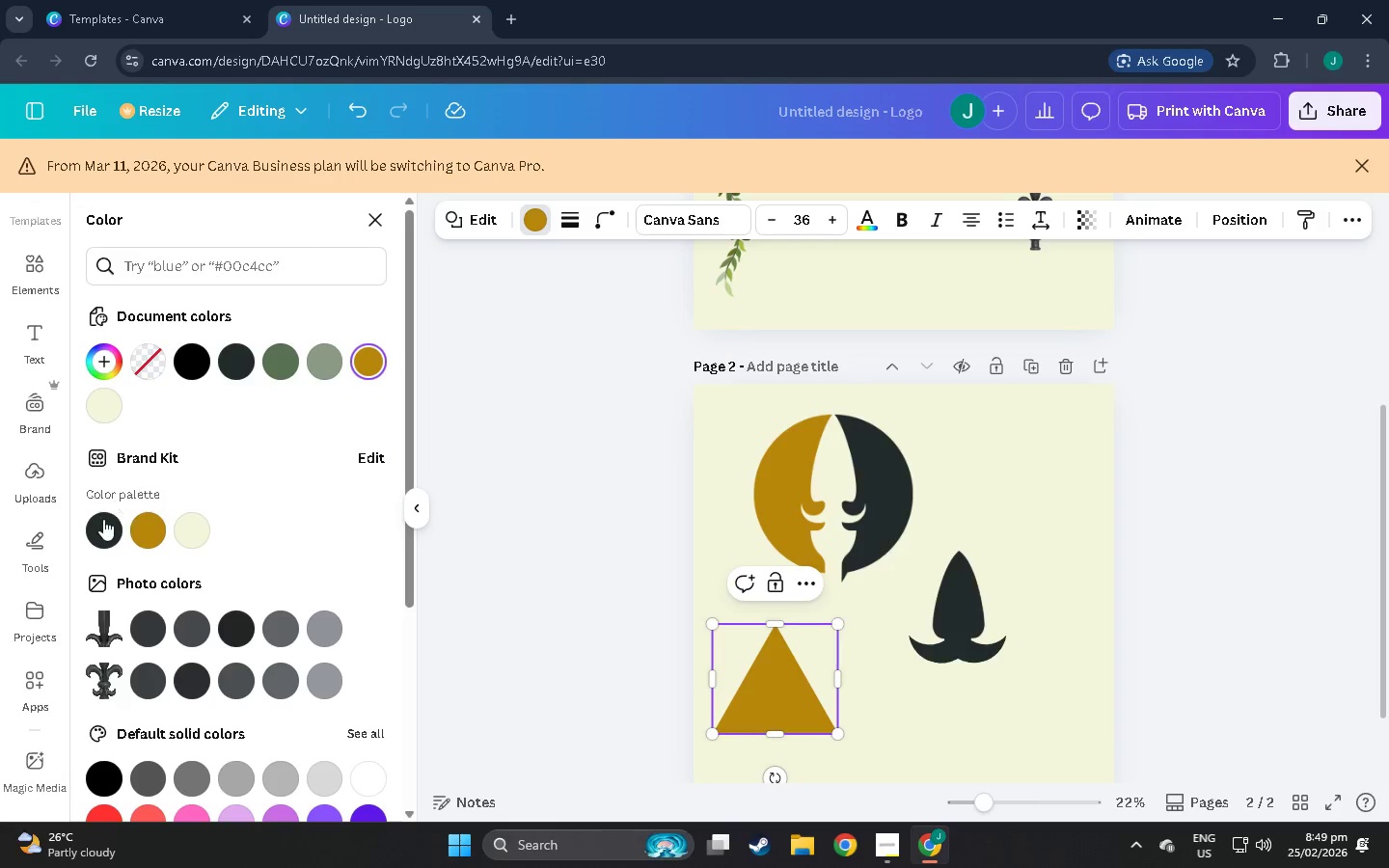 
left_click([101, 522])
 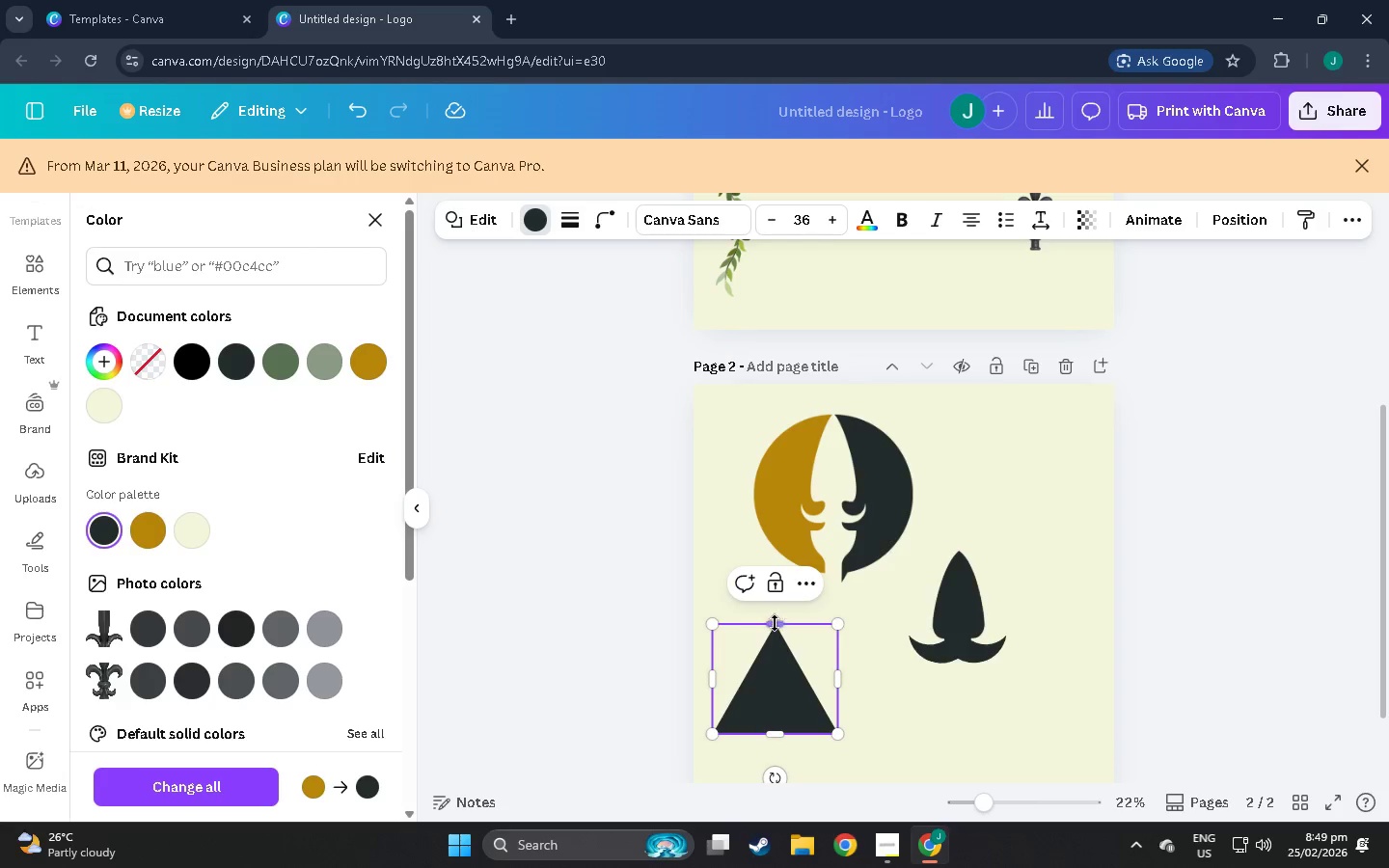 
left_click_drag(start_coordinate=[775, 623], to_coordinate=[781, 702])
 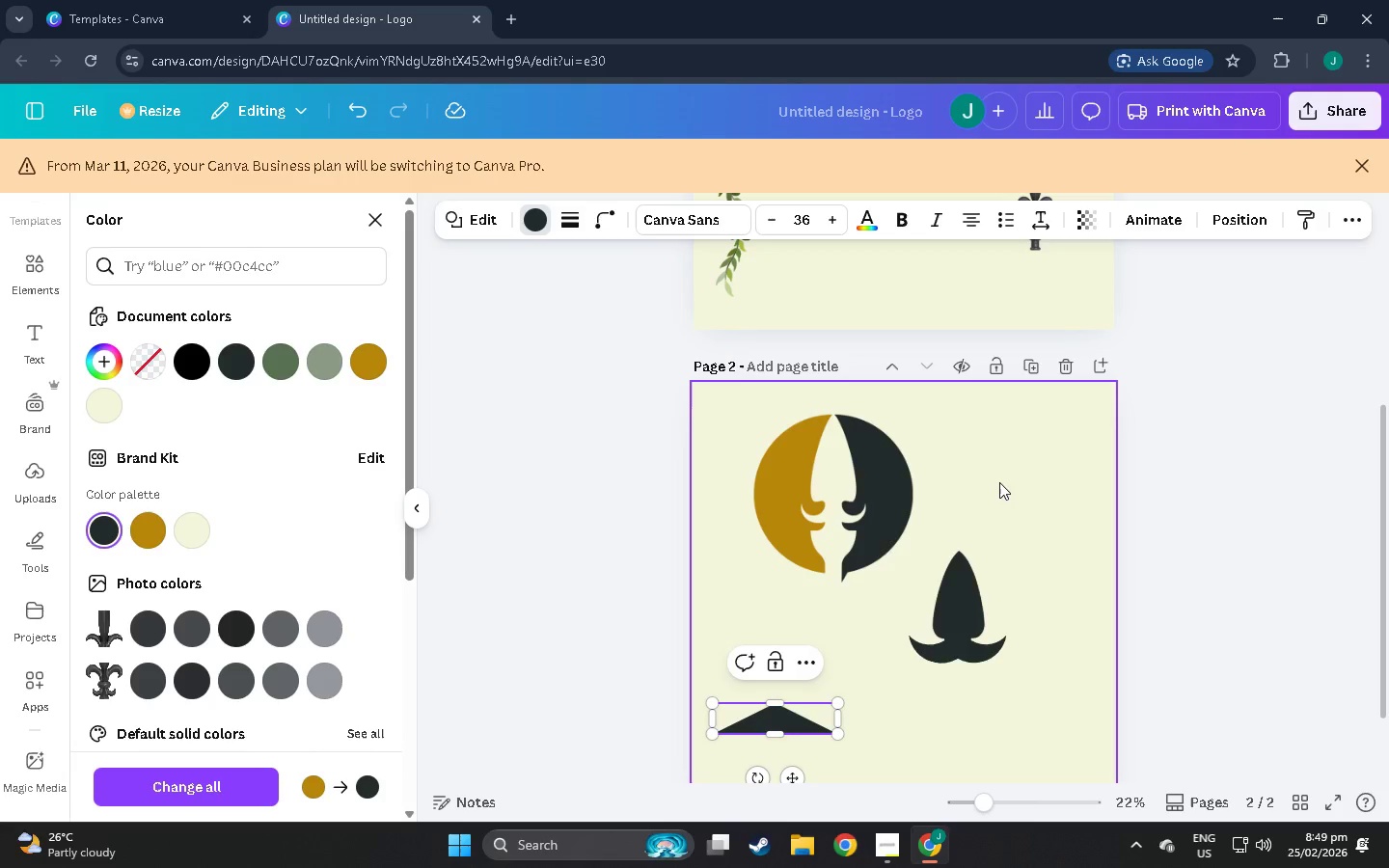 
wait(6.77)
 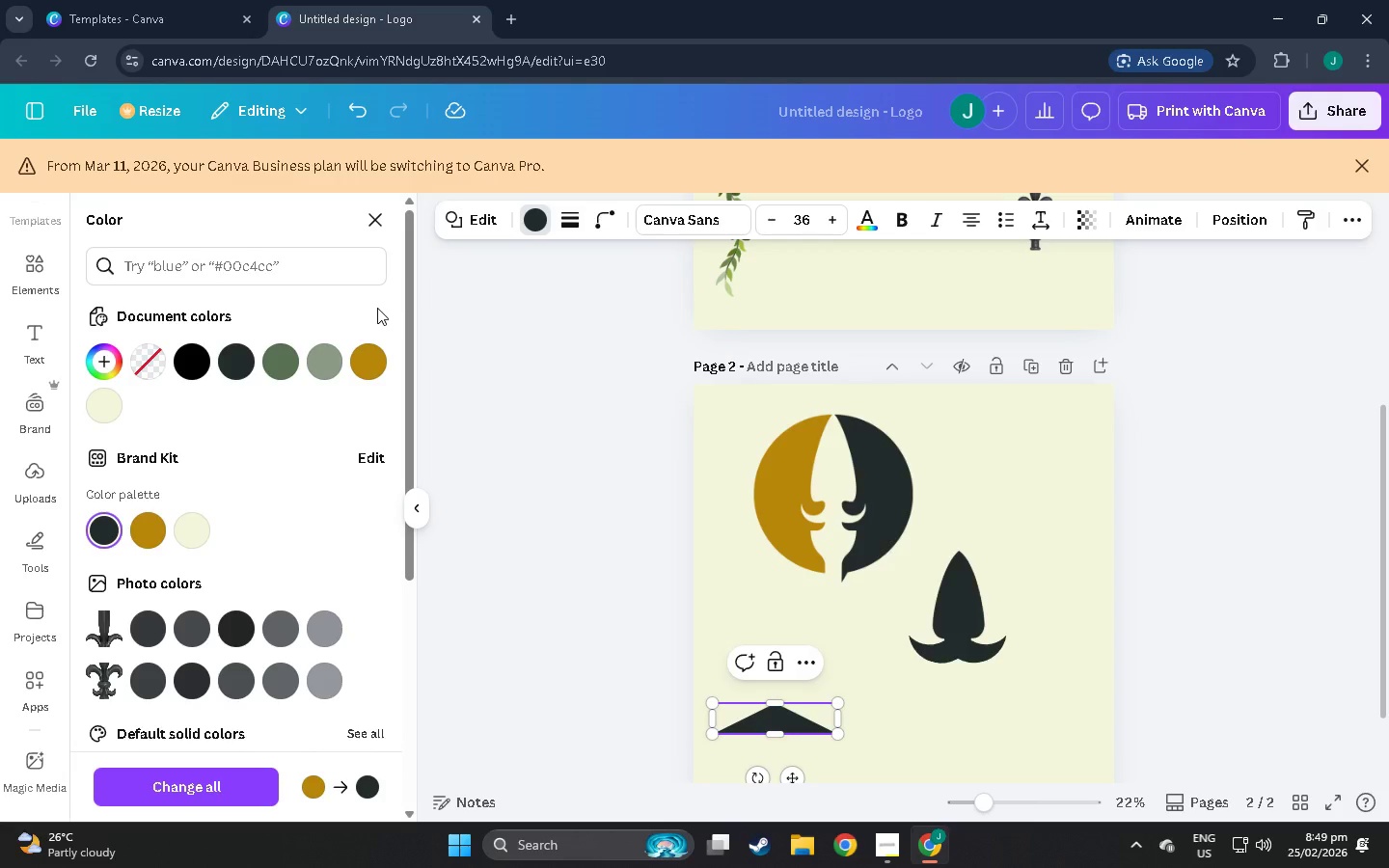 
key(Control+C)
 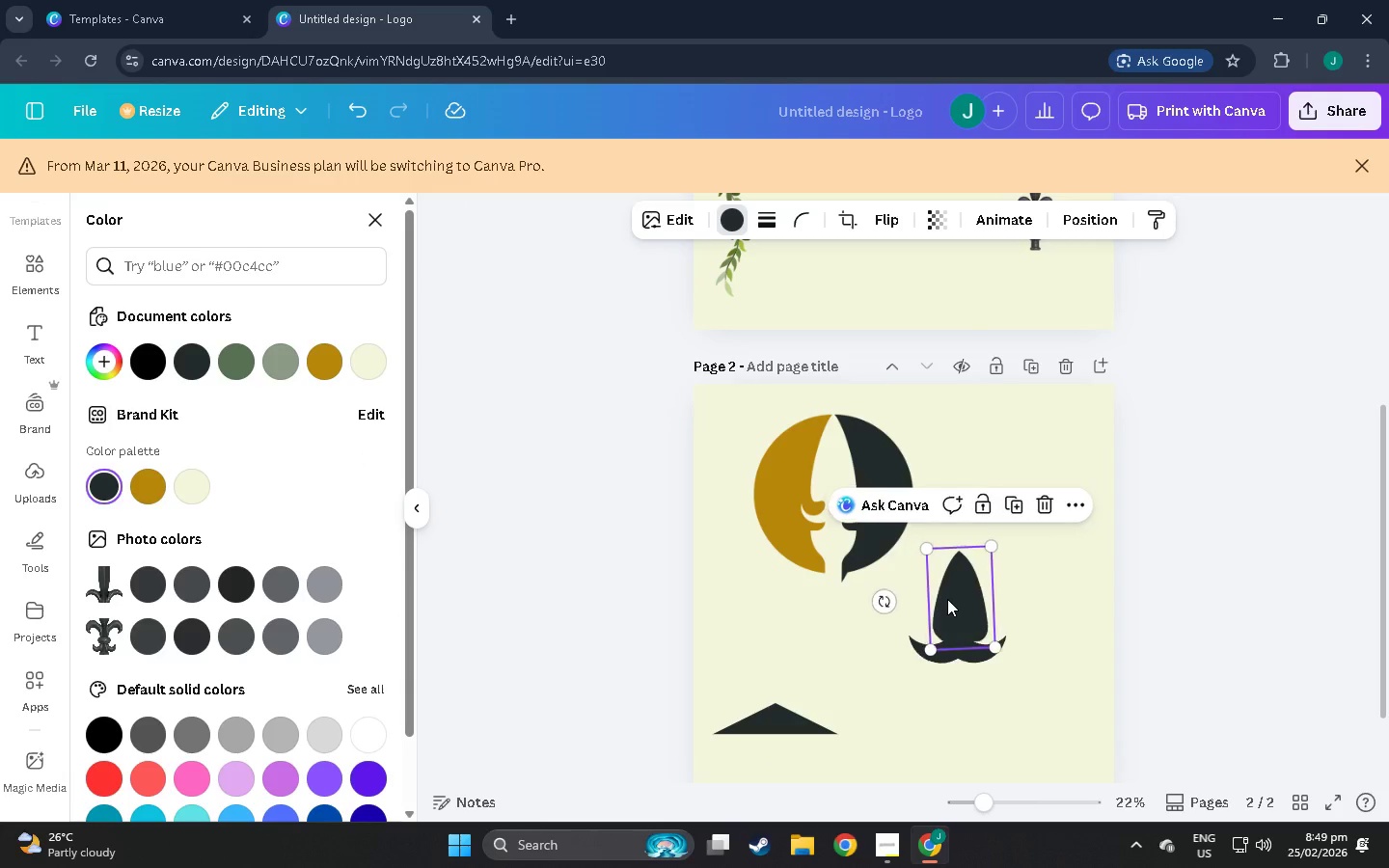 
key(Control+V)
 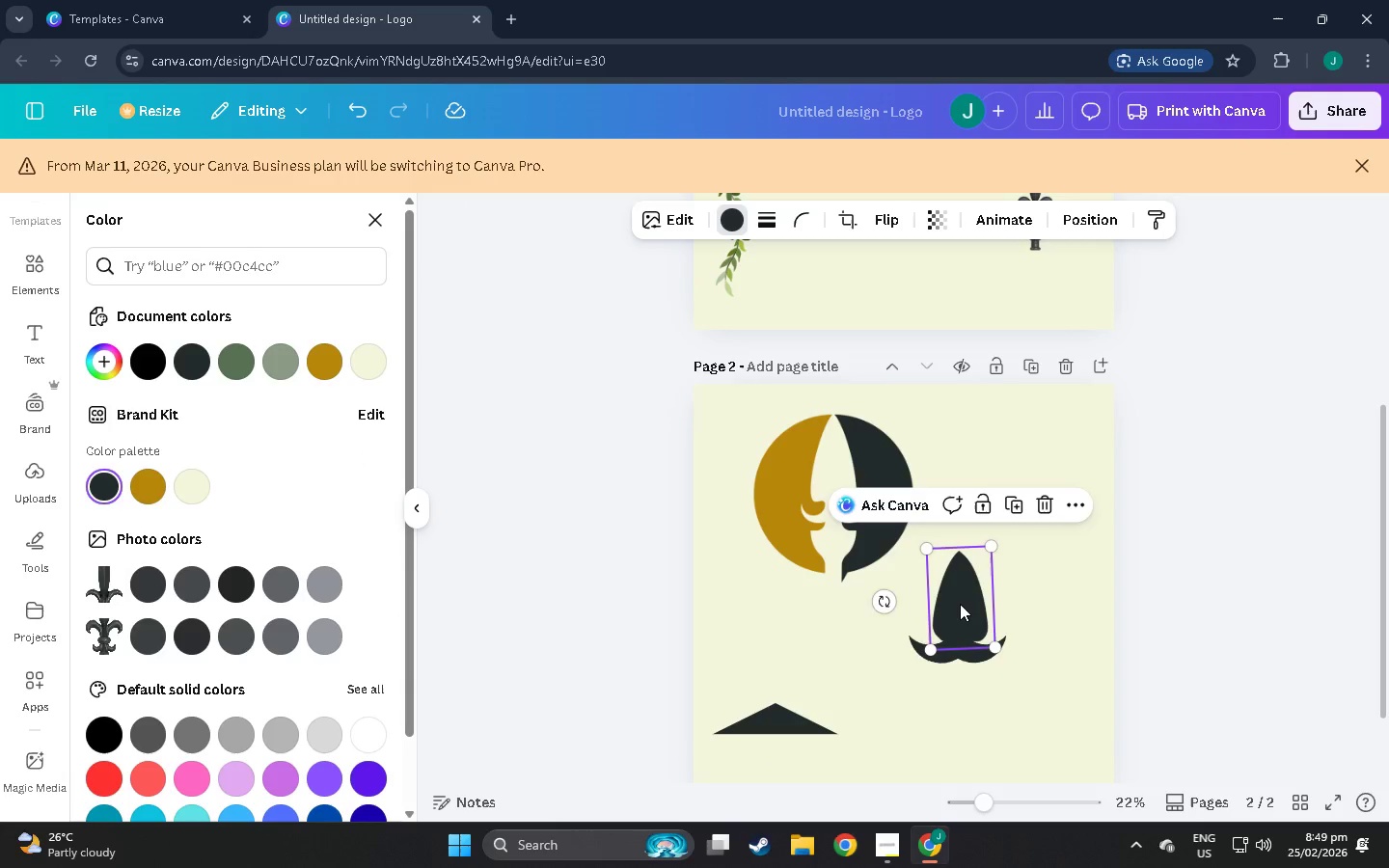 
left_click_drag(start_coordinate=[960, 604], to_coordinate=[952, 600])
 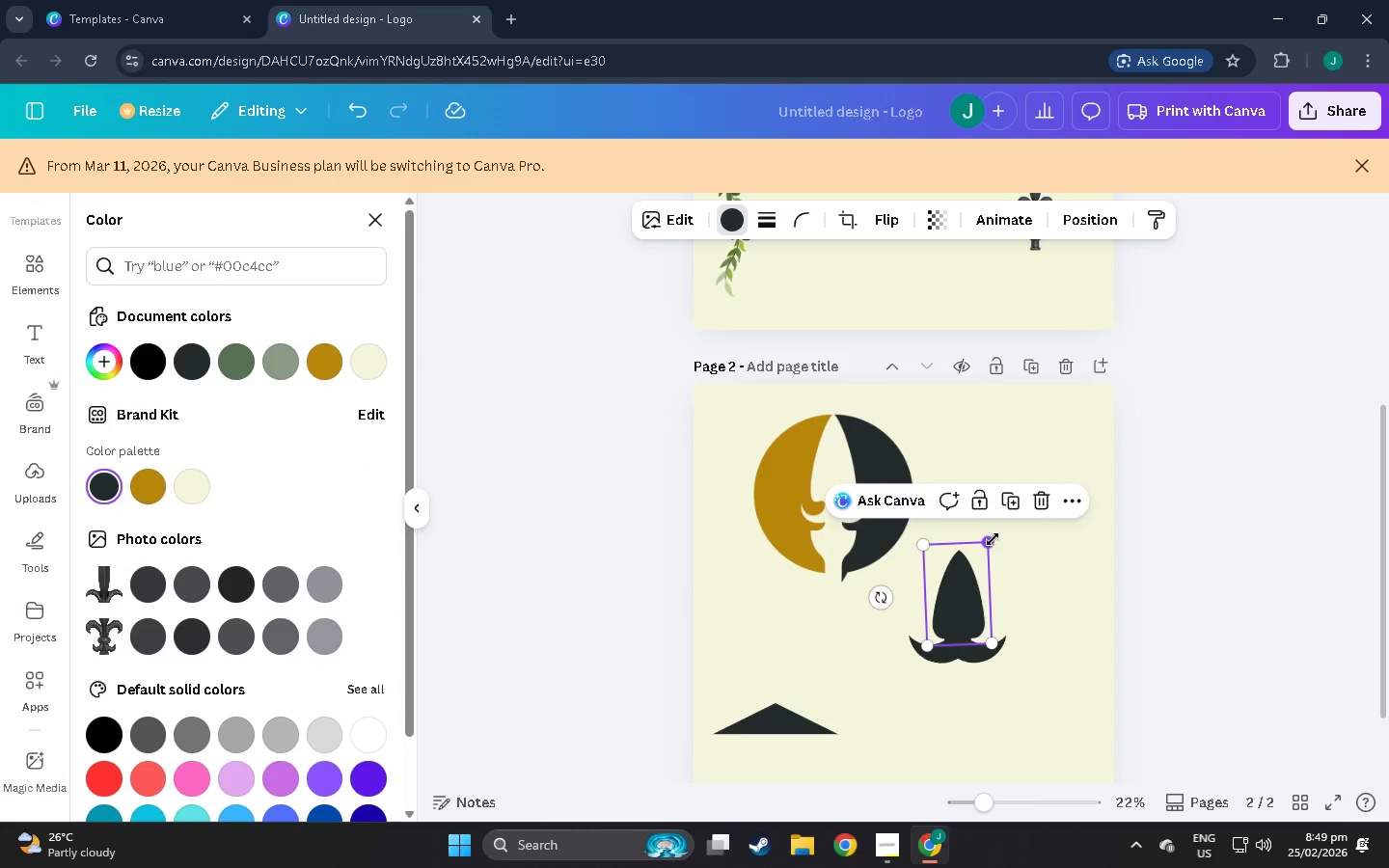 
left_click_drag(start_coordinate=[993, 539], to_coordinate=[983, 543])
 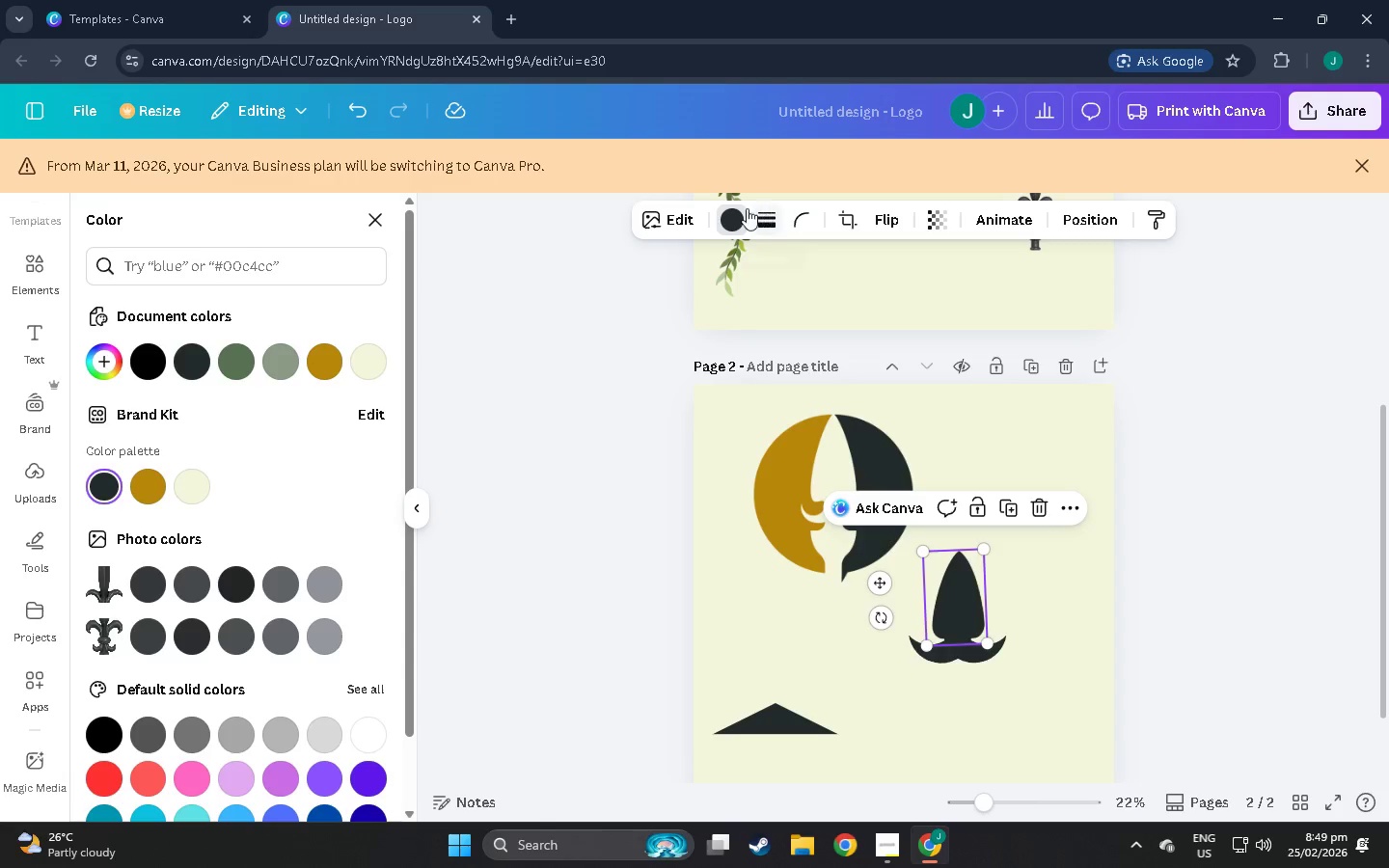 
left_click([735, 210])
 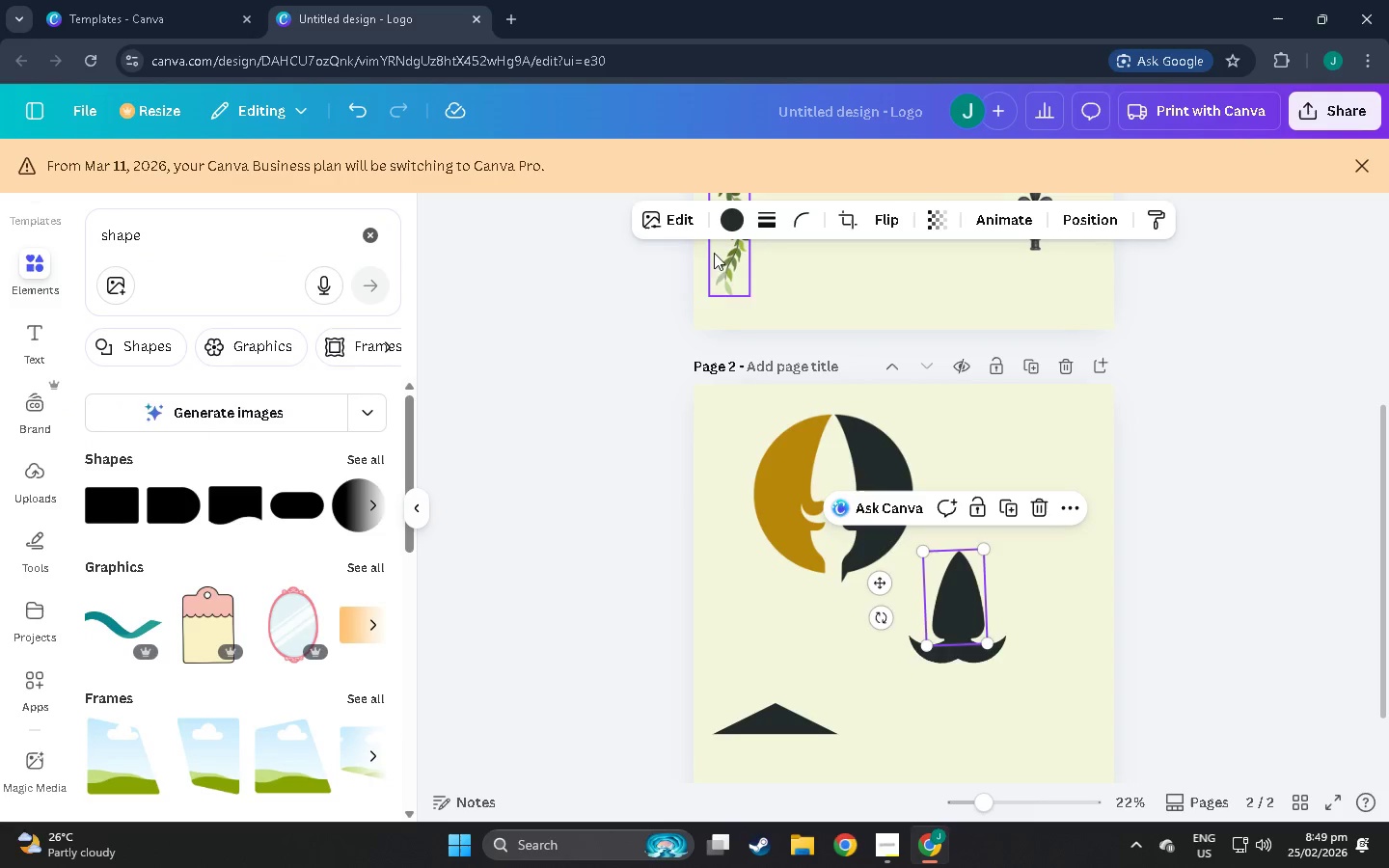 
left_click([738, 217])
 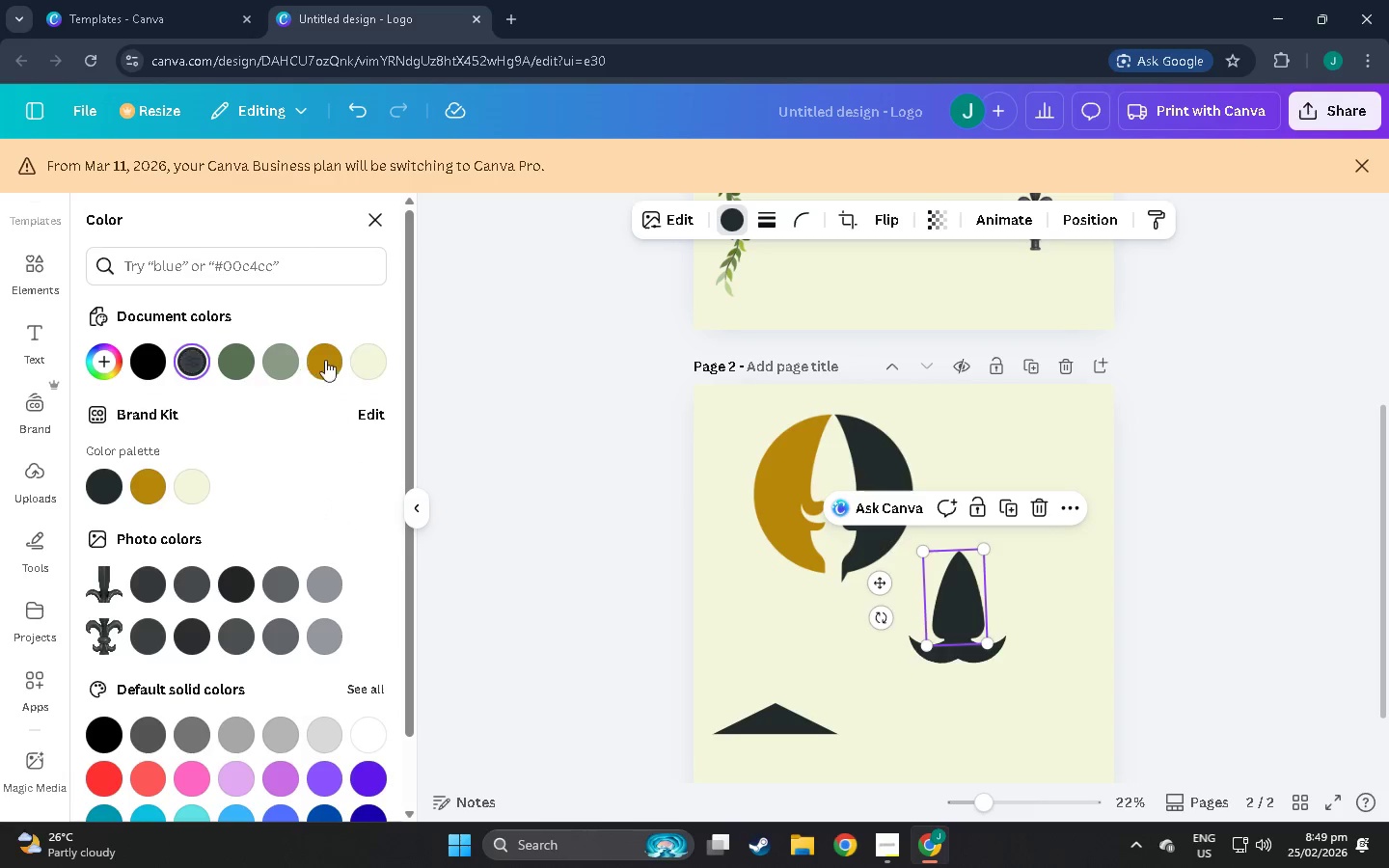 
left_click([369, 350])
 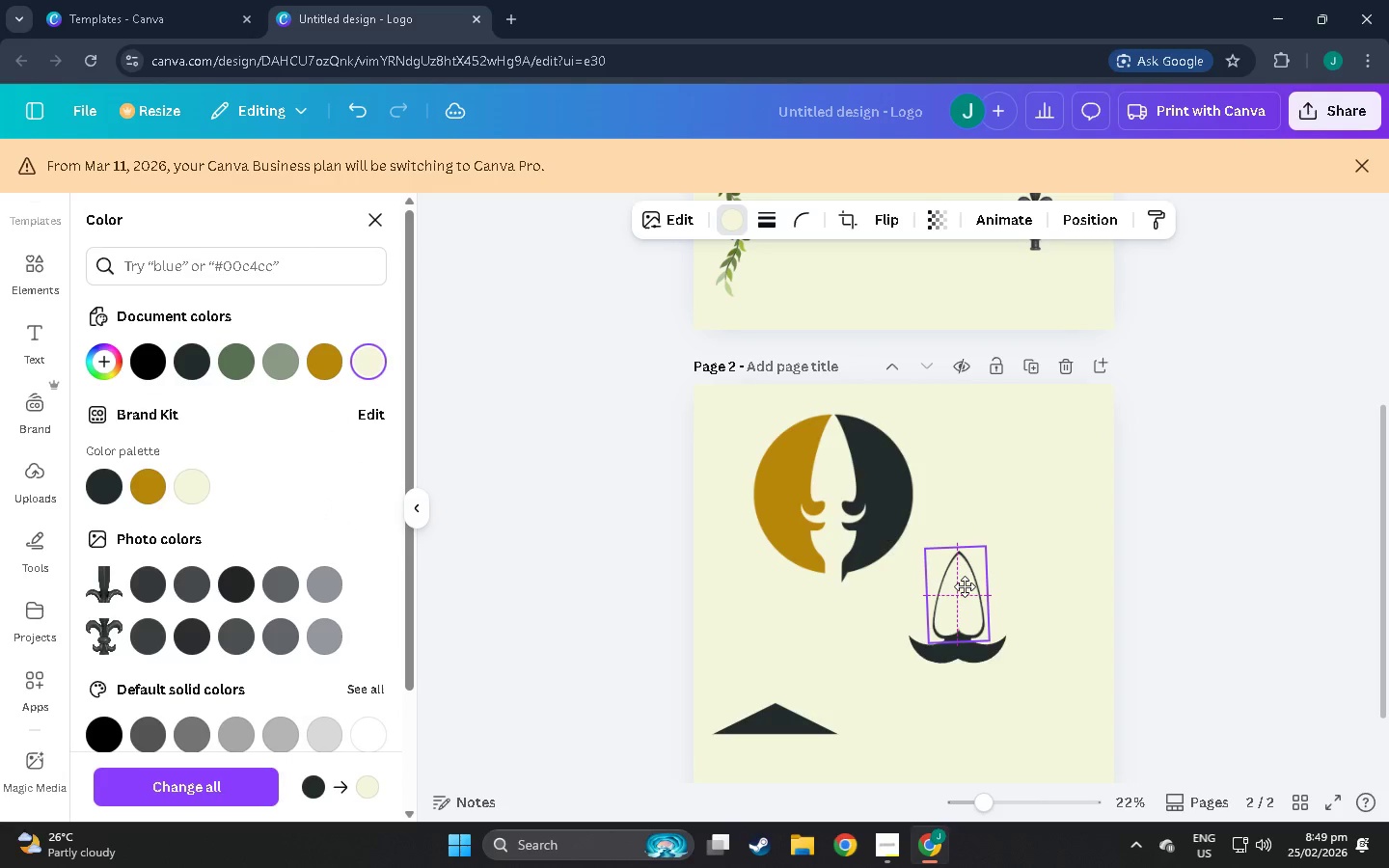 
left_click([1074, 620])
 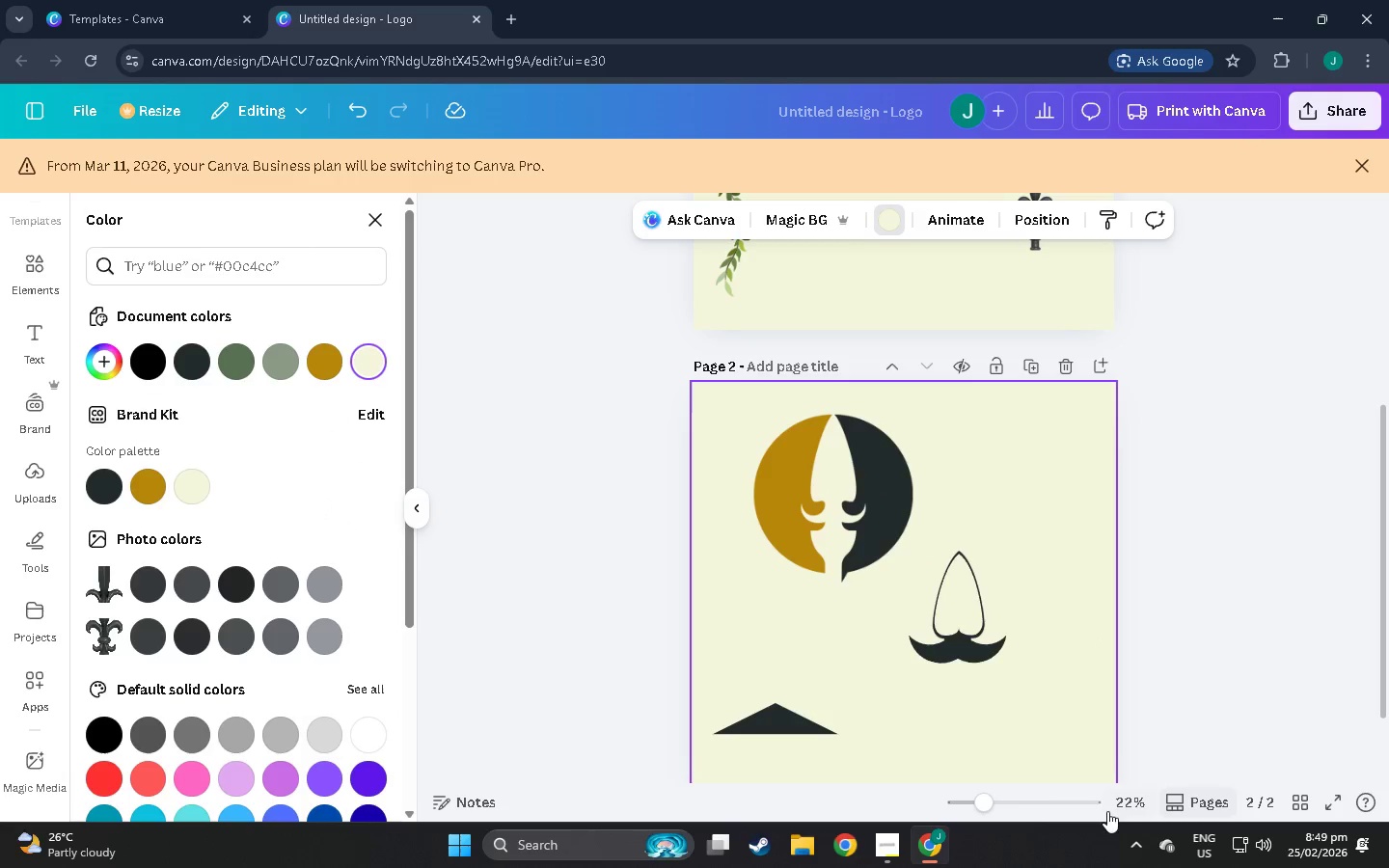 
left_click([990, 804])
 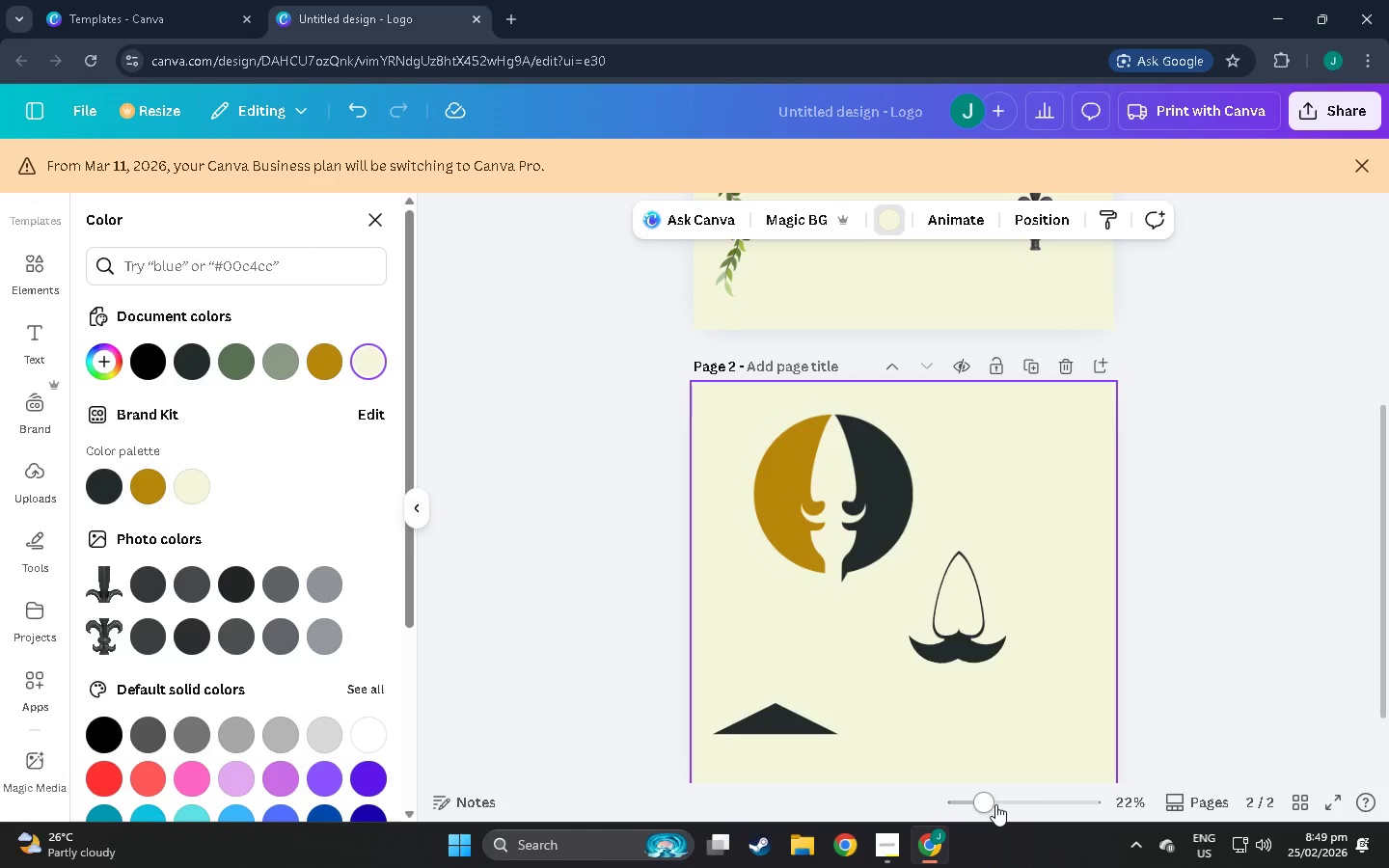 
left_click_drag(start_coordinate=[999, 804], to_coordinate=[1010, 807])
 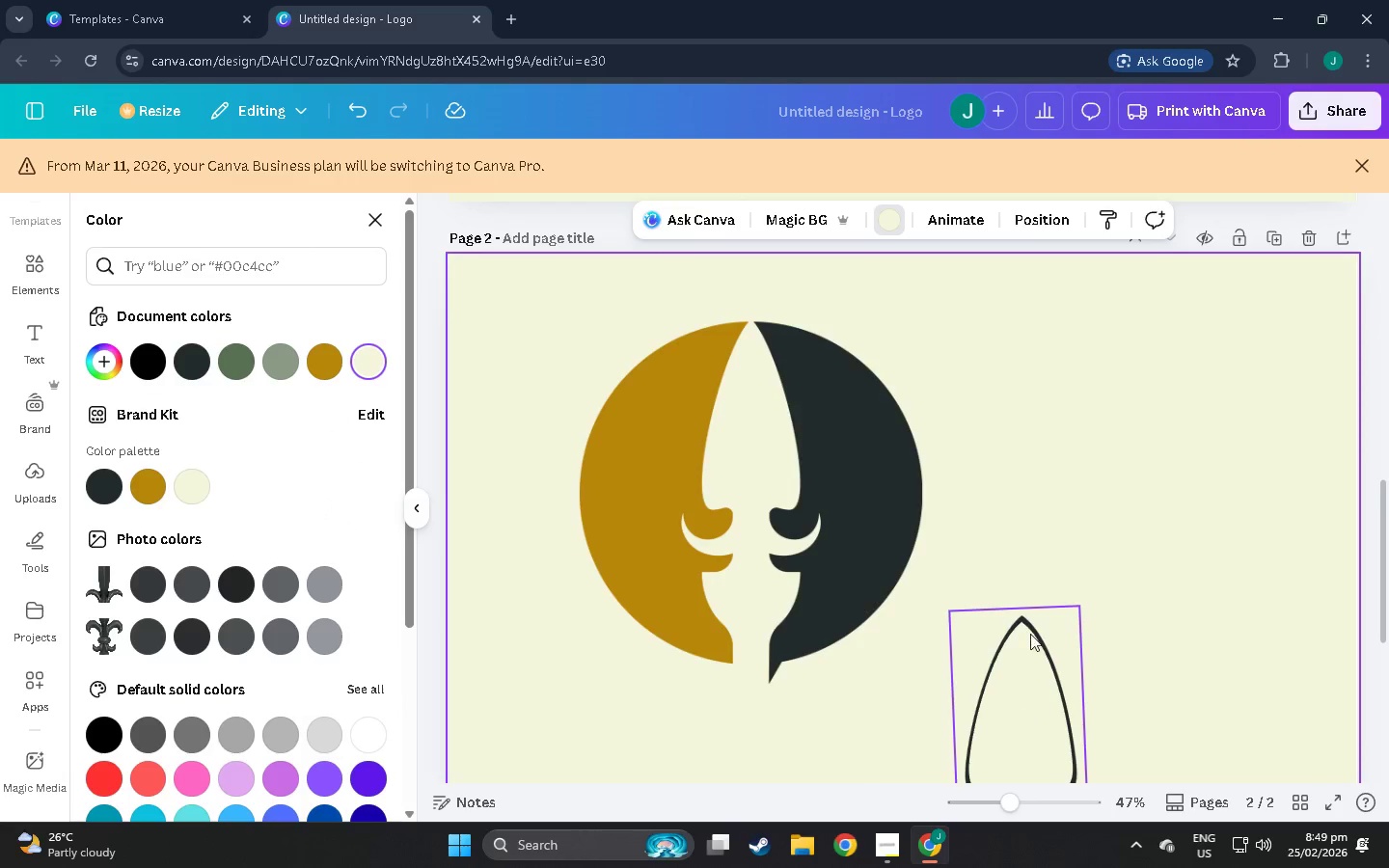 
scroll: coordinate [1033, 610], scroll_direction: down, amount: 2.0
 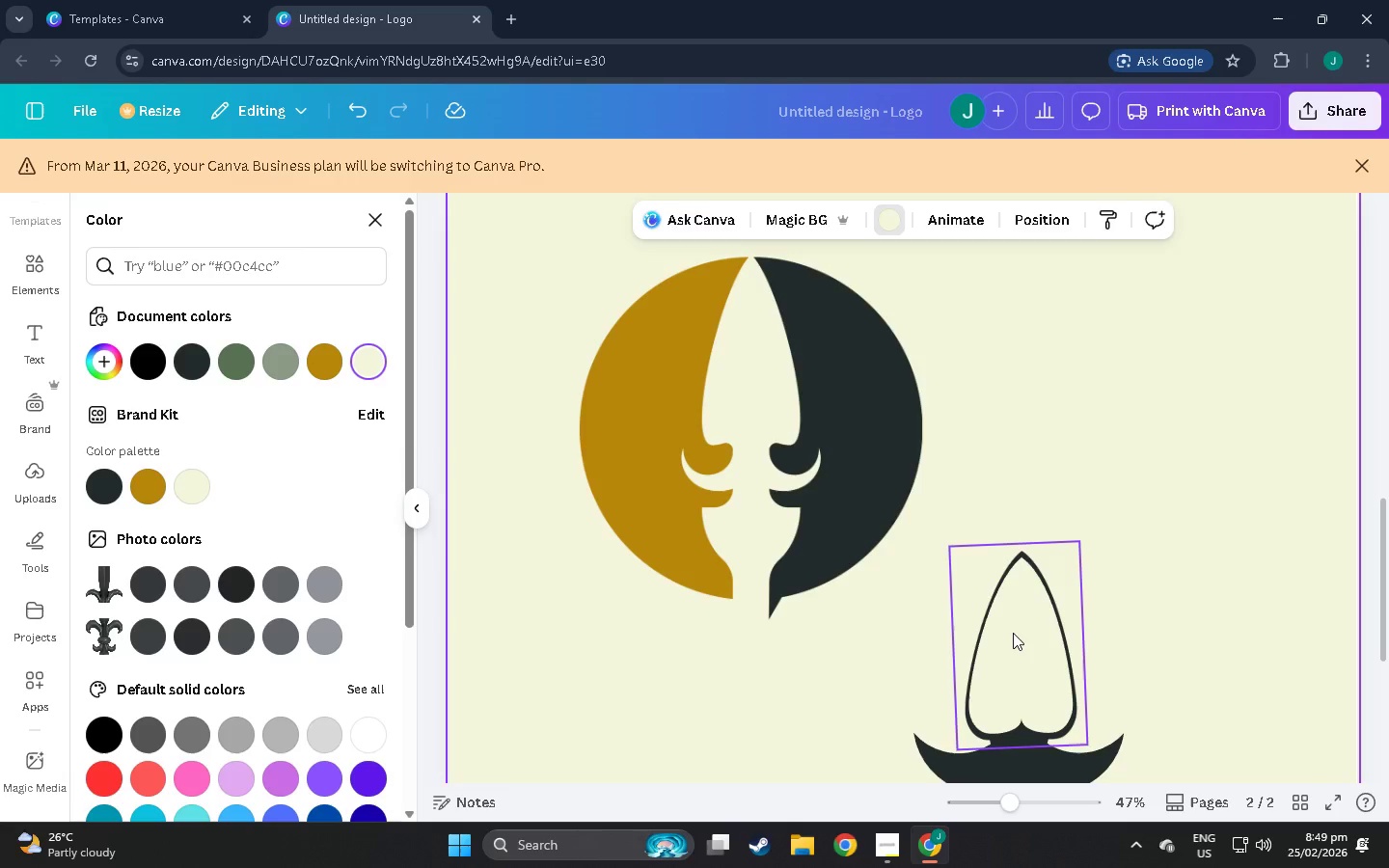 
left_click([1013, 633])
 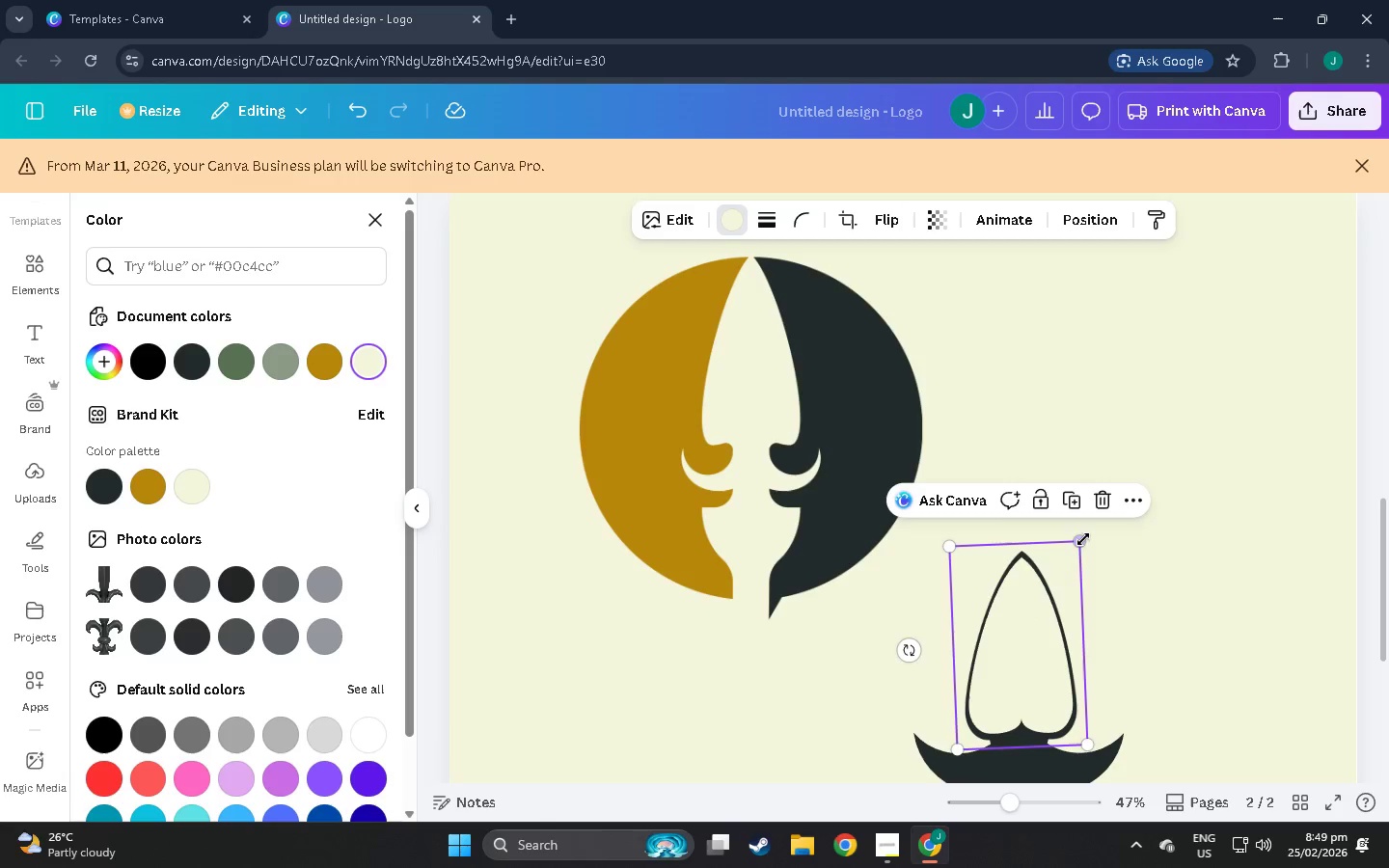 
left_click_drag(start_coordinate=[1083, 538], to_coordinate=[1078, 540])
 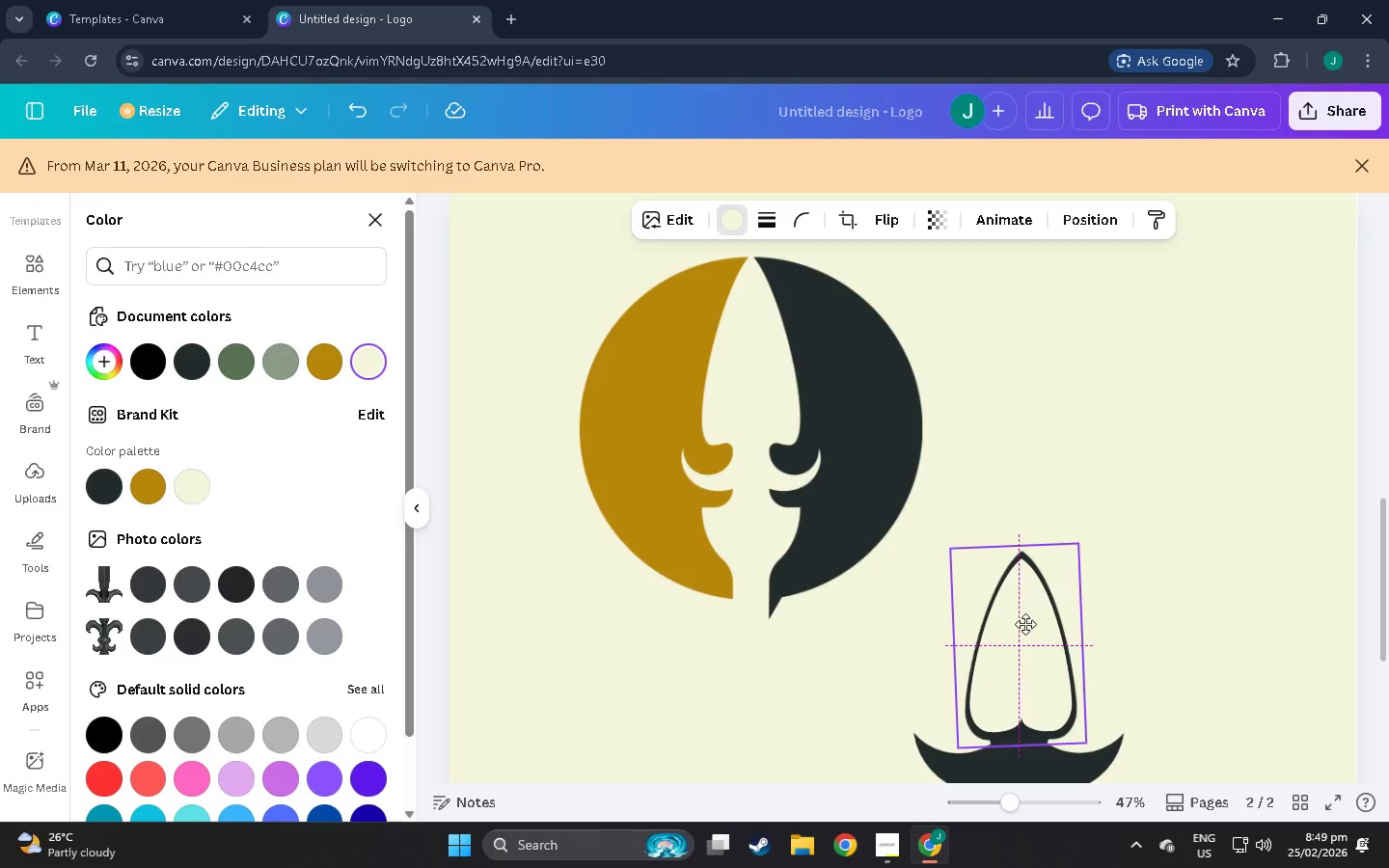 
left_click([1194, 707])
 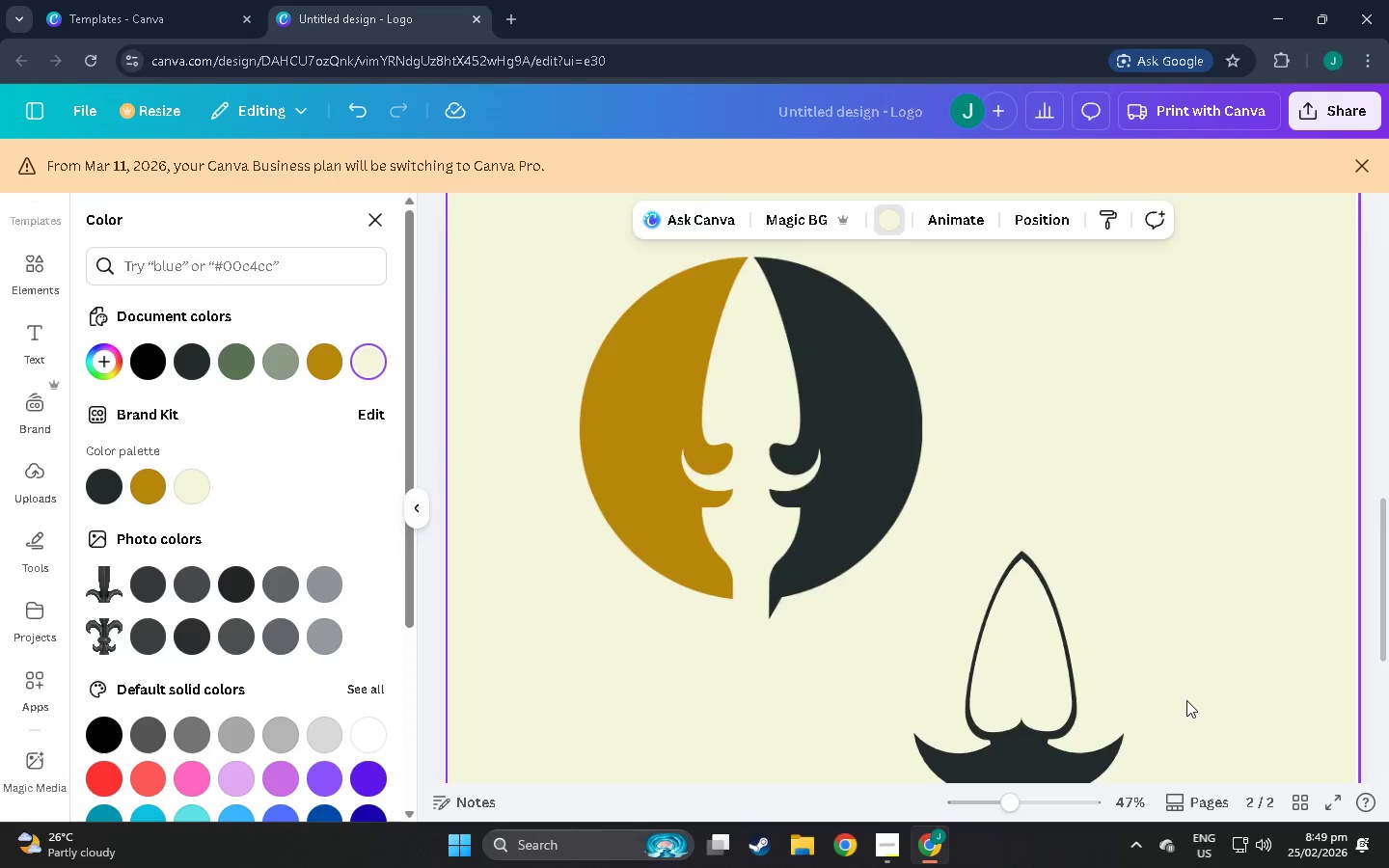 
scroll: coordinate [913, 594], scroll_direction: down, amount: 10.0
 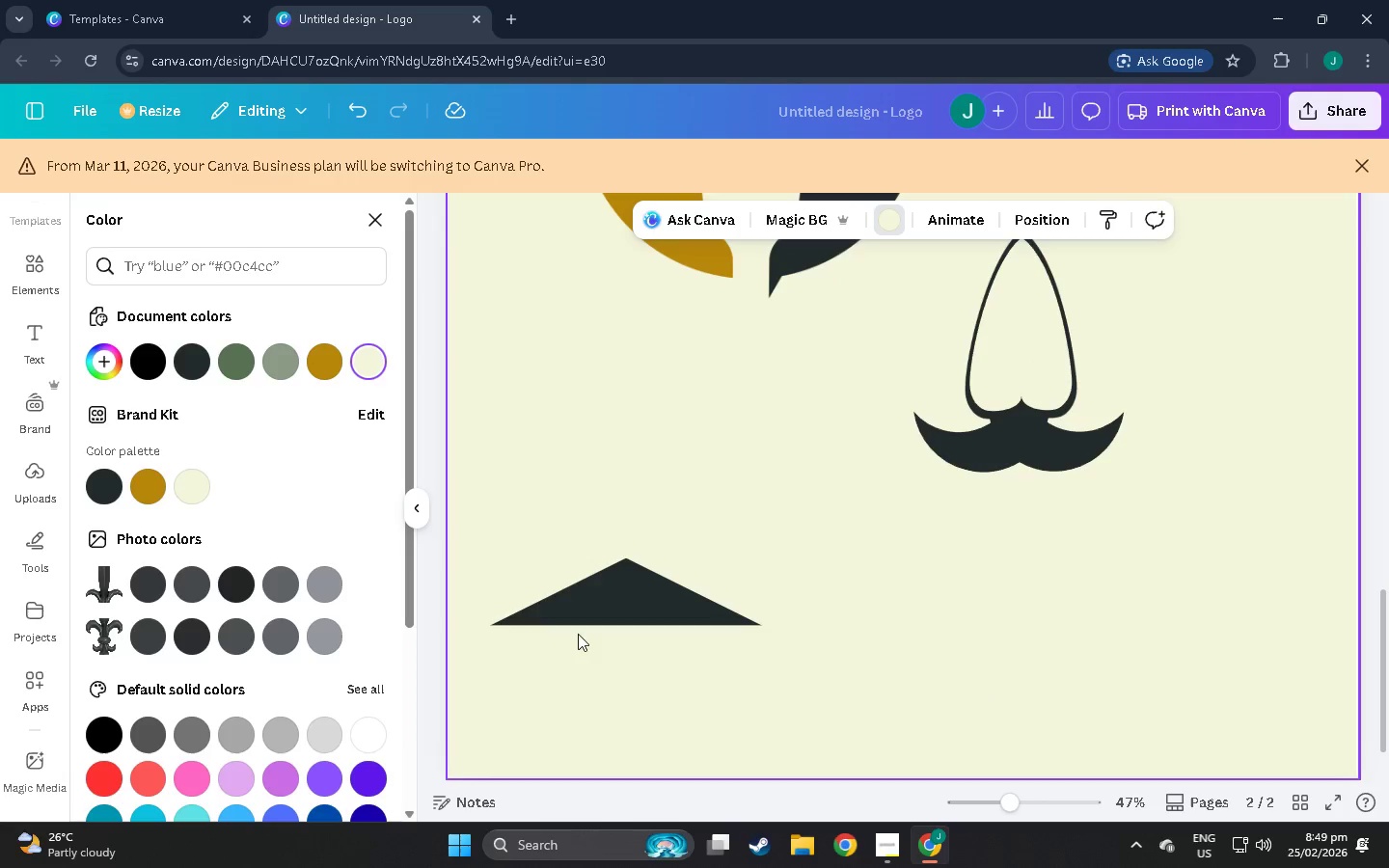 
left_click_drag(start_coordinate=[586, 627], to_coordinate=[608, 603])
 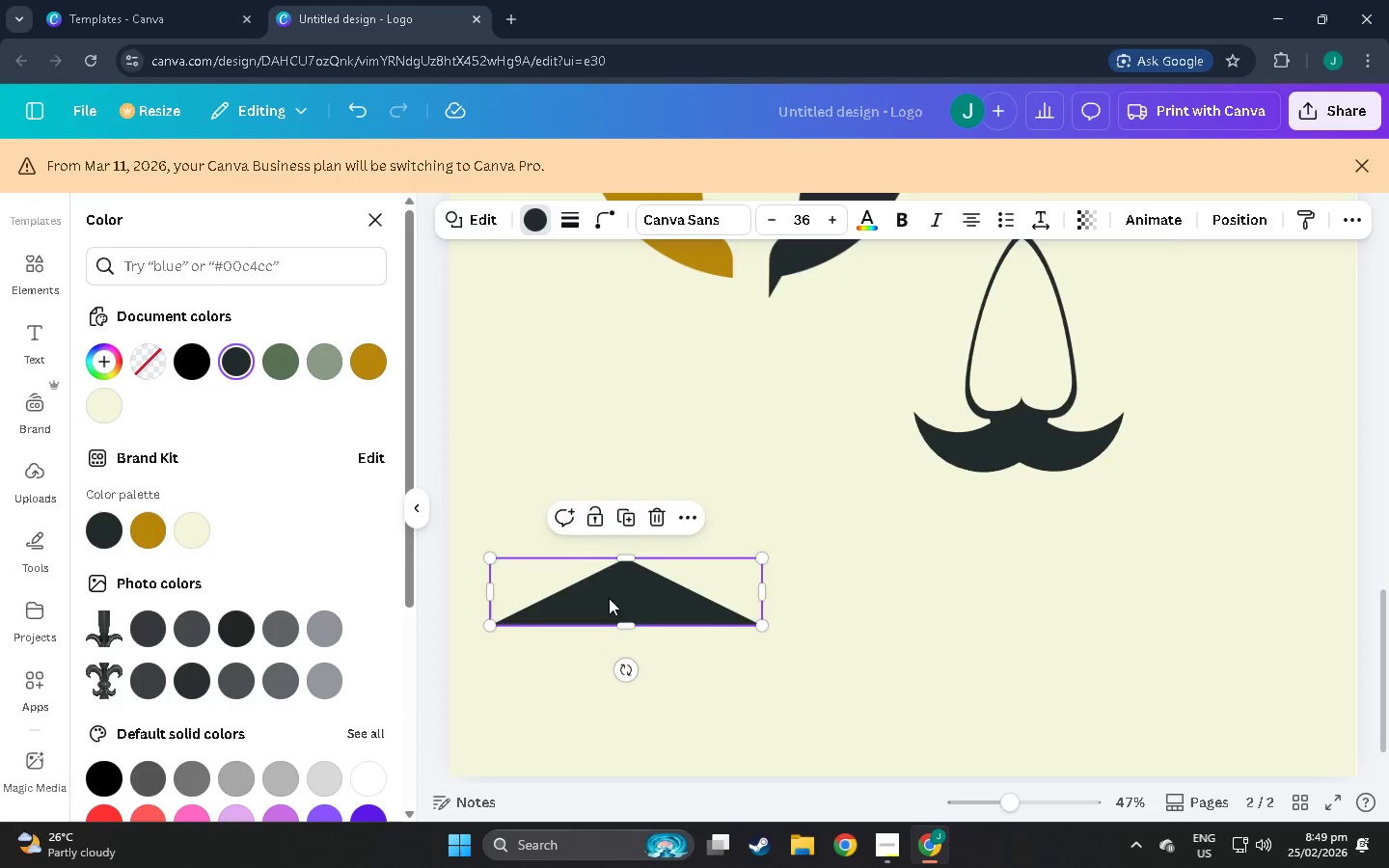 
left_click_drag(start_coordinate=[609, 598], to_coordinate=[1010, 342])
 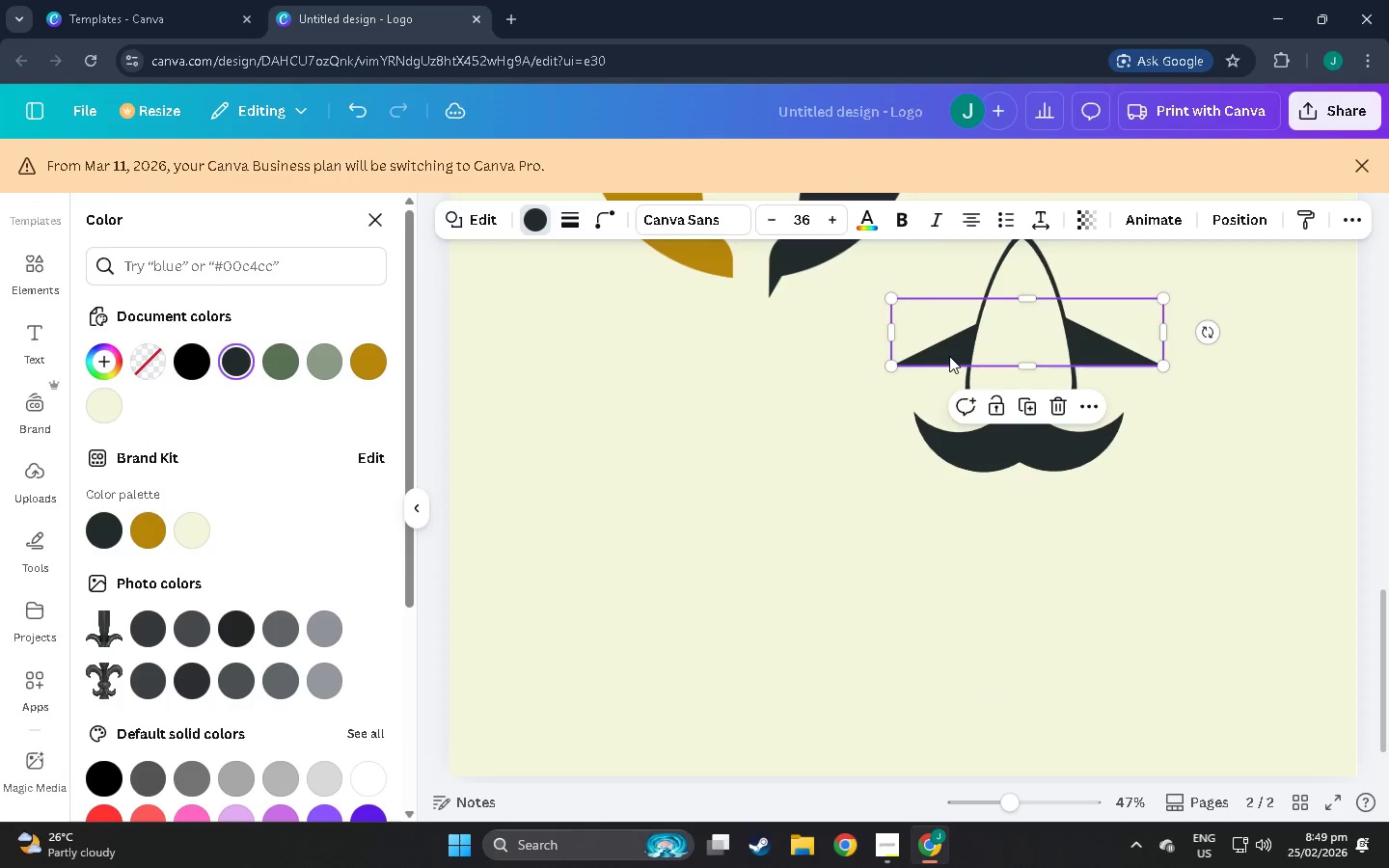 
key(Control+BracketRight)
 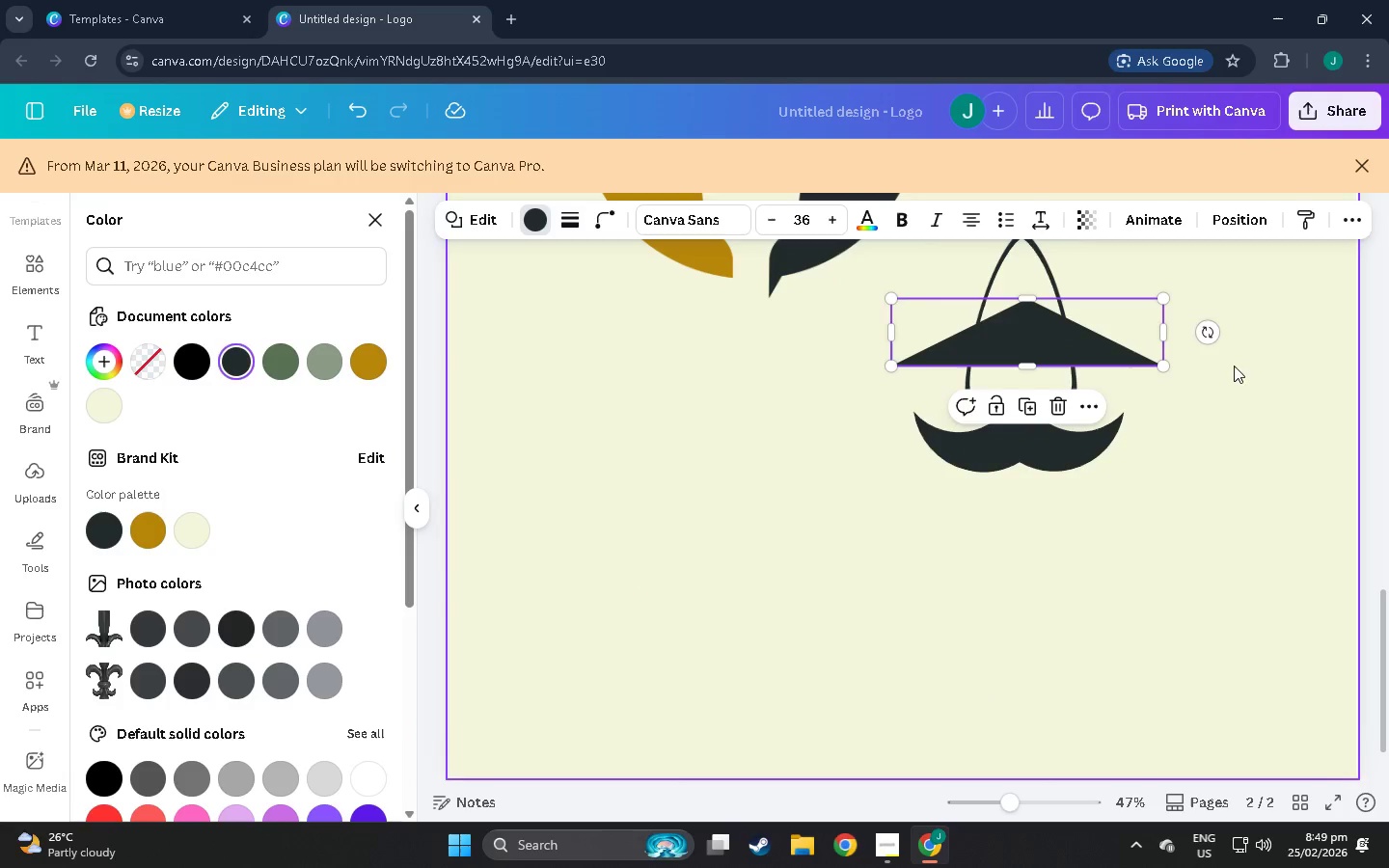 
left_click_drag(start_coordinate=[1208, 336], to_coordinate=[1051, 235])
 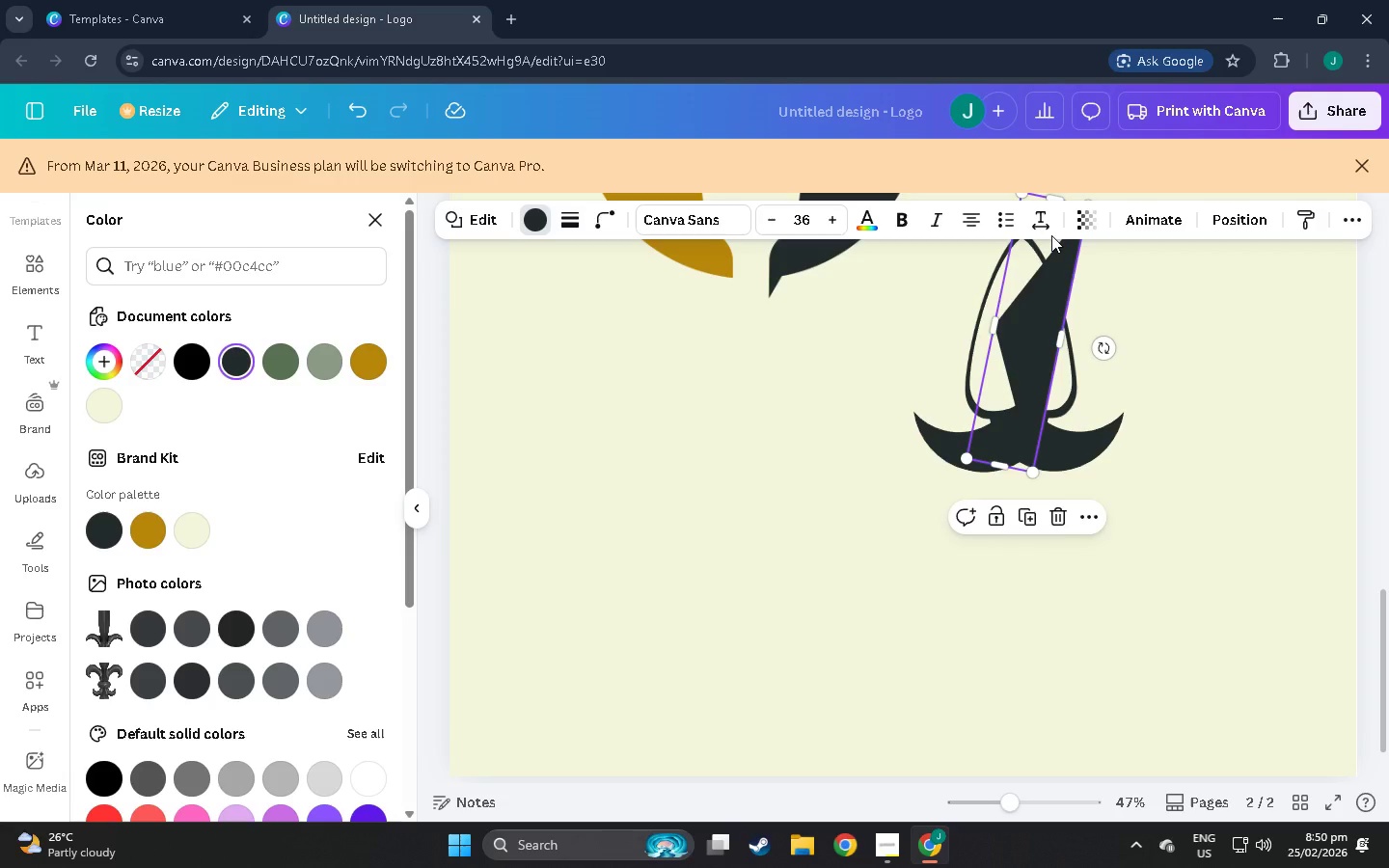 
scroll: coordinate [885, 532], scroll_direction: up, amount: 3.0
 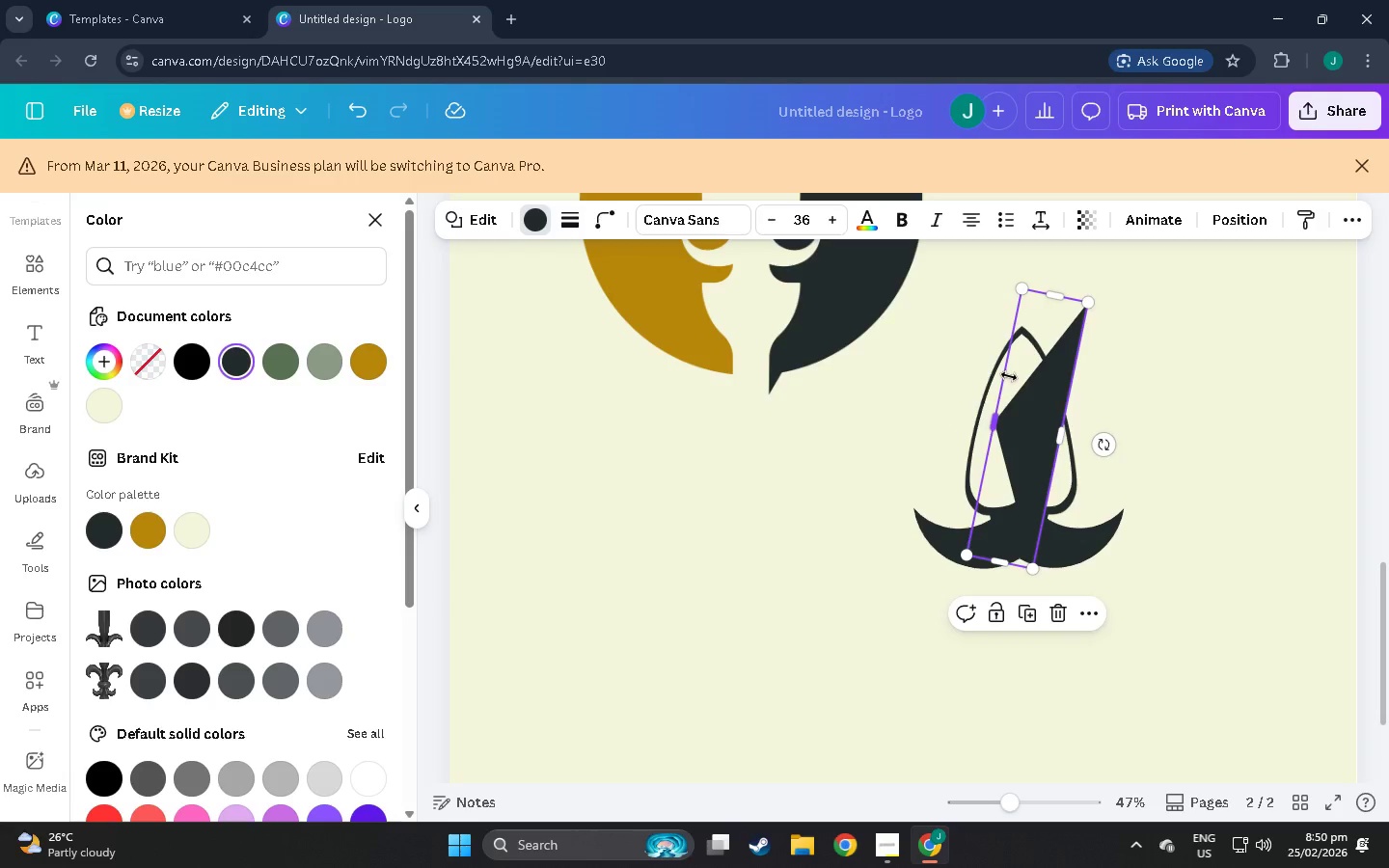 
left_click_drag(start_coordinate=[1032, 465], to_coordinate=[995, 429])
 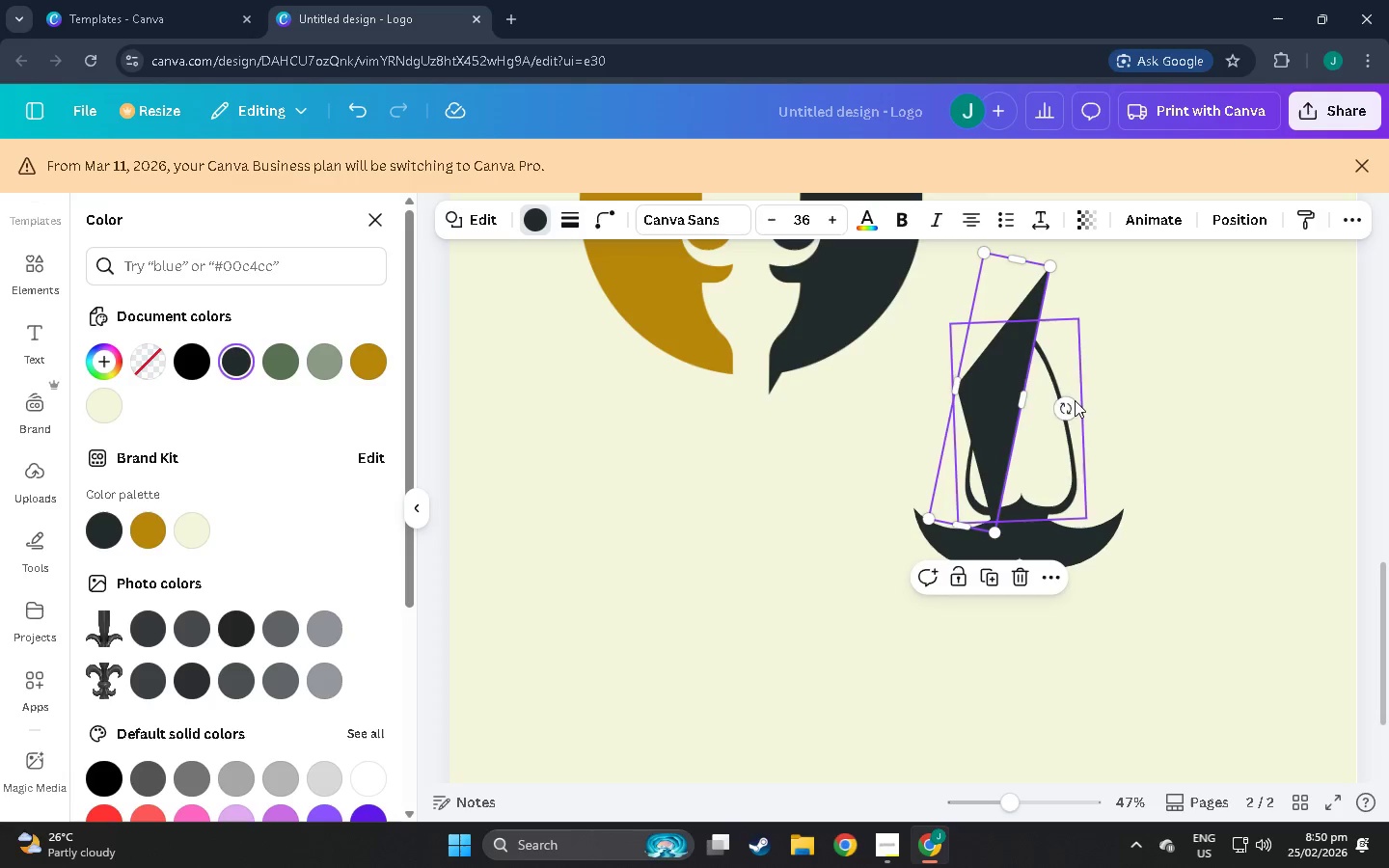 
left_click_drag(start_coordinate=[1073, 403], to_coordinate=[1088, 371])
 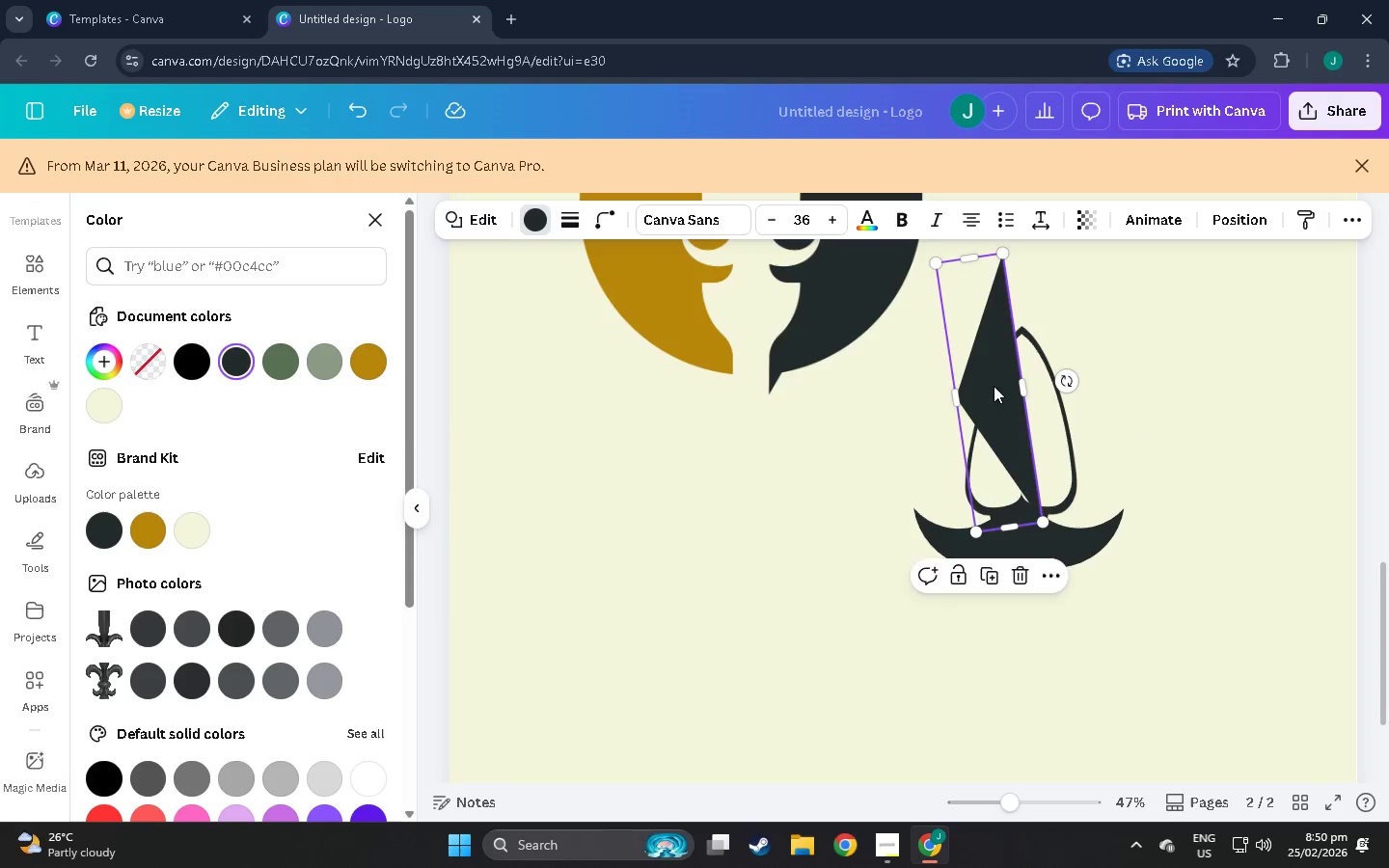 
left_click_drag(start_coordinate=[994, 386], to_coordinate=[1003, 457])
 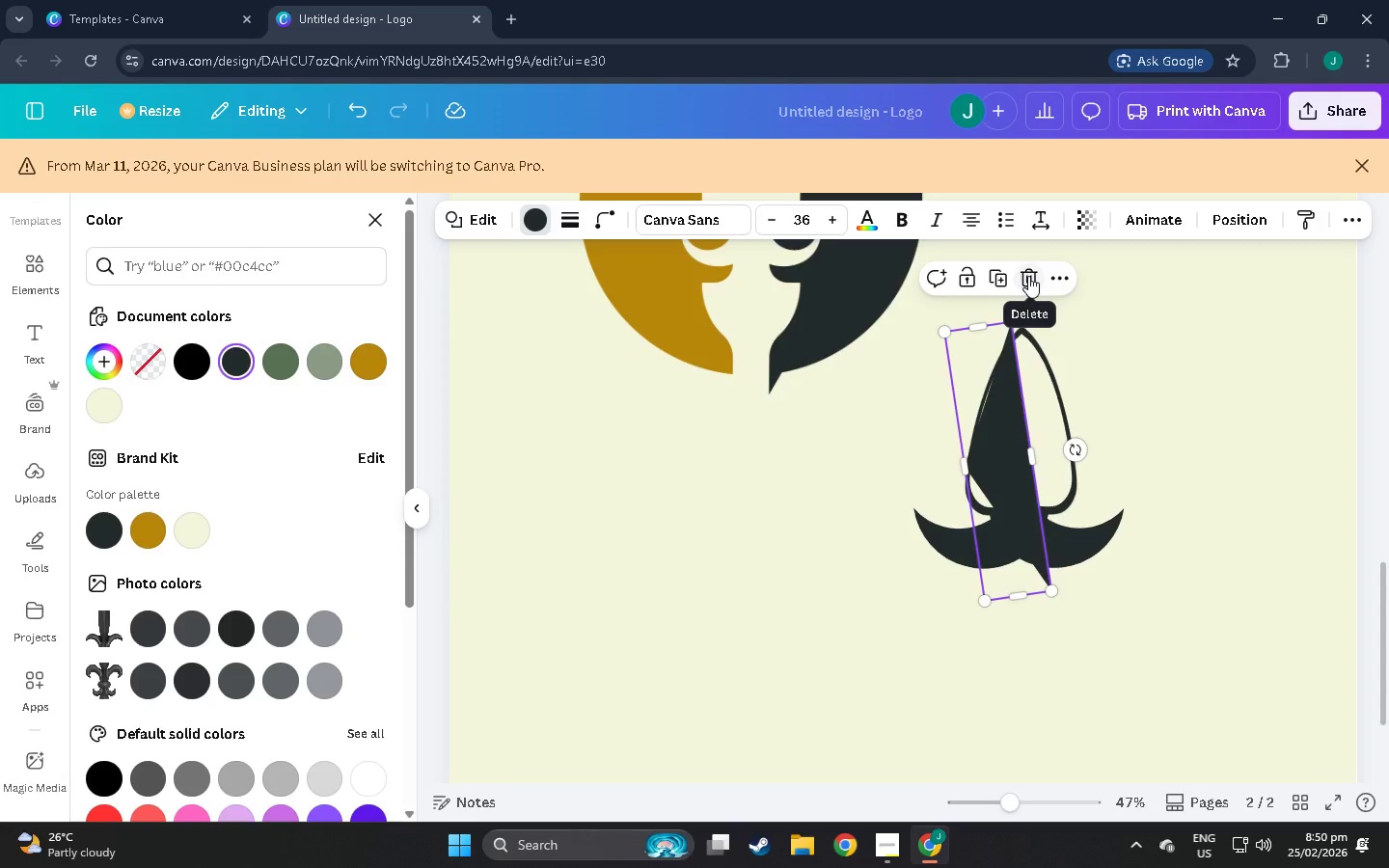 
wait(5.42)
 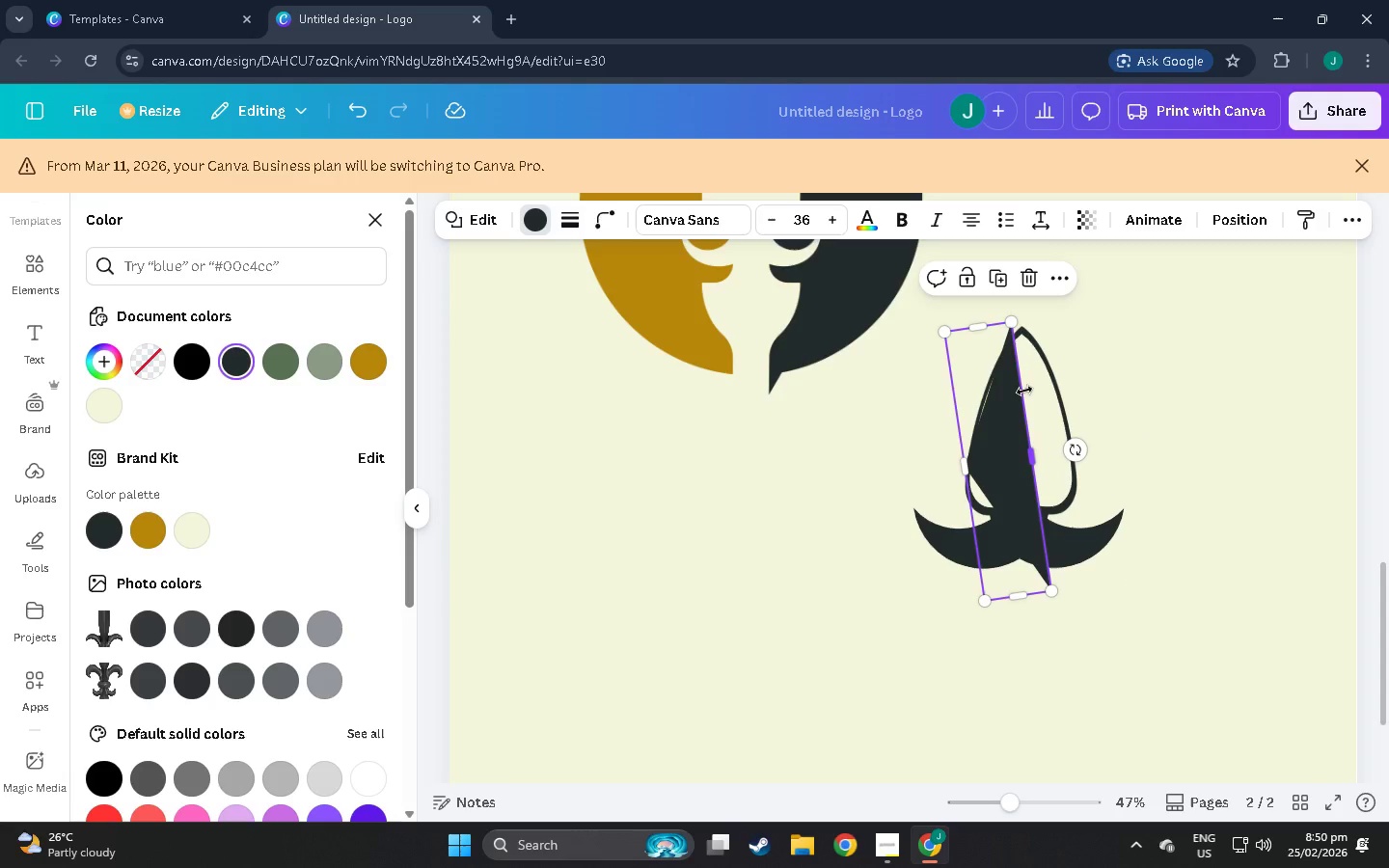 
left_click([1028, 276])
 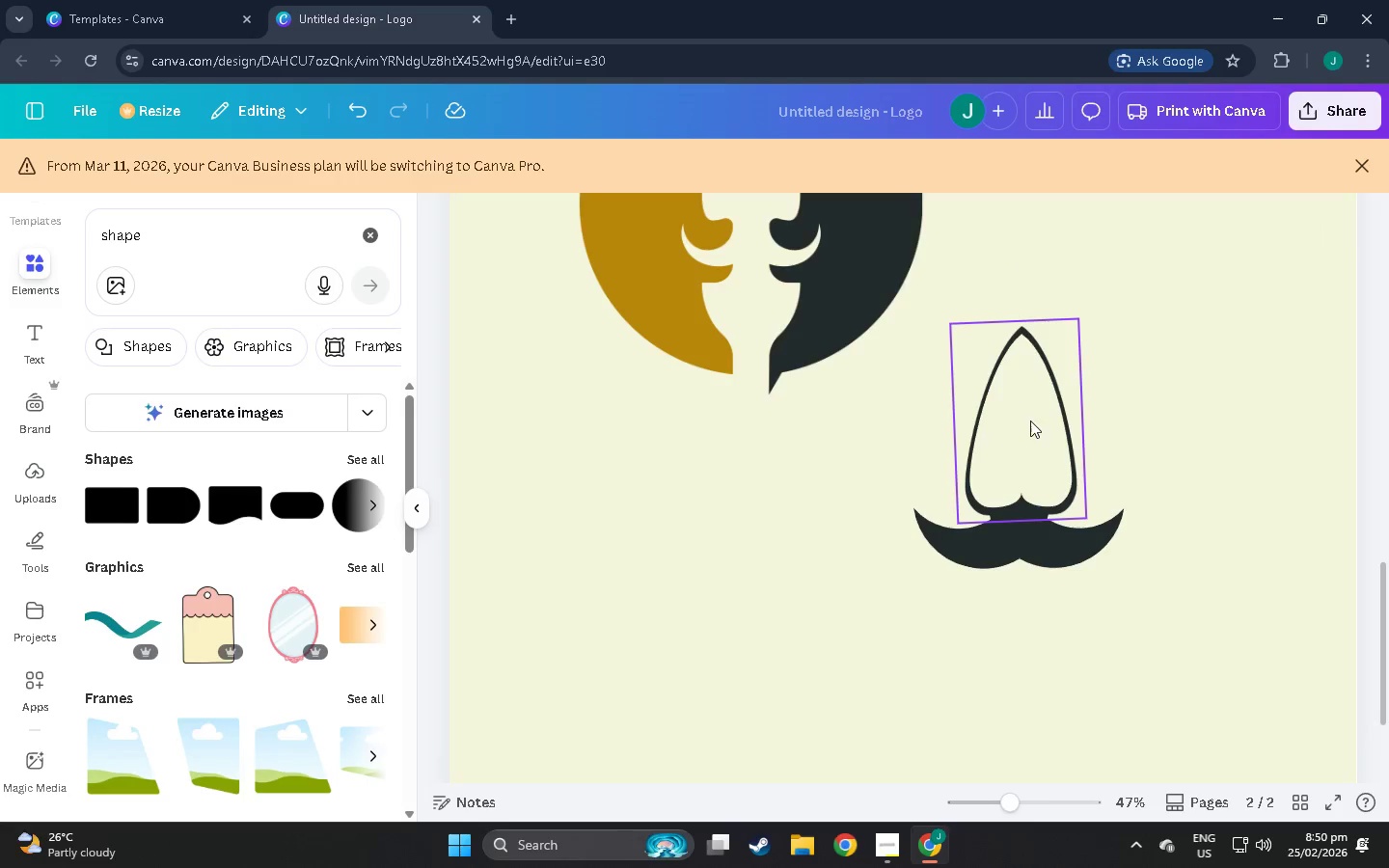 
left_click([1030, 420])
 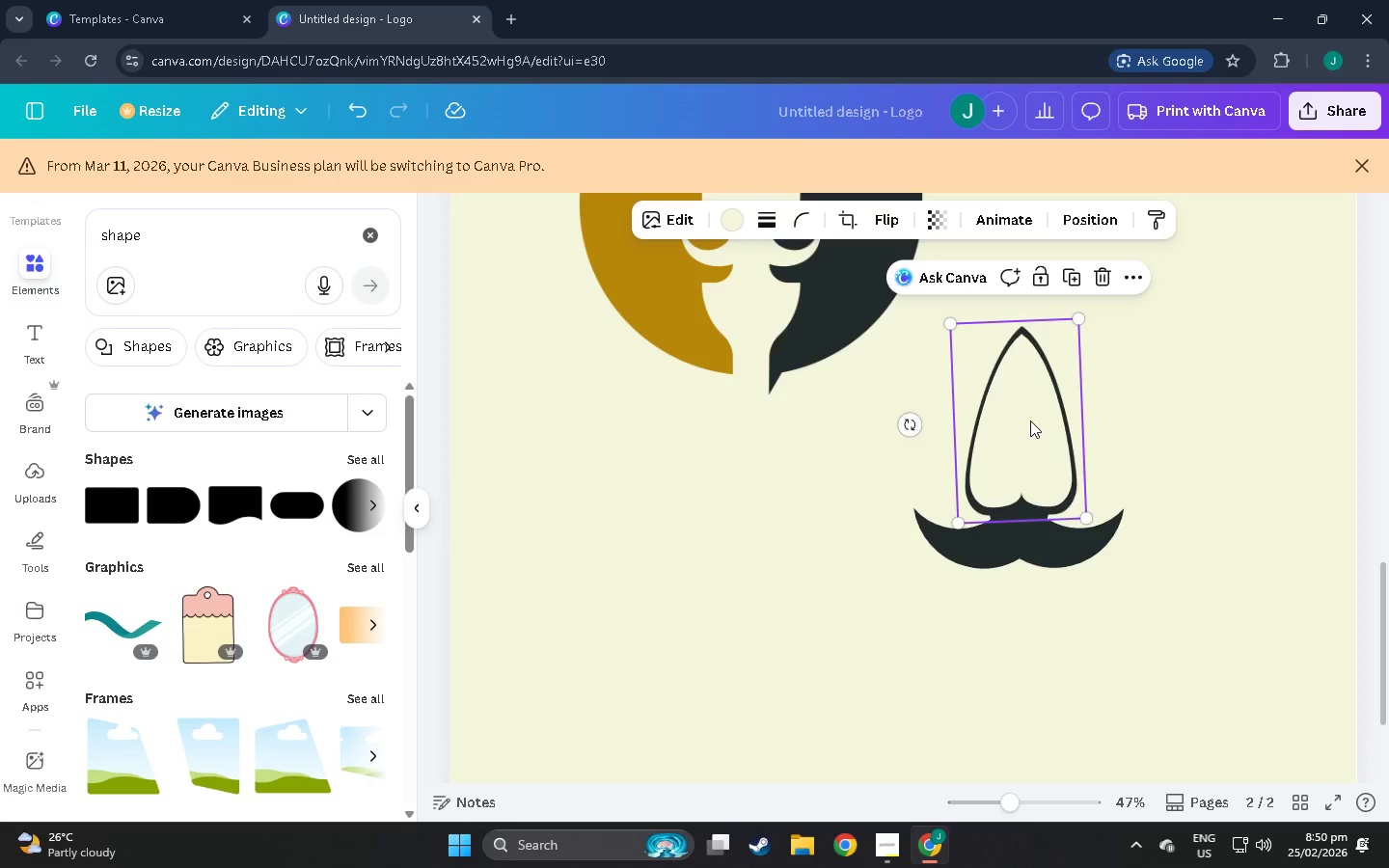 
key(Control+C)
 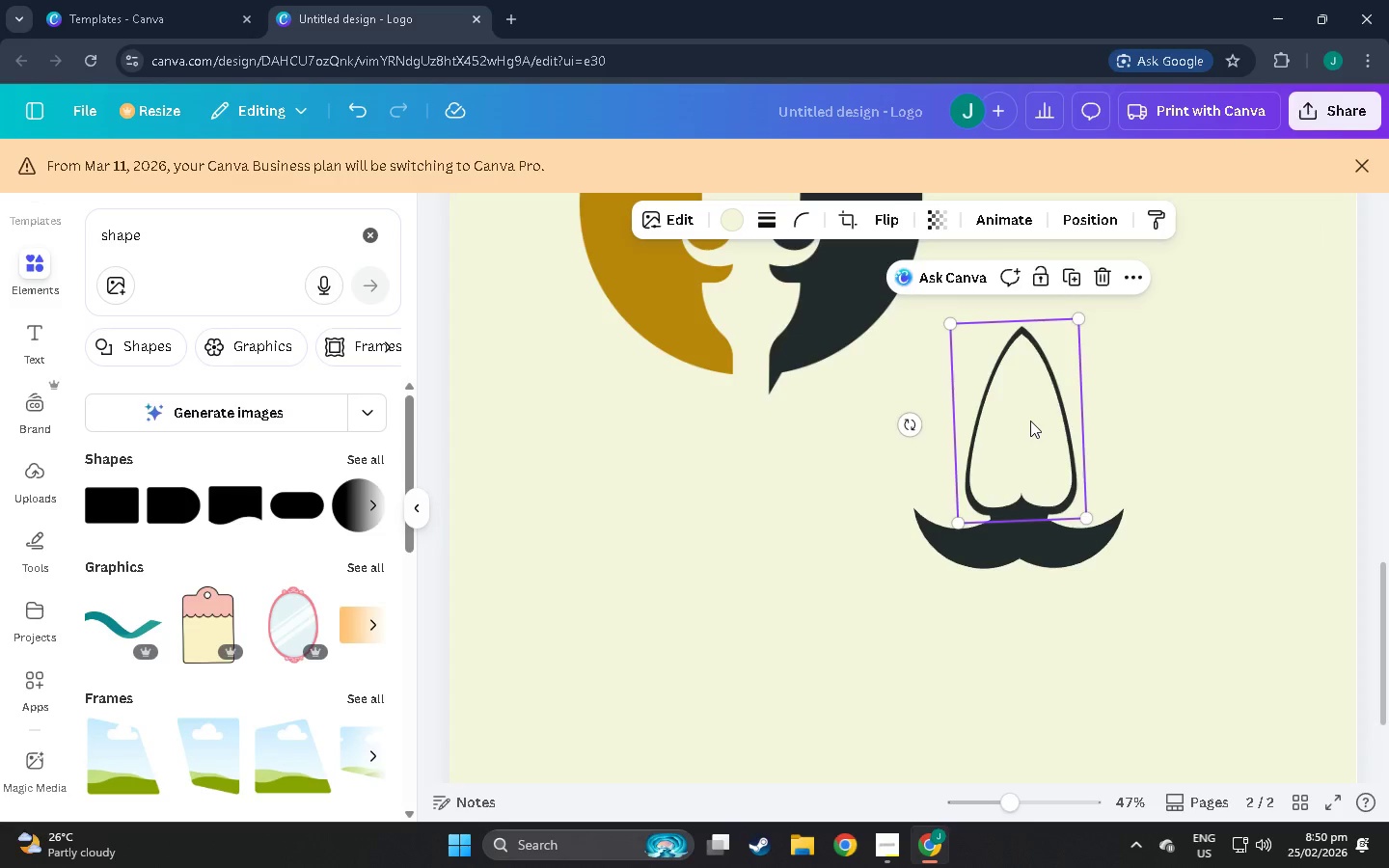 
key(Control+V)
 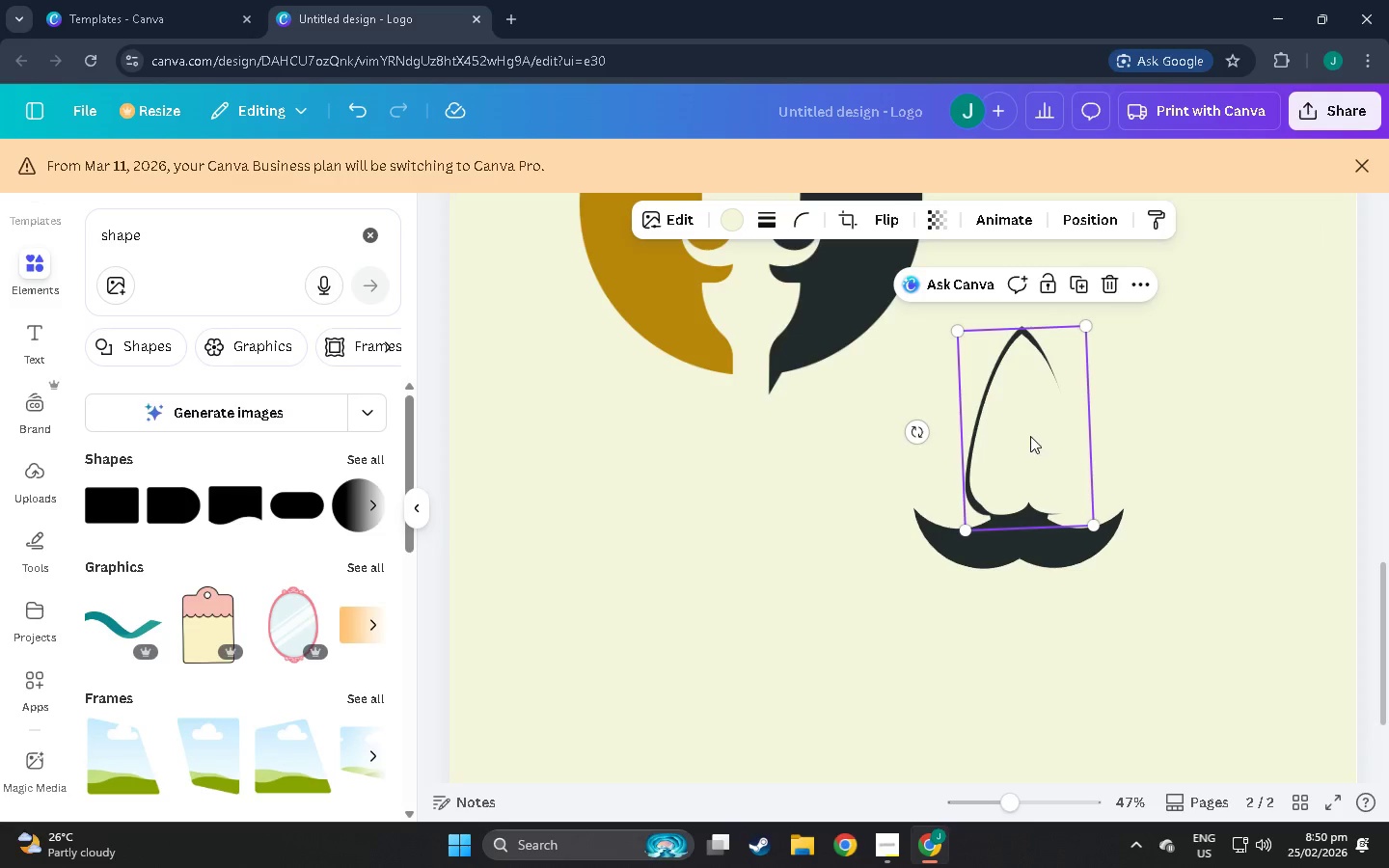 
left_click_drag(start_coordinate=[1030, 436], to_coordinate=[1021, 424])
 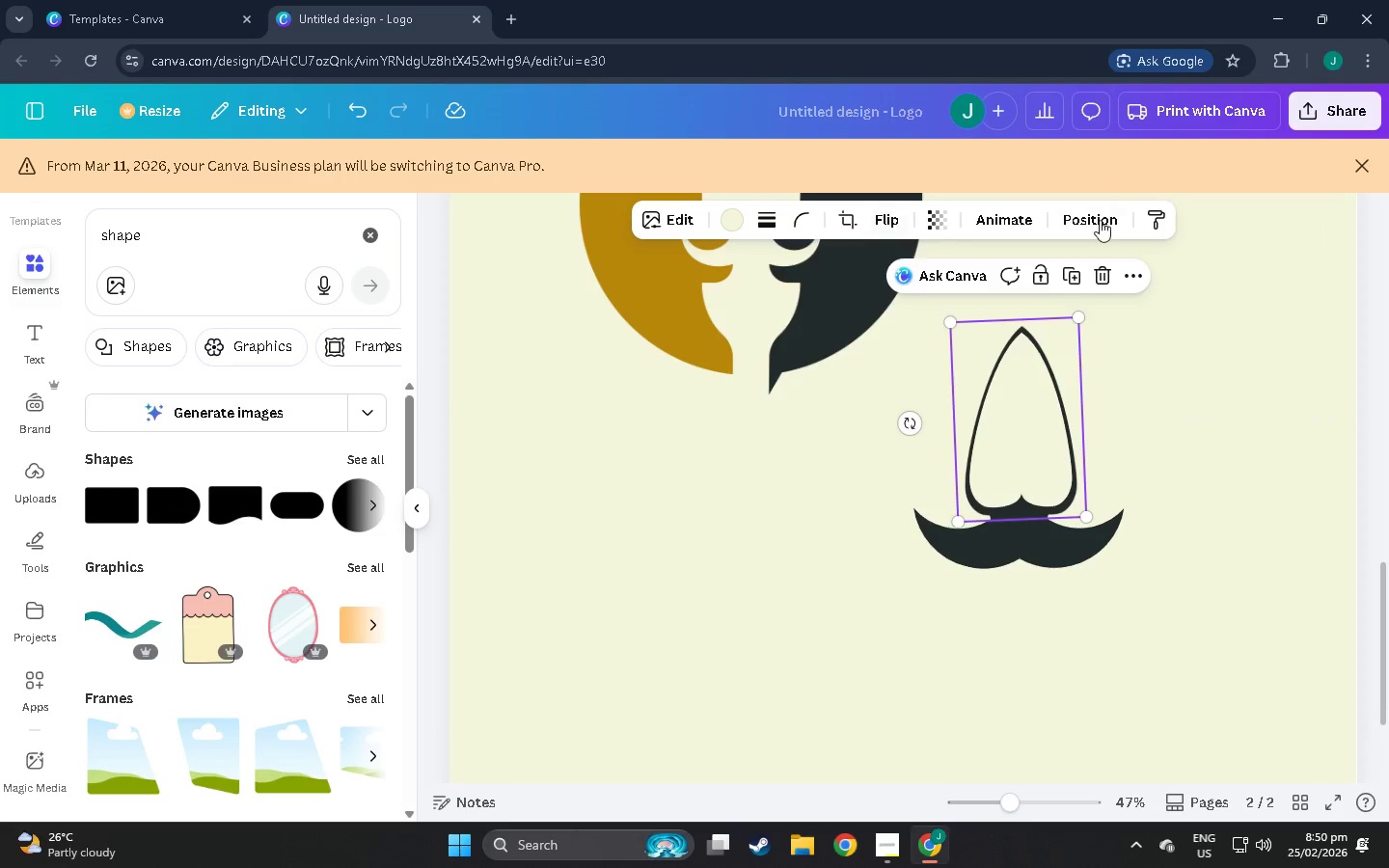 
left_click([724, 221])
 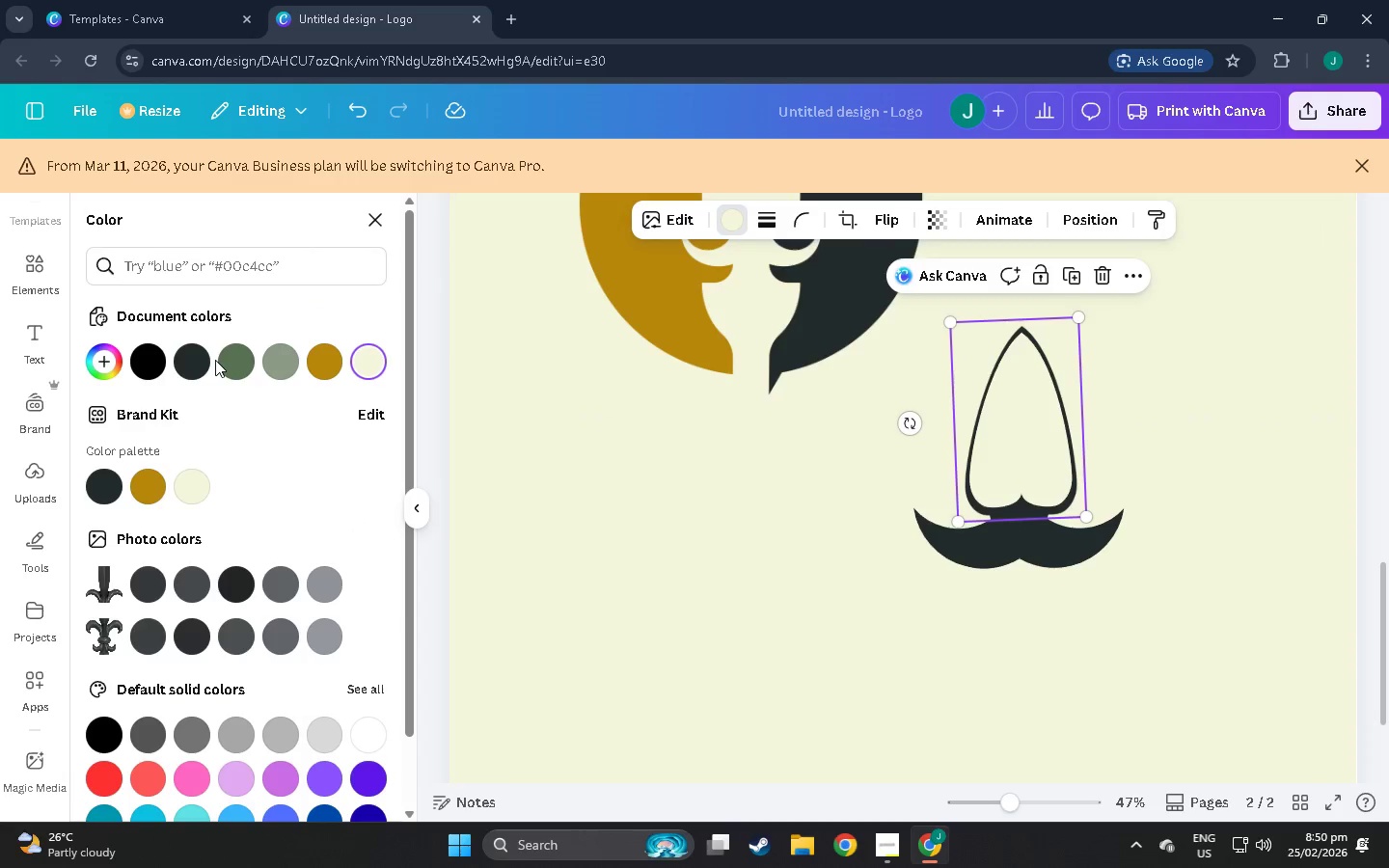 
left_click([198, 362])
 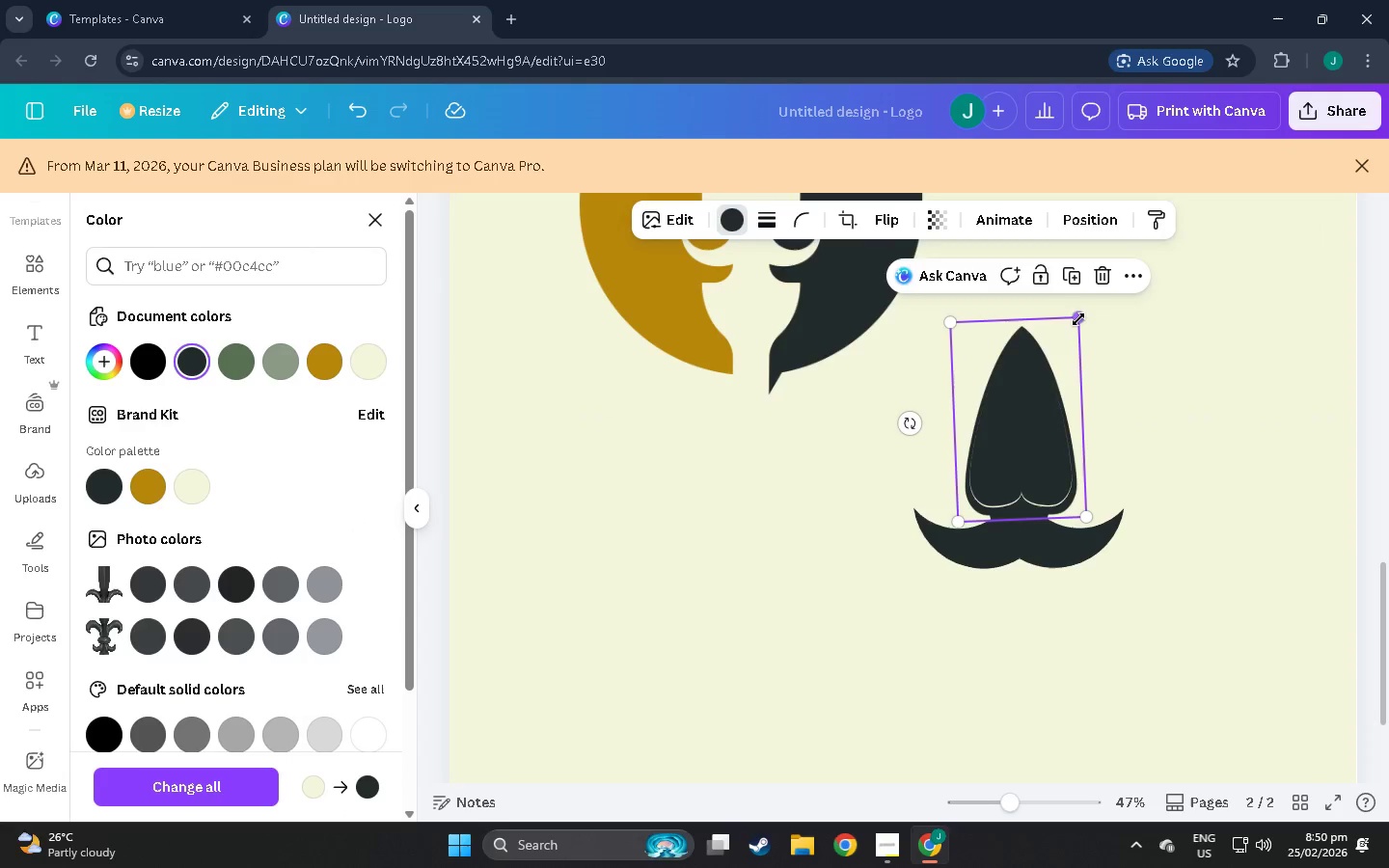 
left_click_drag(start_coordinate=[1078, 319], to_coordinate=[1063, 326])
 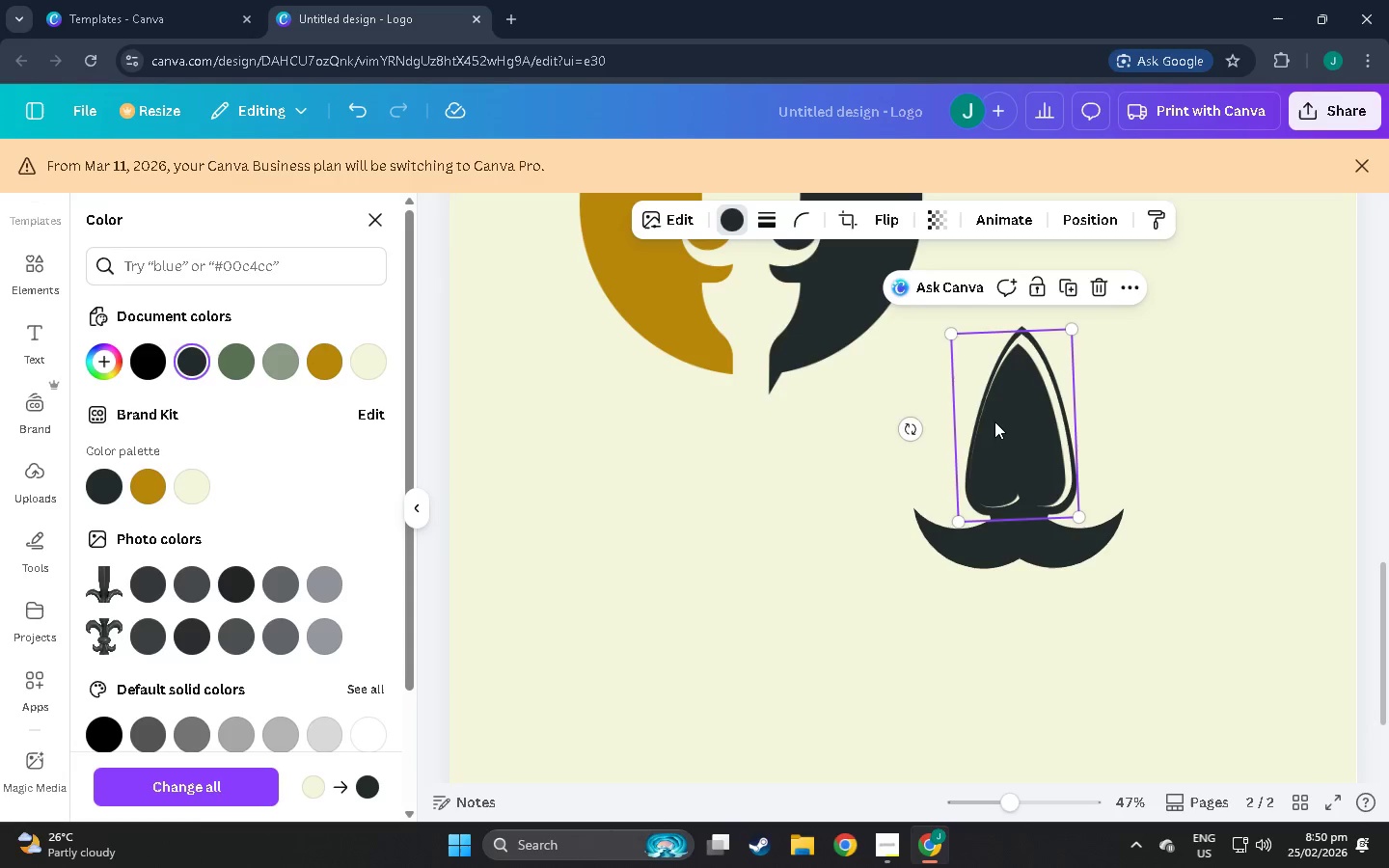 
left_click_drag(start_coordinate=[997, 421], to_coordinate=[1000, 415])
 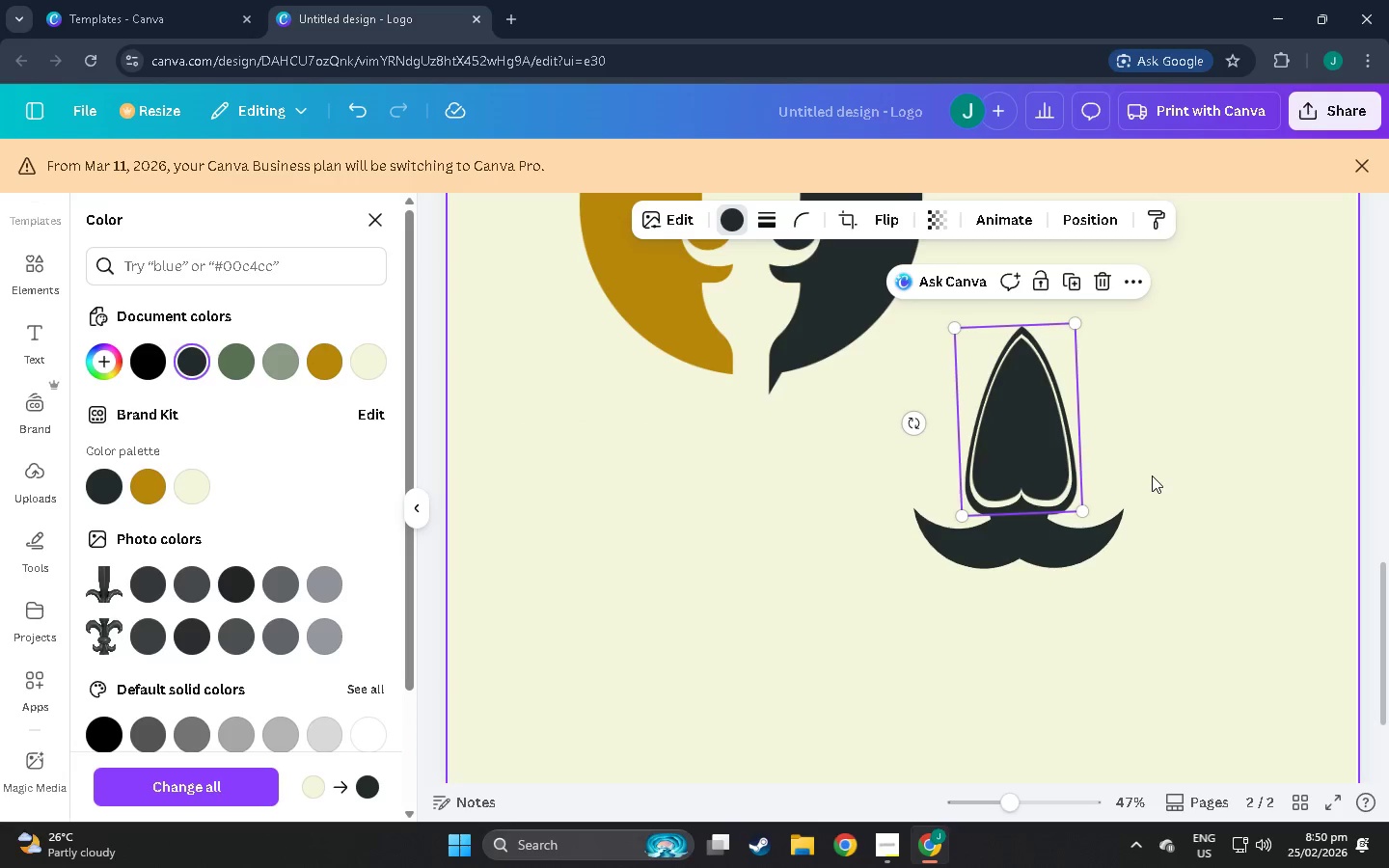 
left_click([1152, 475])
 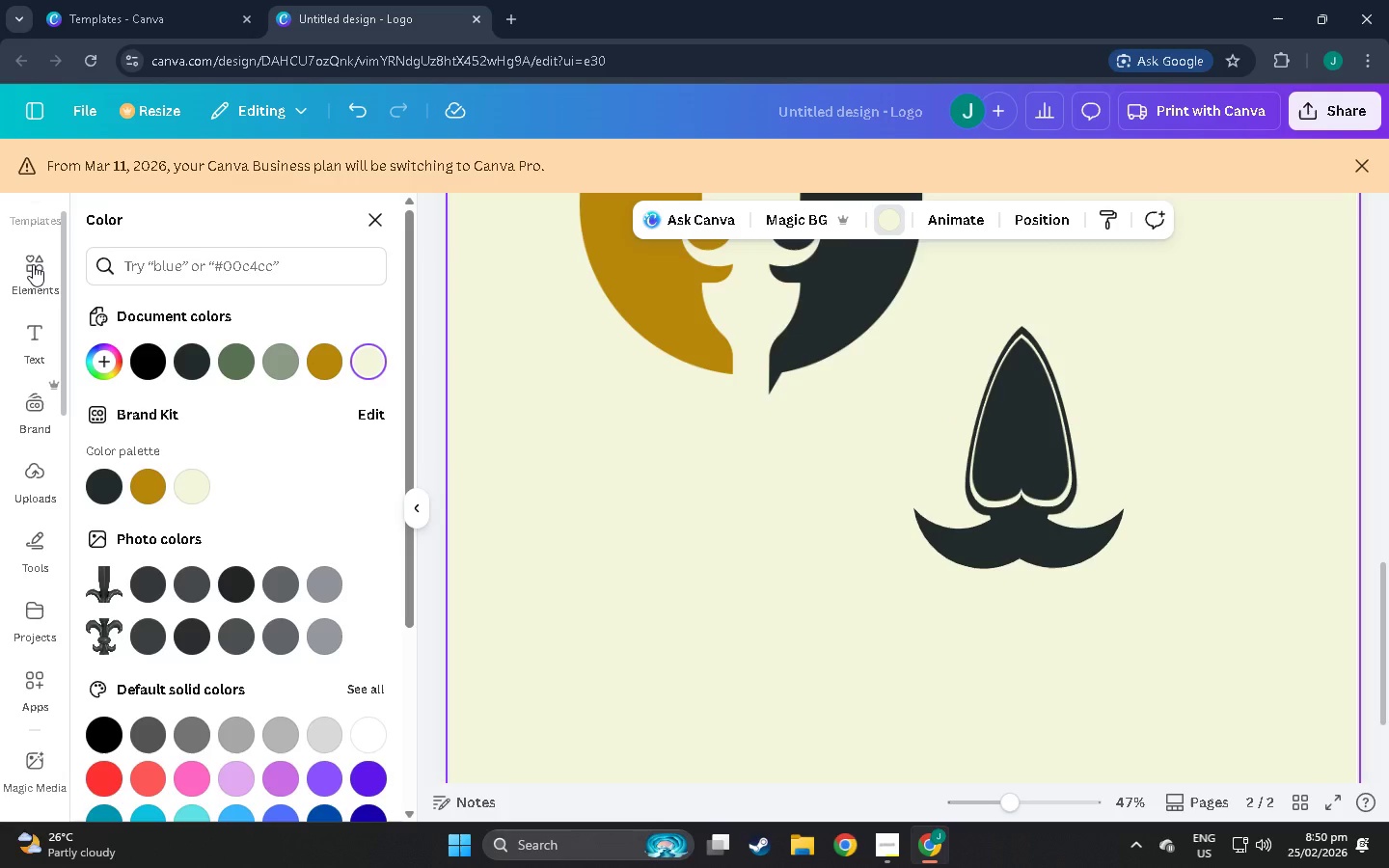 
left_click([1031, 426])
 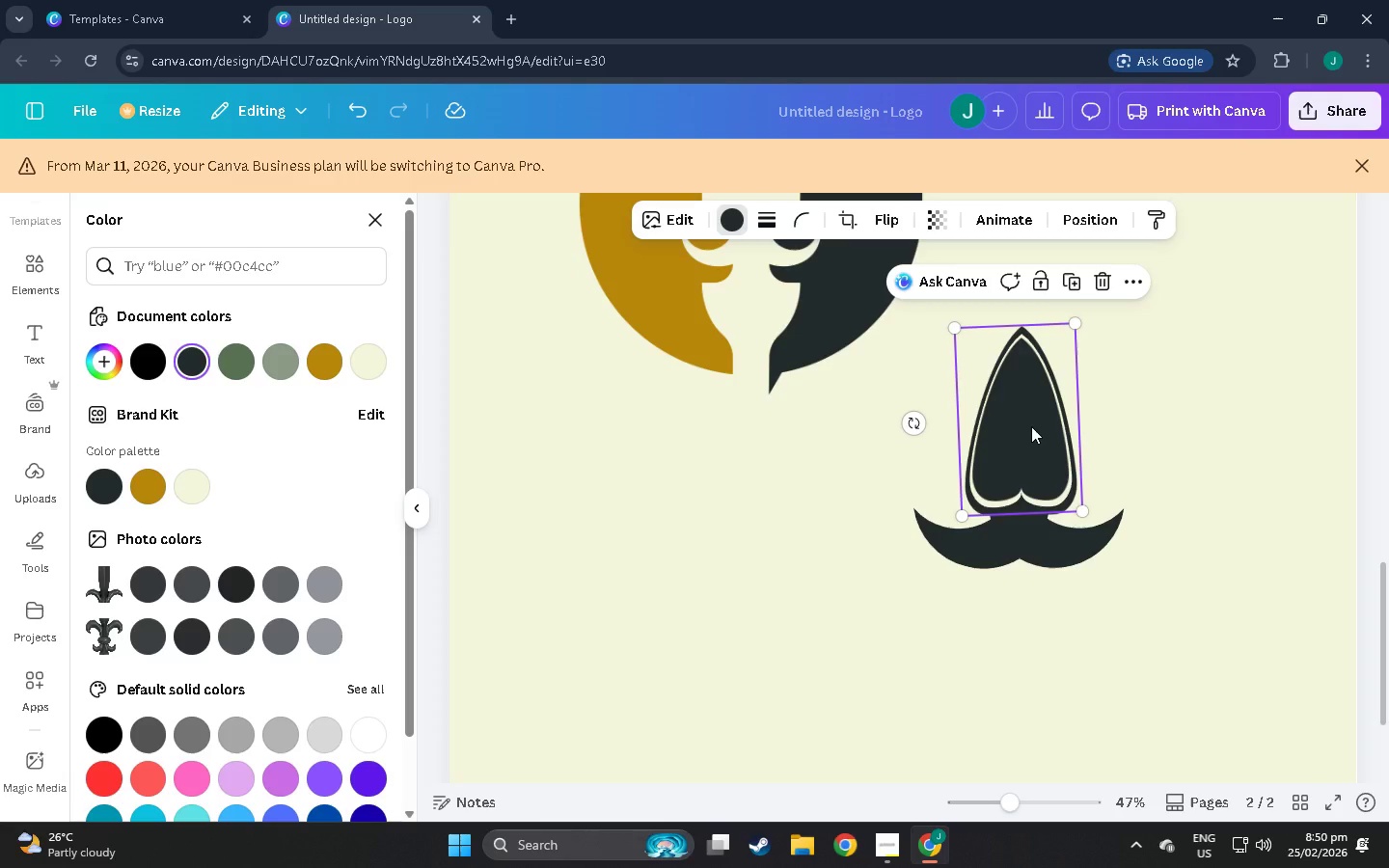 
key(Control+C)
 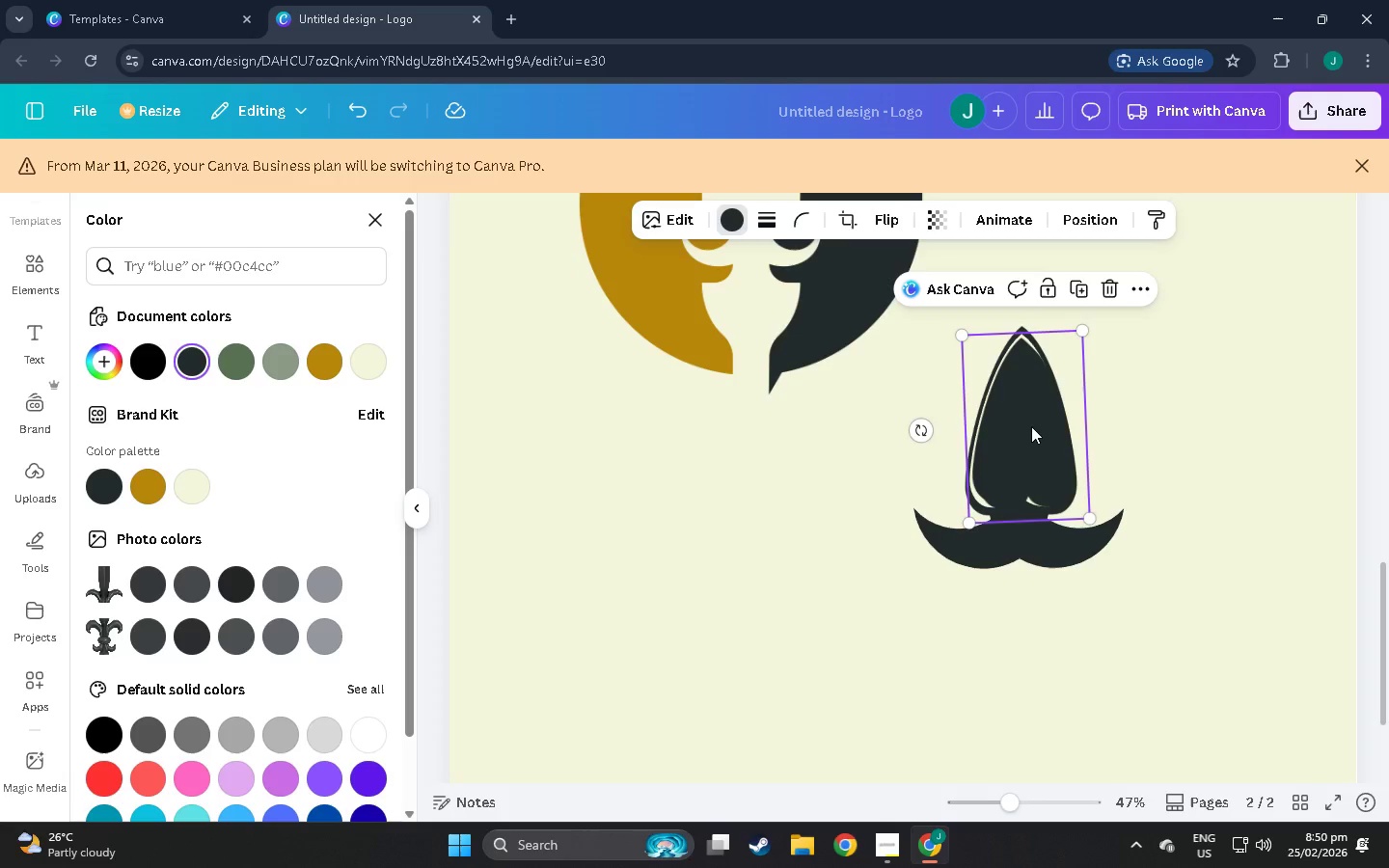 
key(Control+V)
 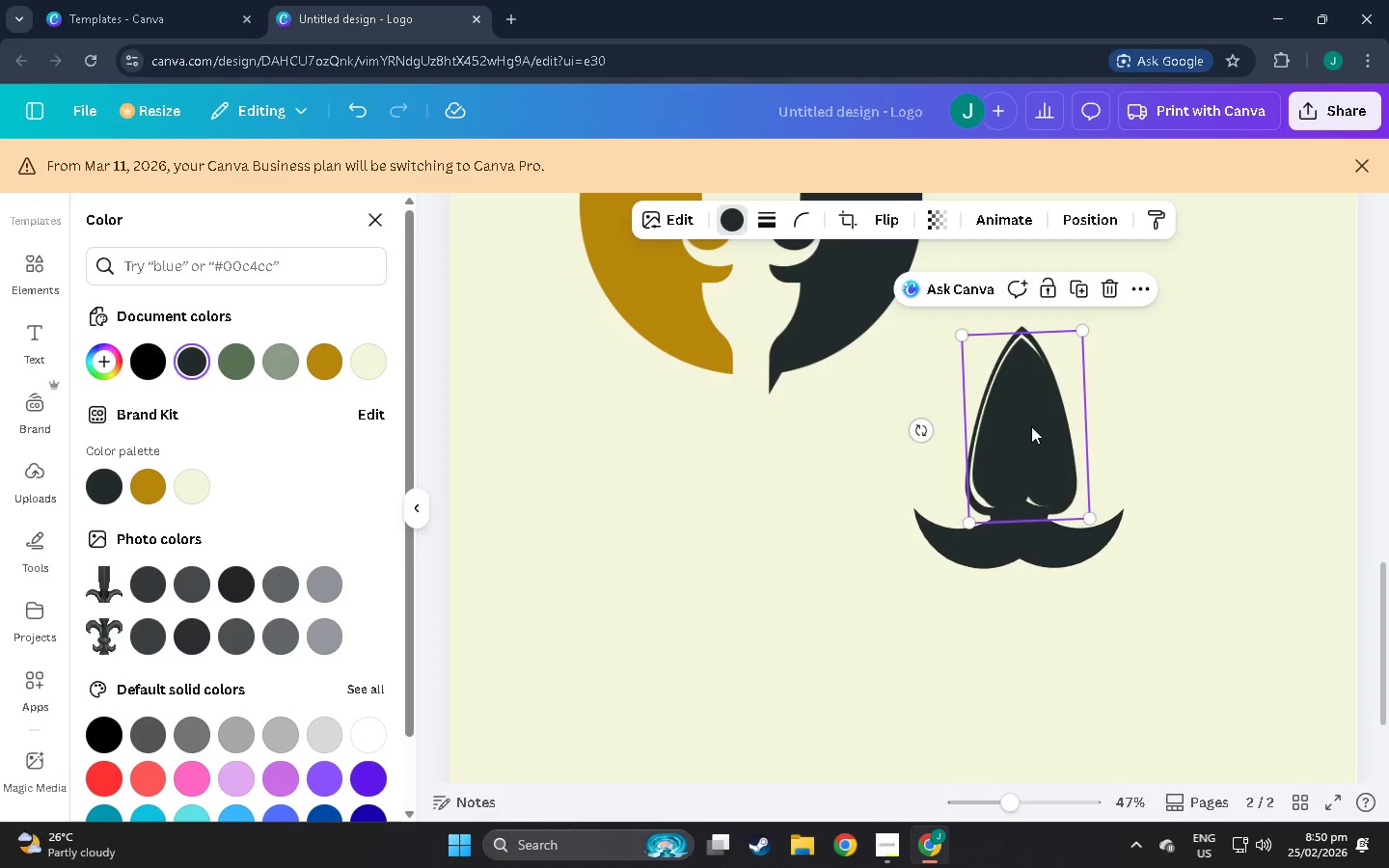 
left_click_drag(start_coordinate=[1030, 426], to_coordinate=[767, 585])
 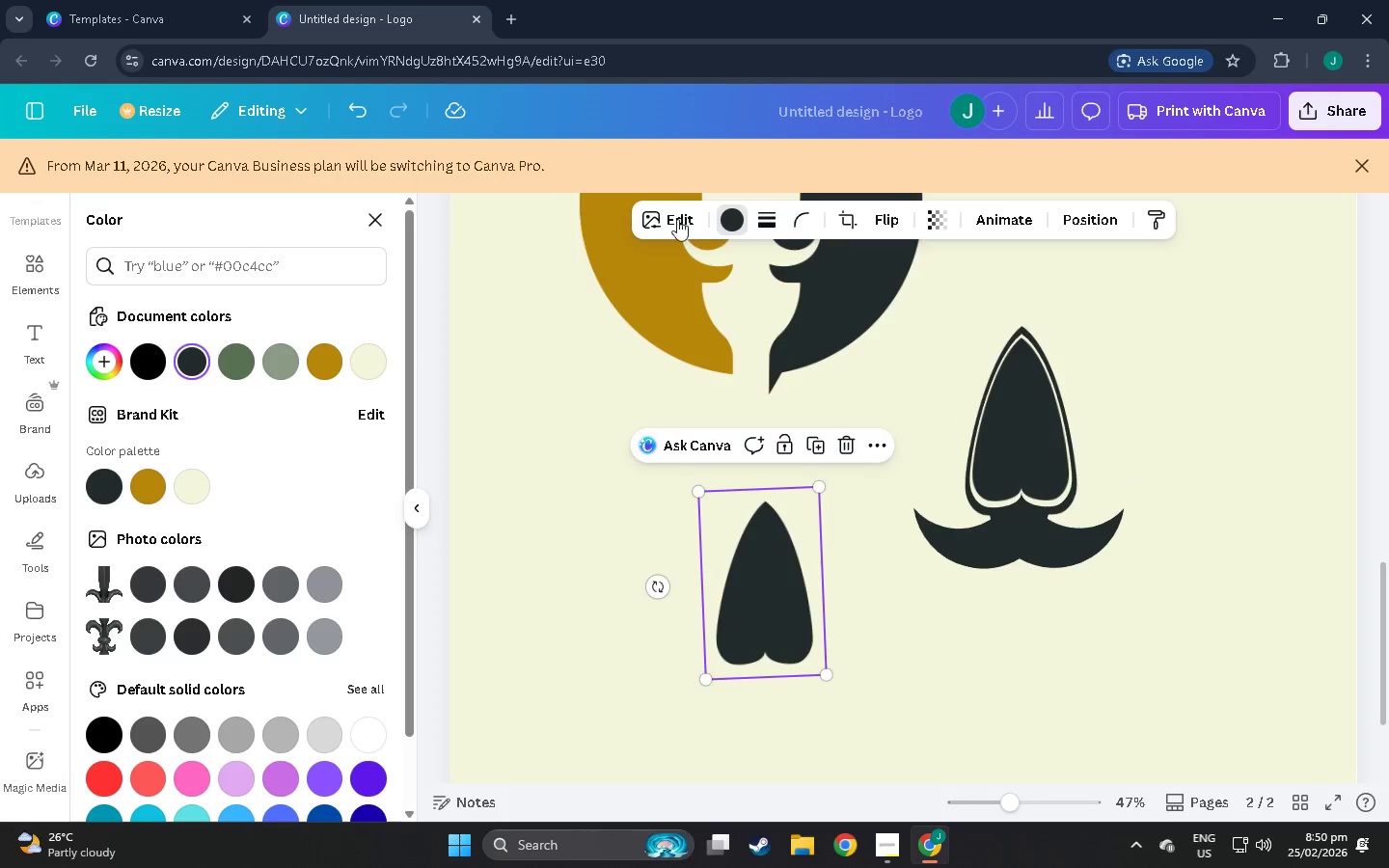 
left_click([687, 239])
 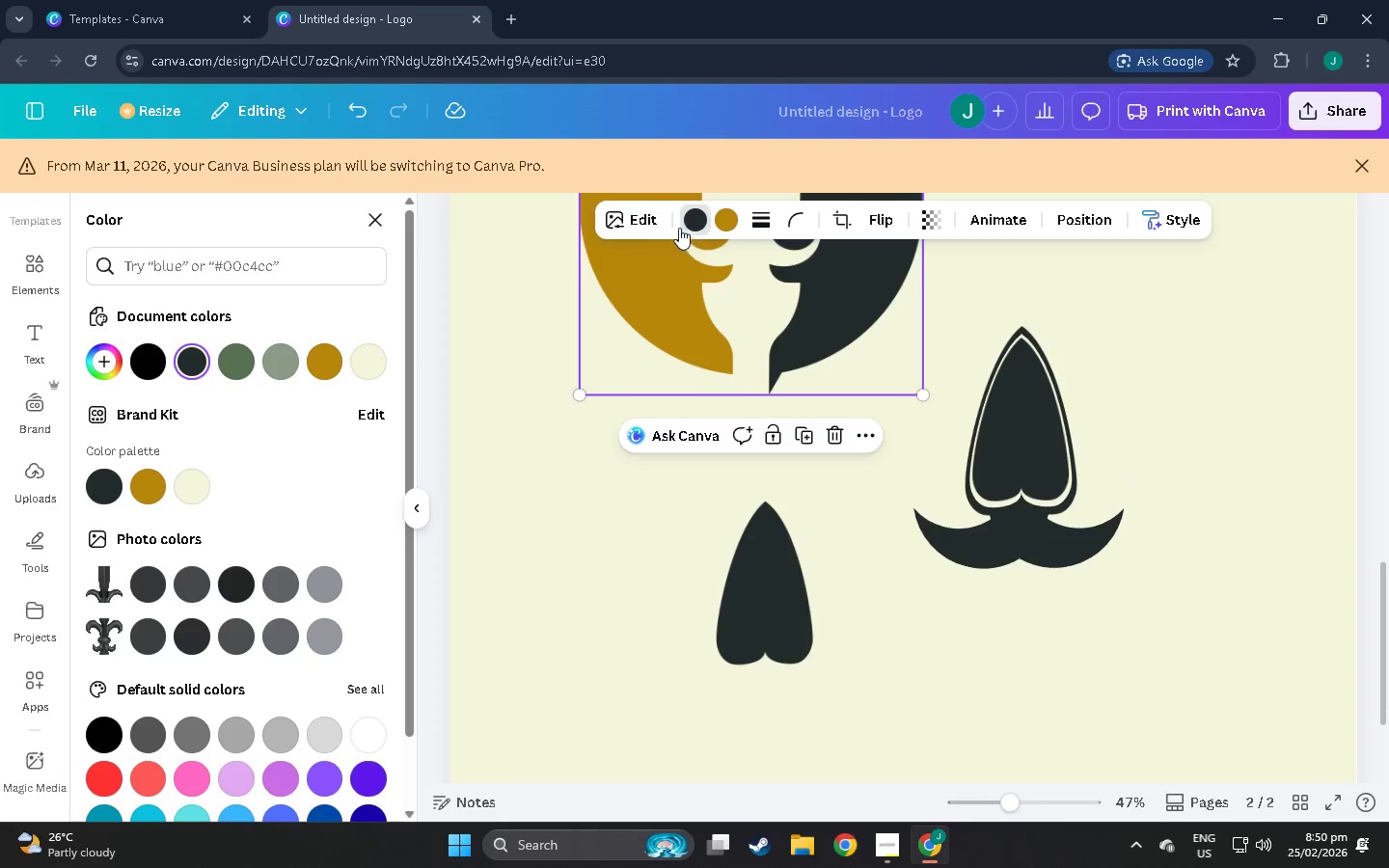 
left_click([648, 216])
 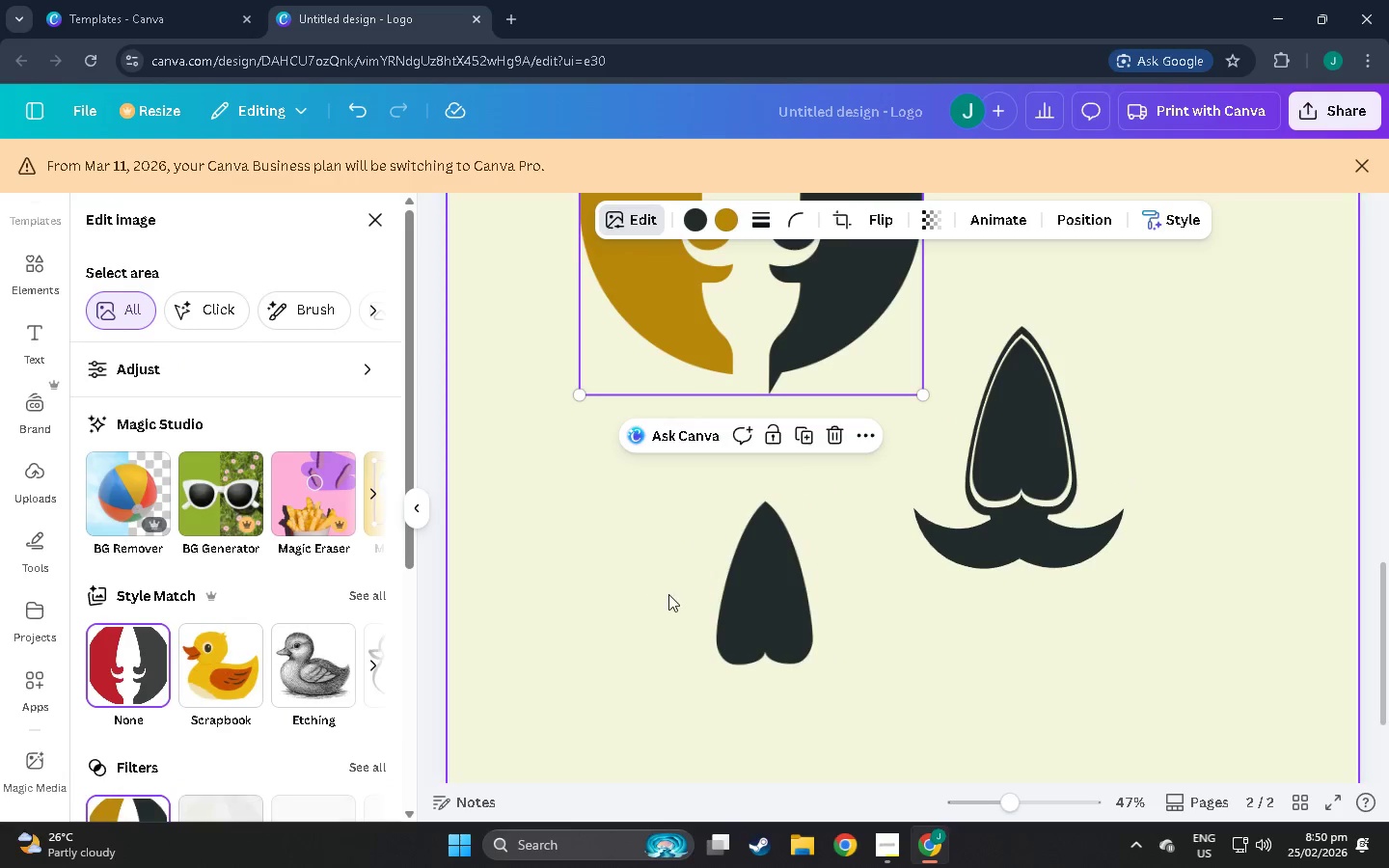 
double_click([763, 597])
 